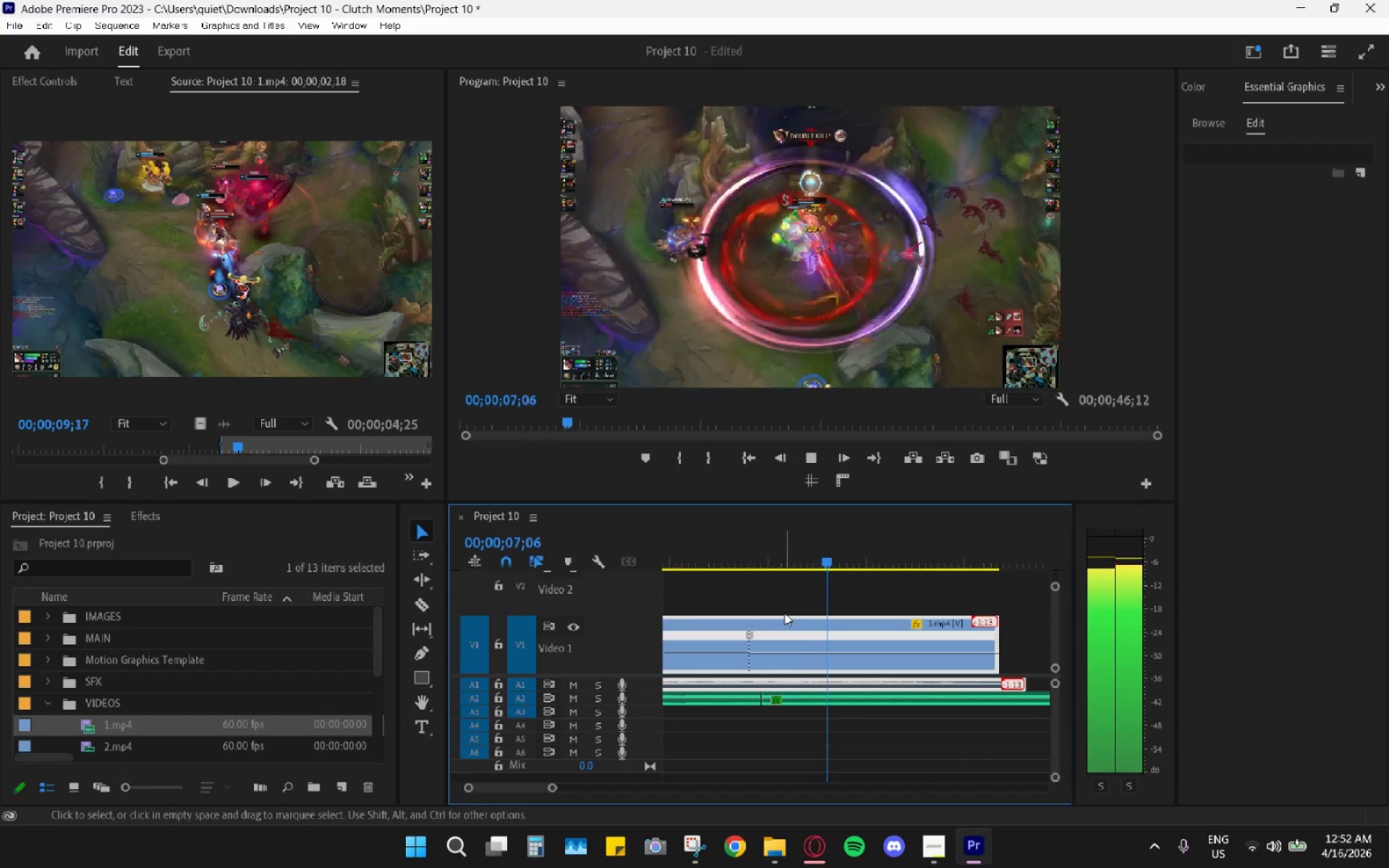 
key(Space)
 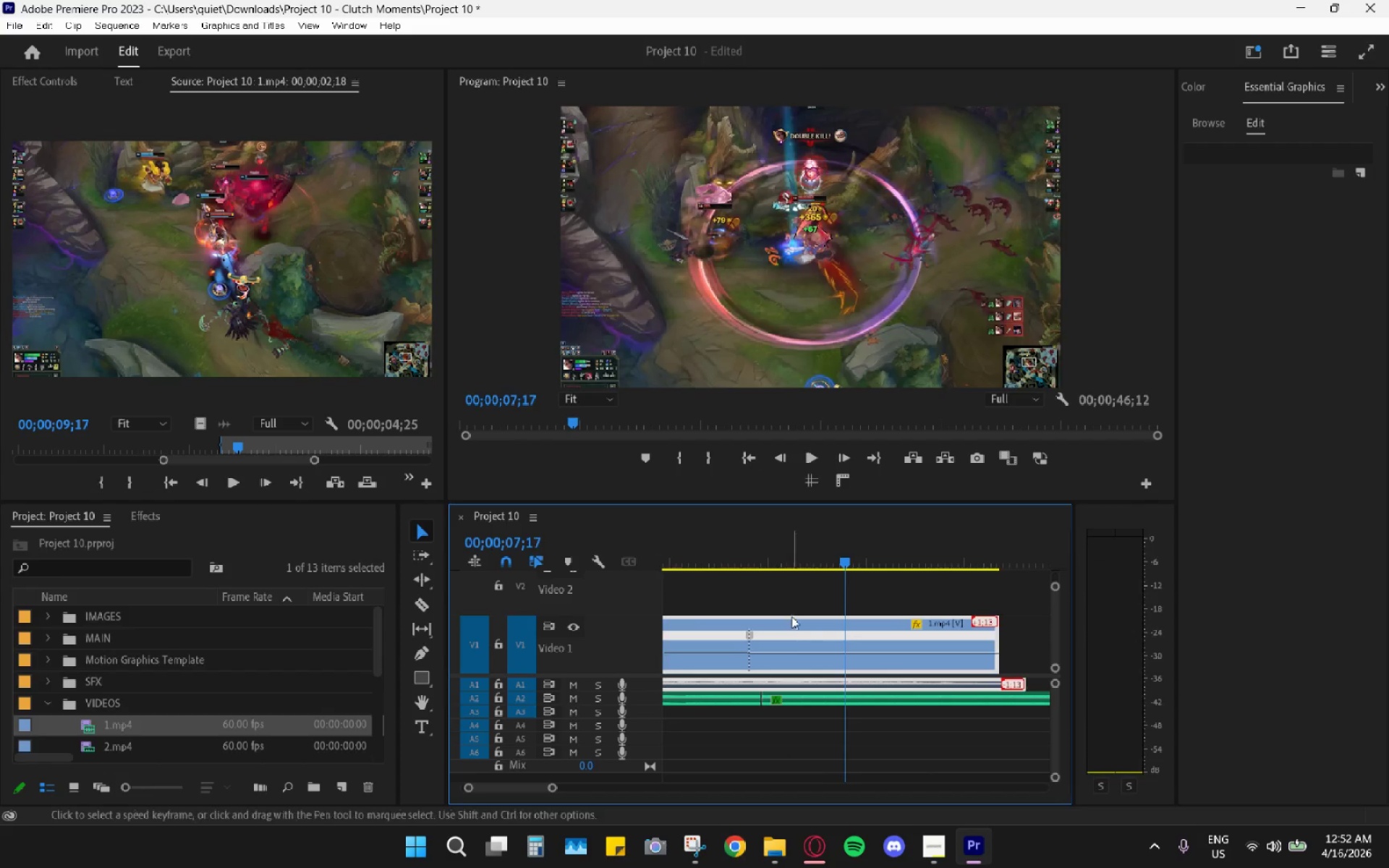 
hold_key(key=AltLeft, duration=0.62)
scroll: coordinate [804, 629], scroll_direction: up, amount: 9.0
 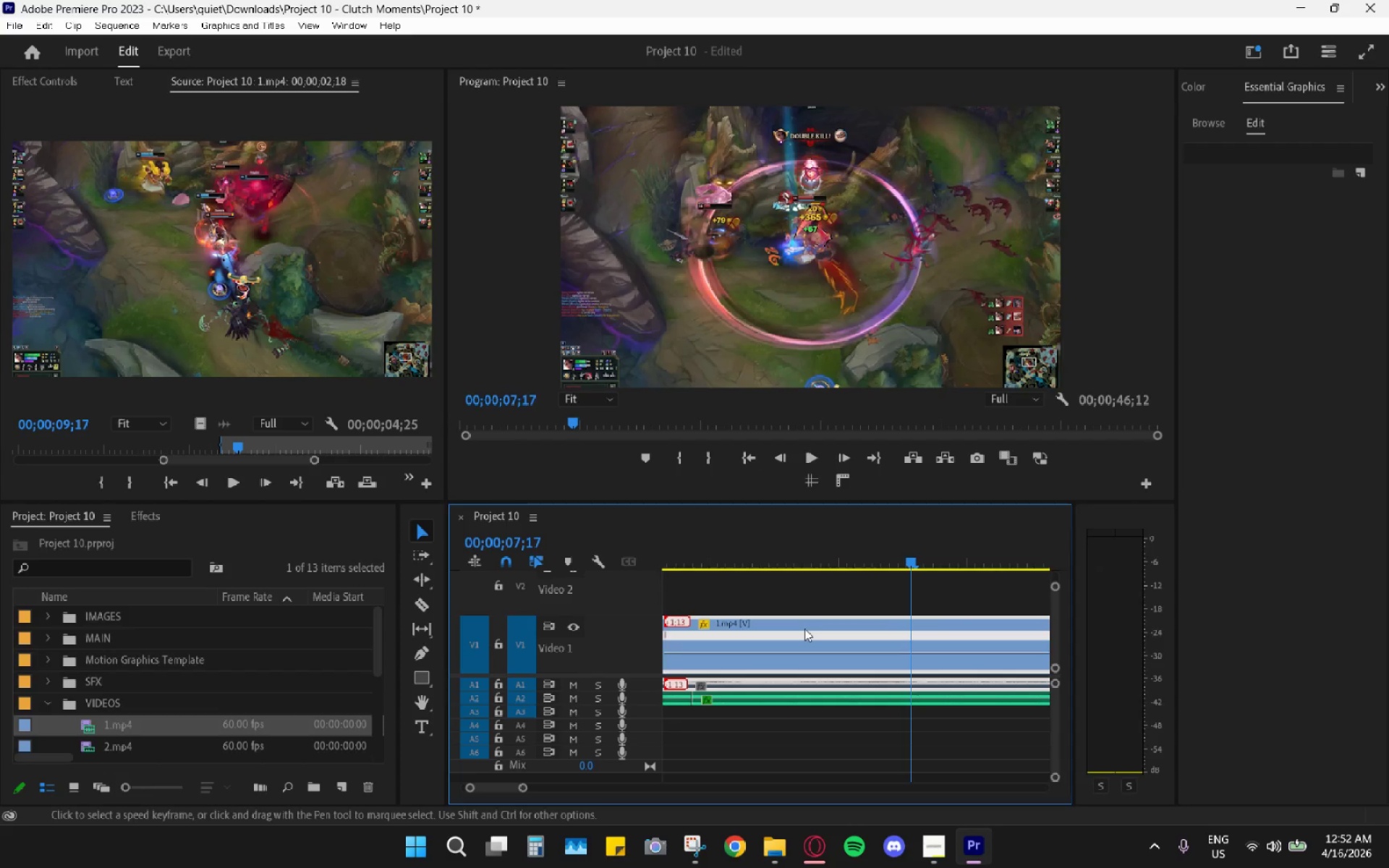 
key(ArrowLeft)
 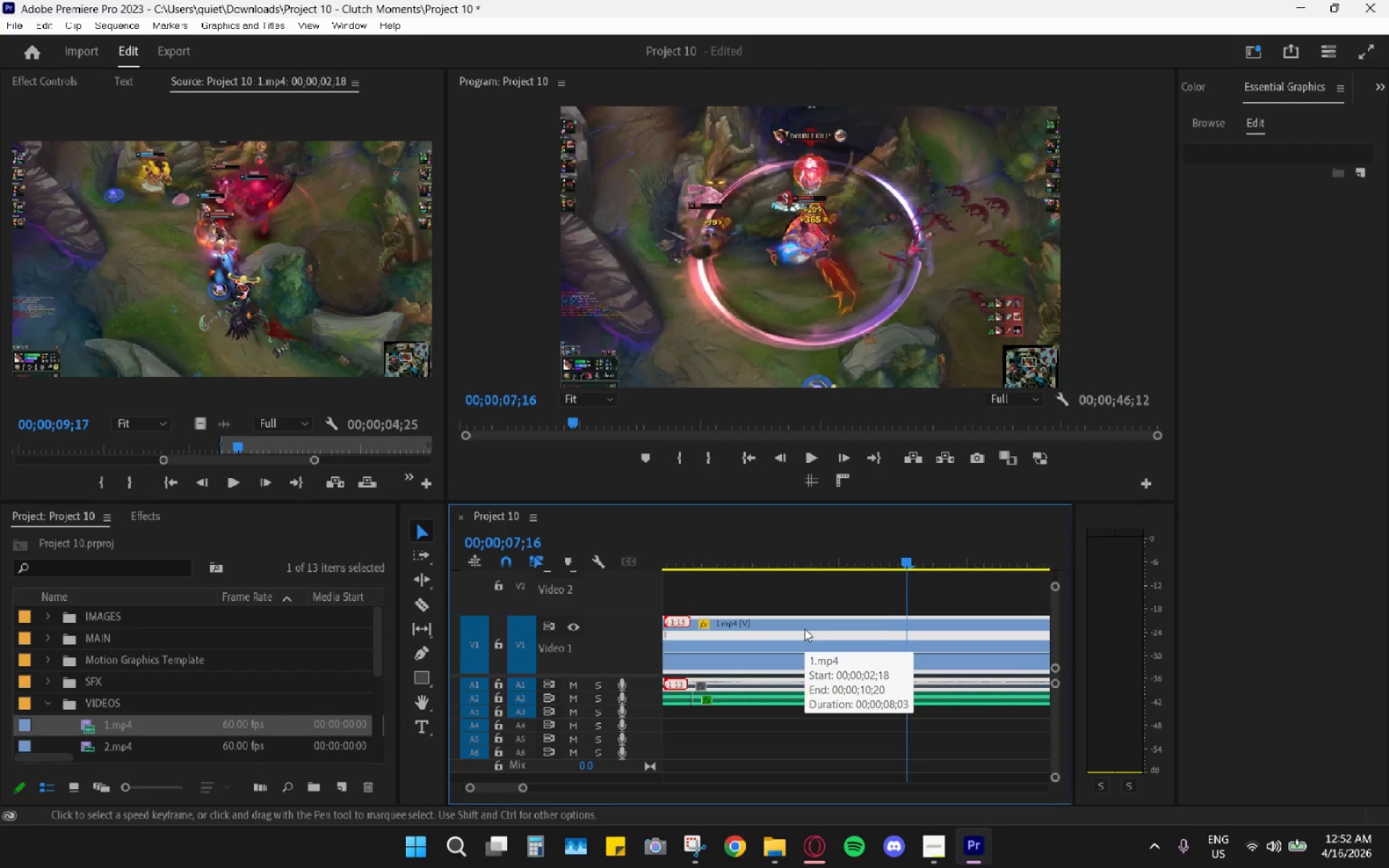 
key(ArrowRight)
 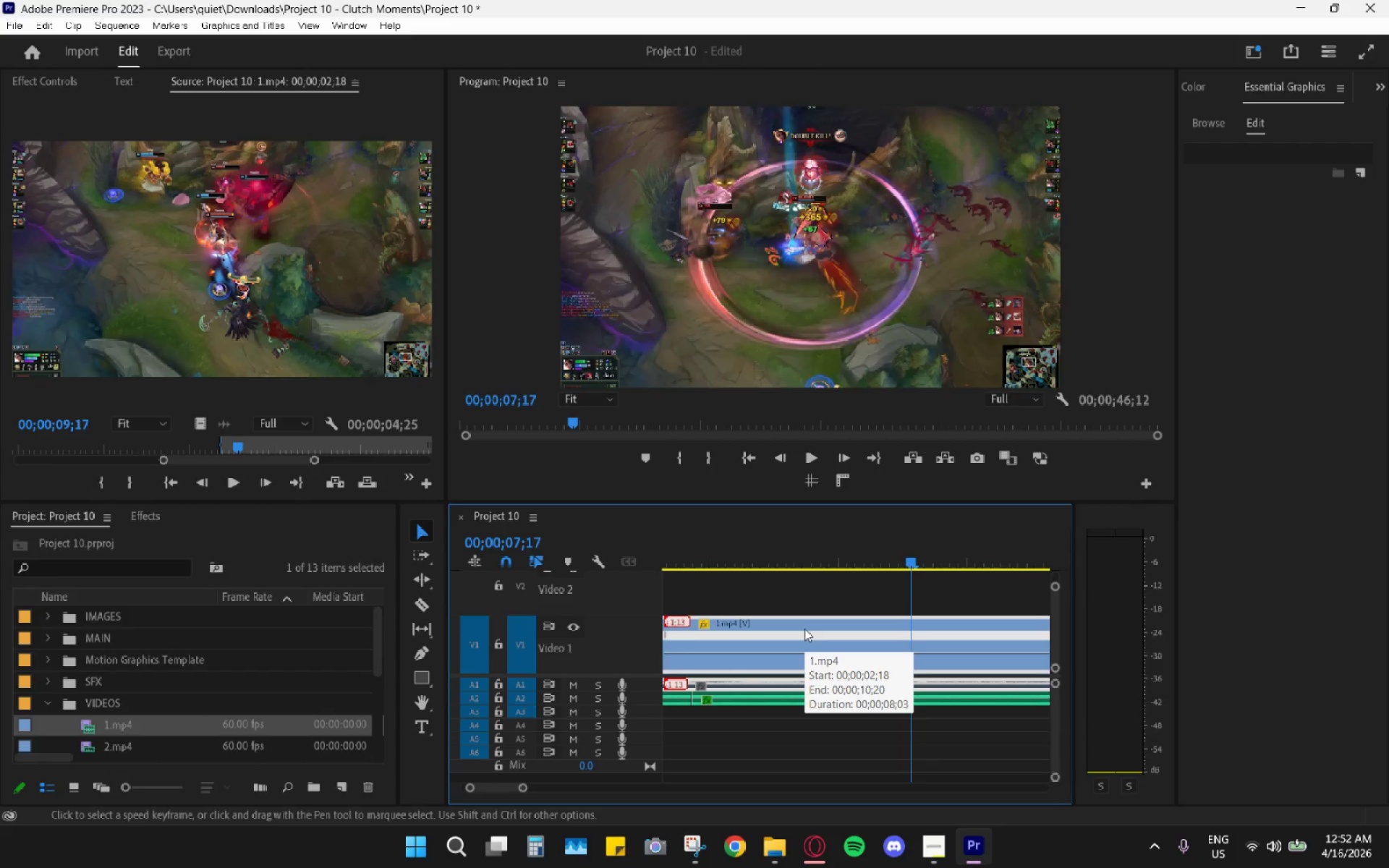 
key(ArrowRight)
 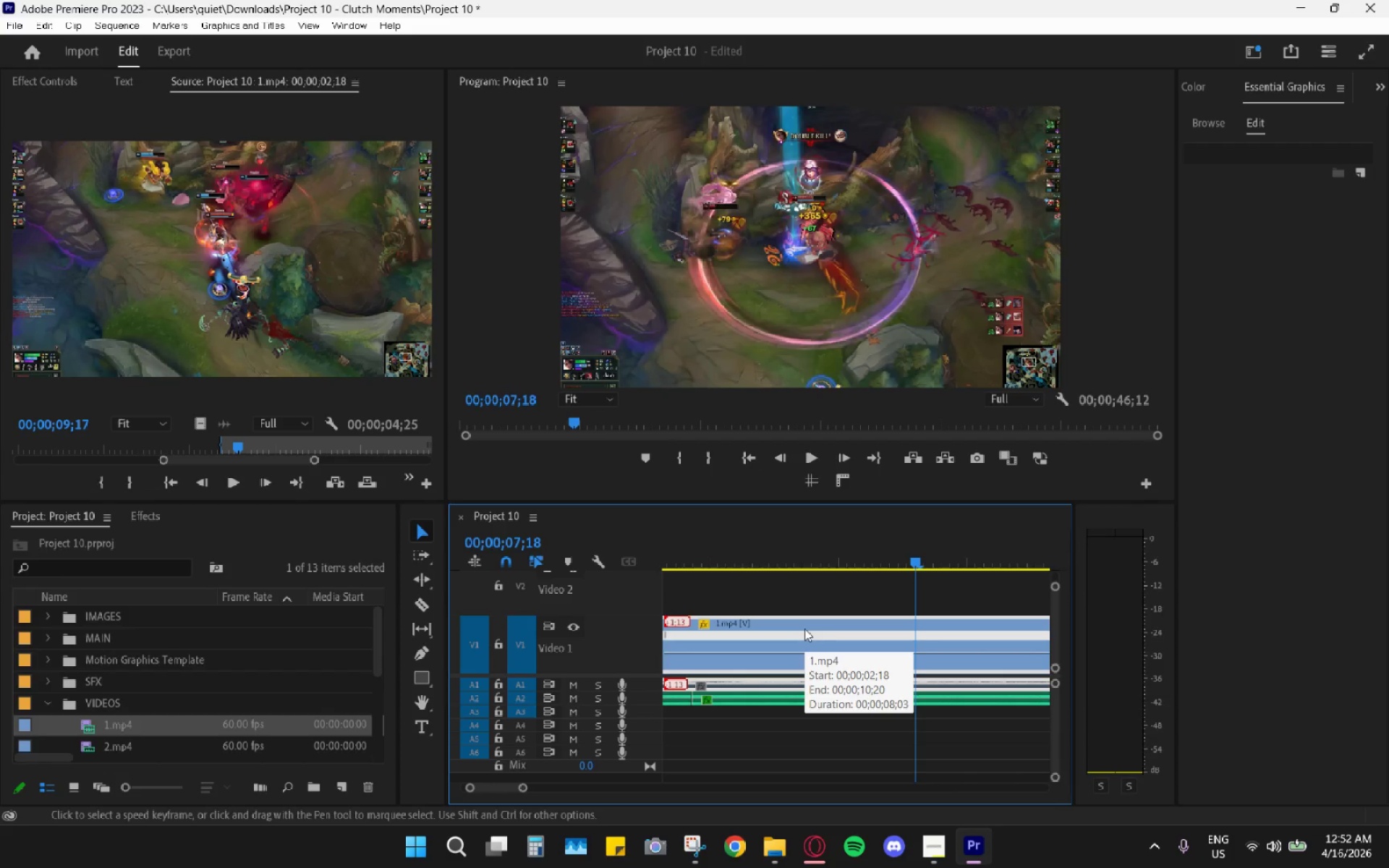 
key(ArrowRight)
 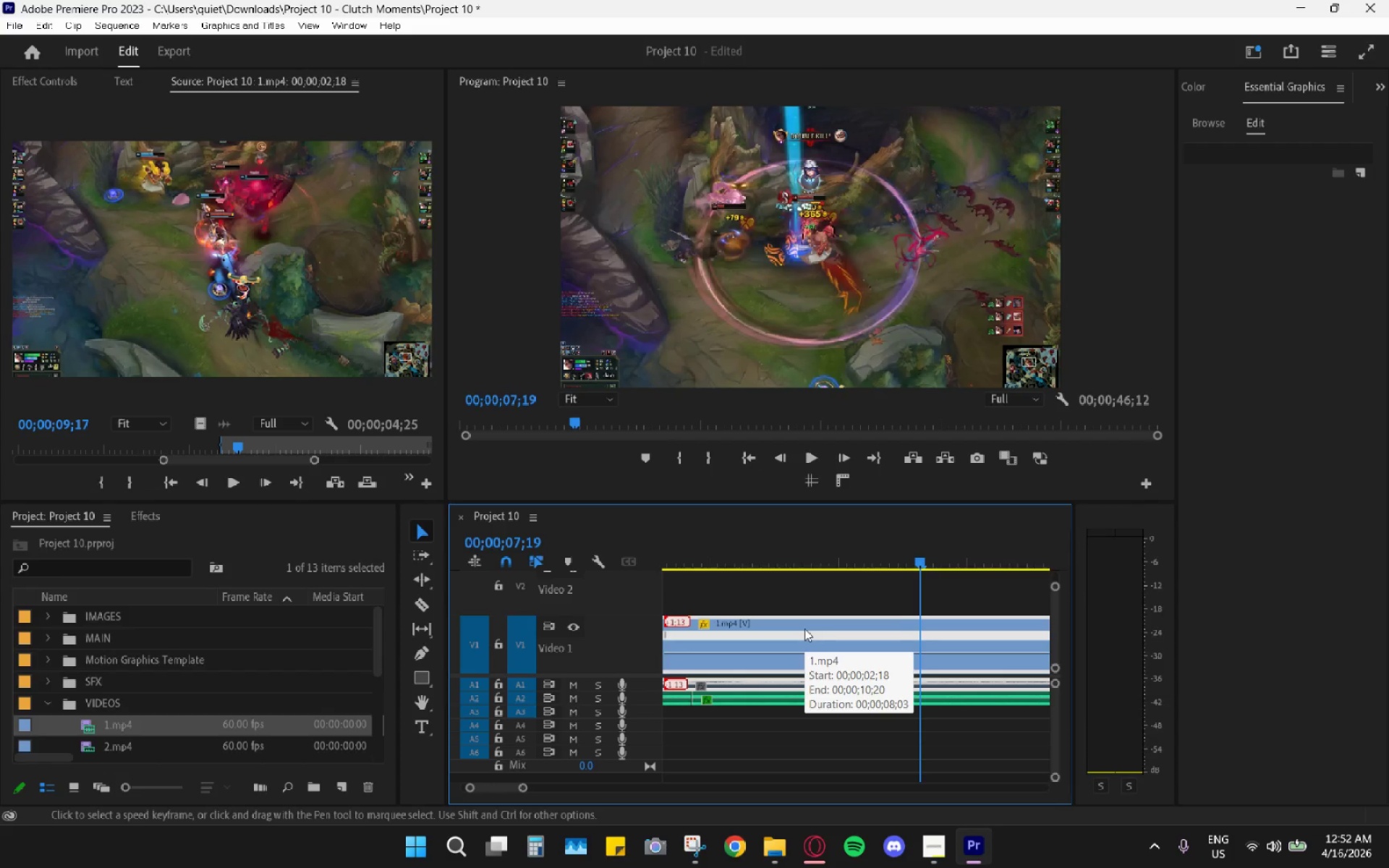 
key(ArrowRight)
 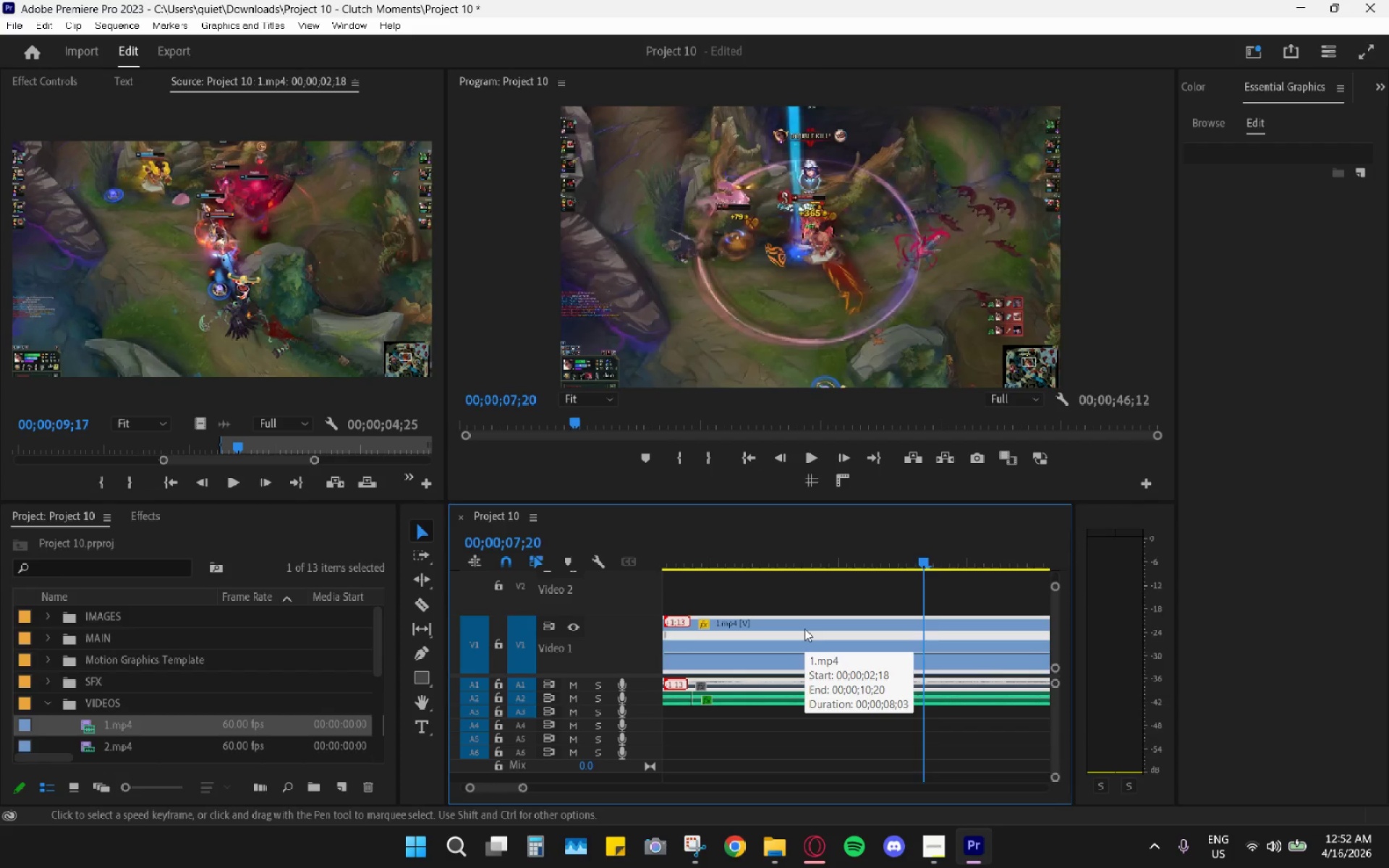 
key(ArrowRight)
 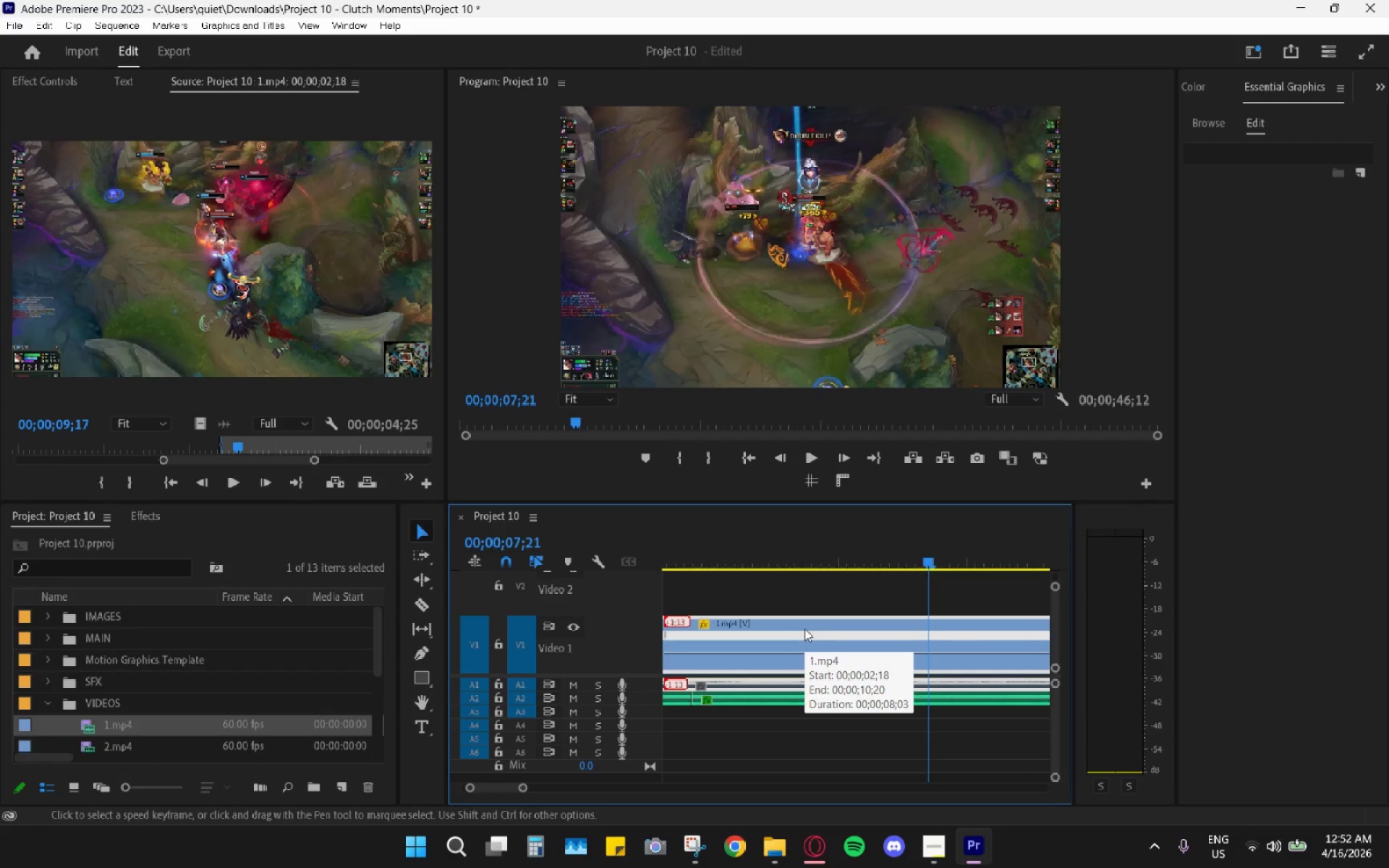 
key(ArrowRight)
 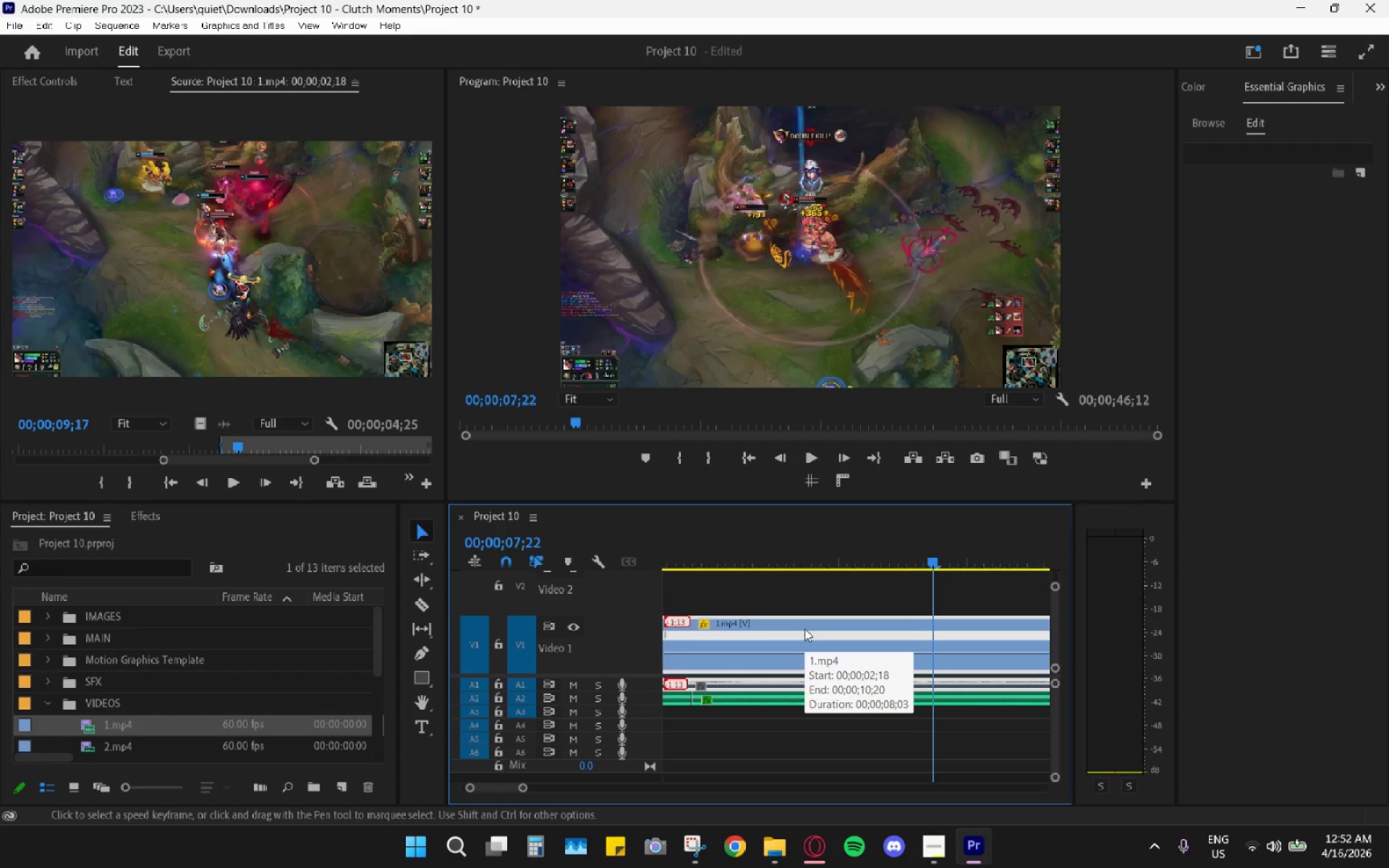 
key(ArrowRight)
 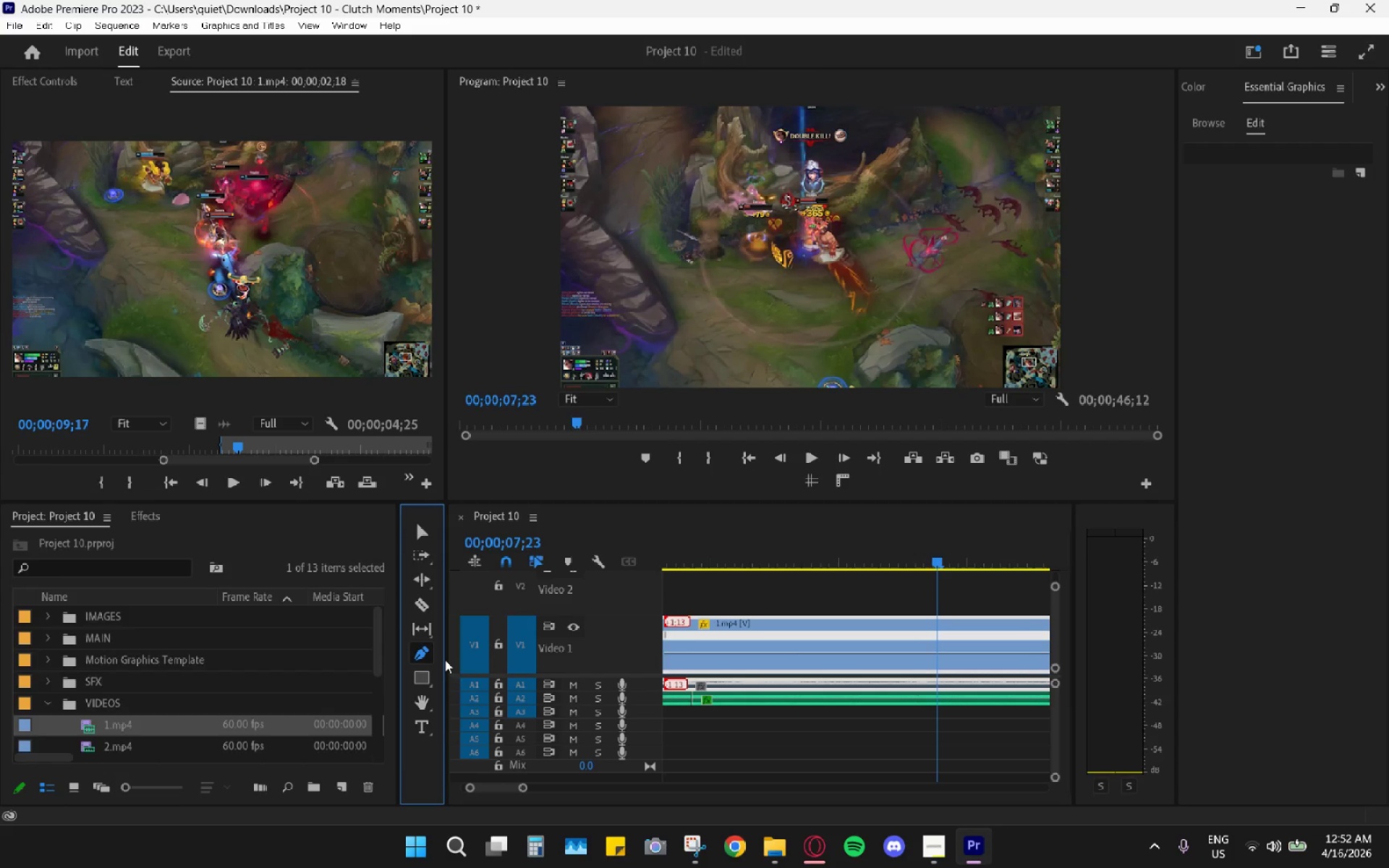 
left_click([935, 655])
 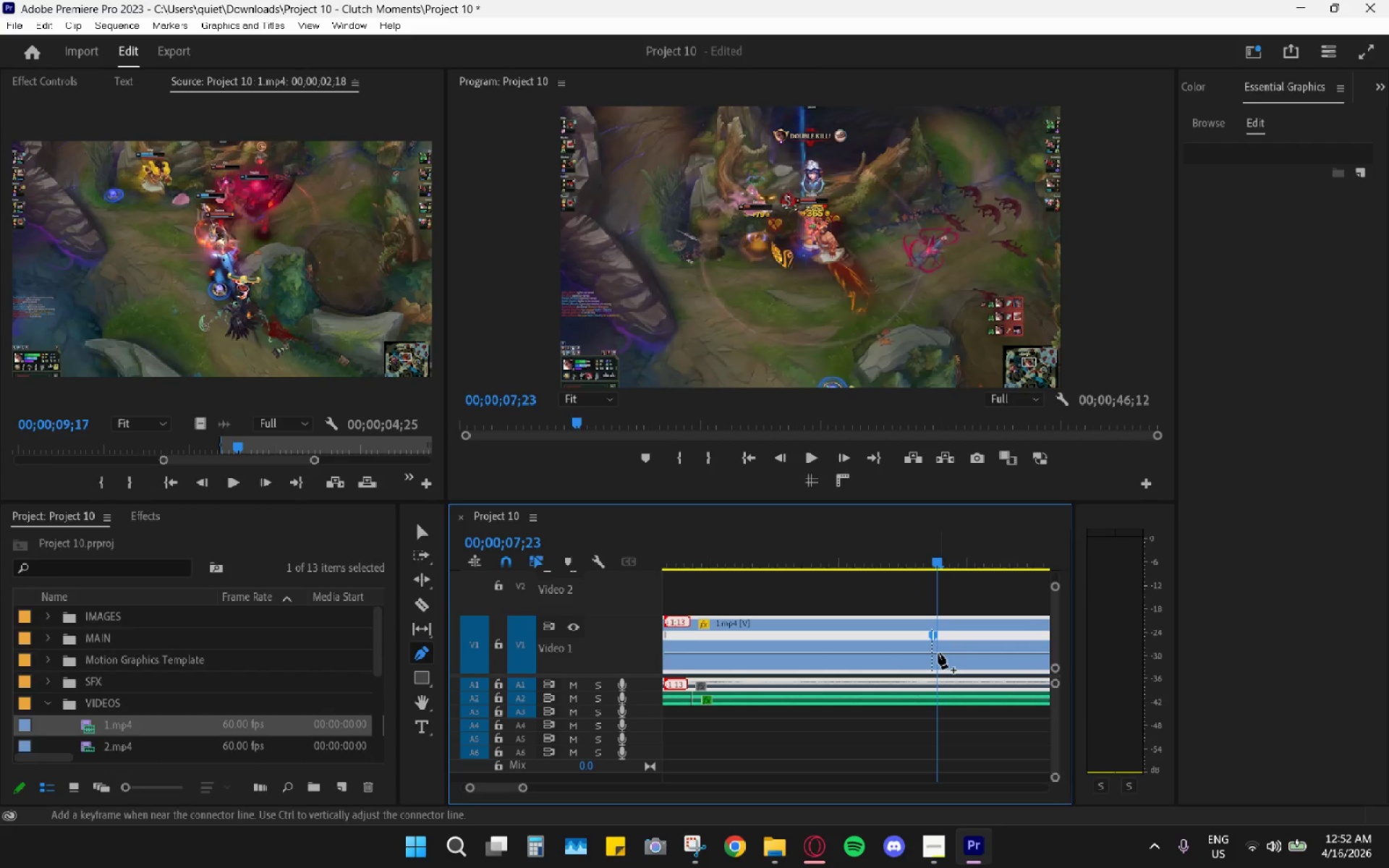 
key(Control+Z)
 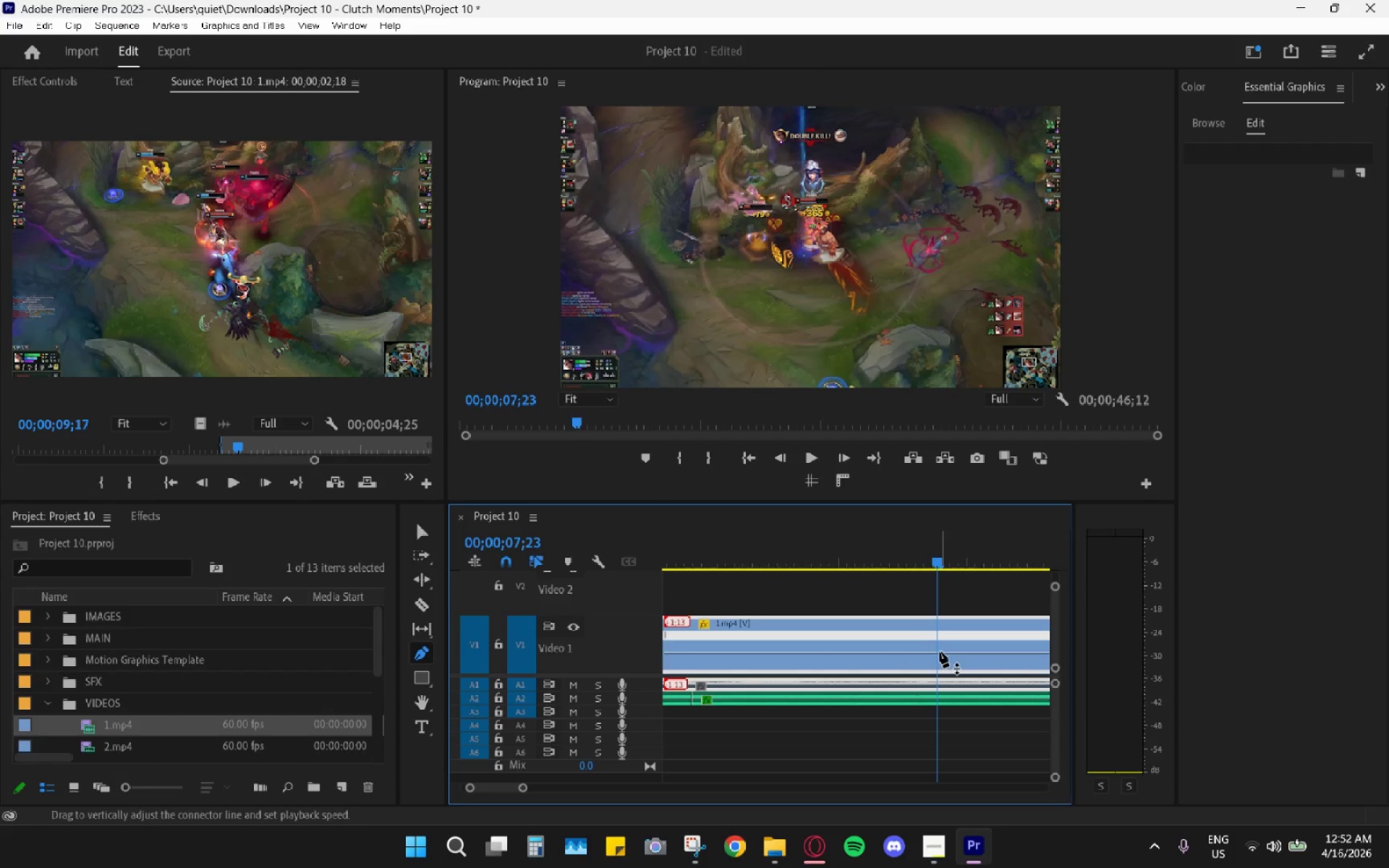 
left_click([940, 652])
 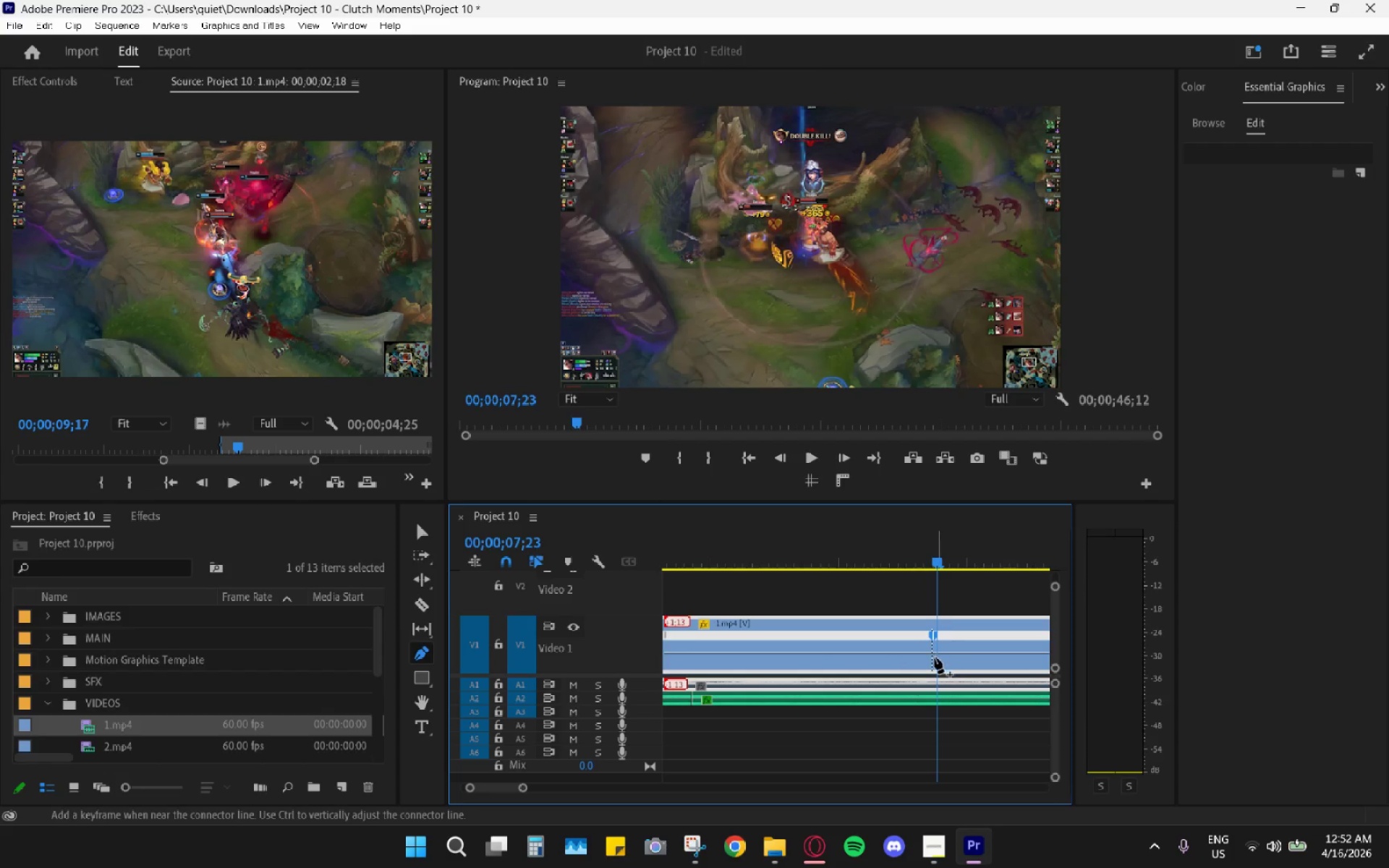 
key(Control+ControlLeft)
 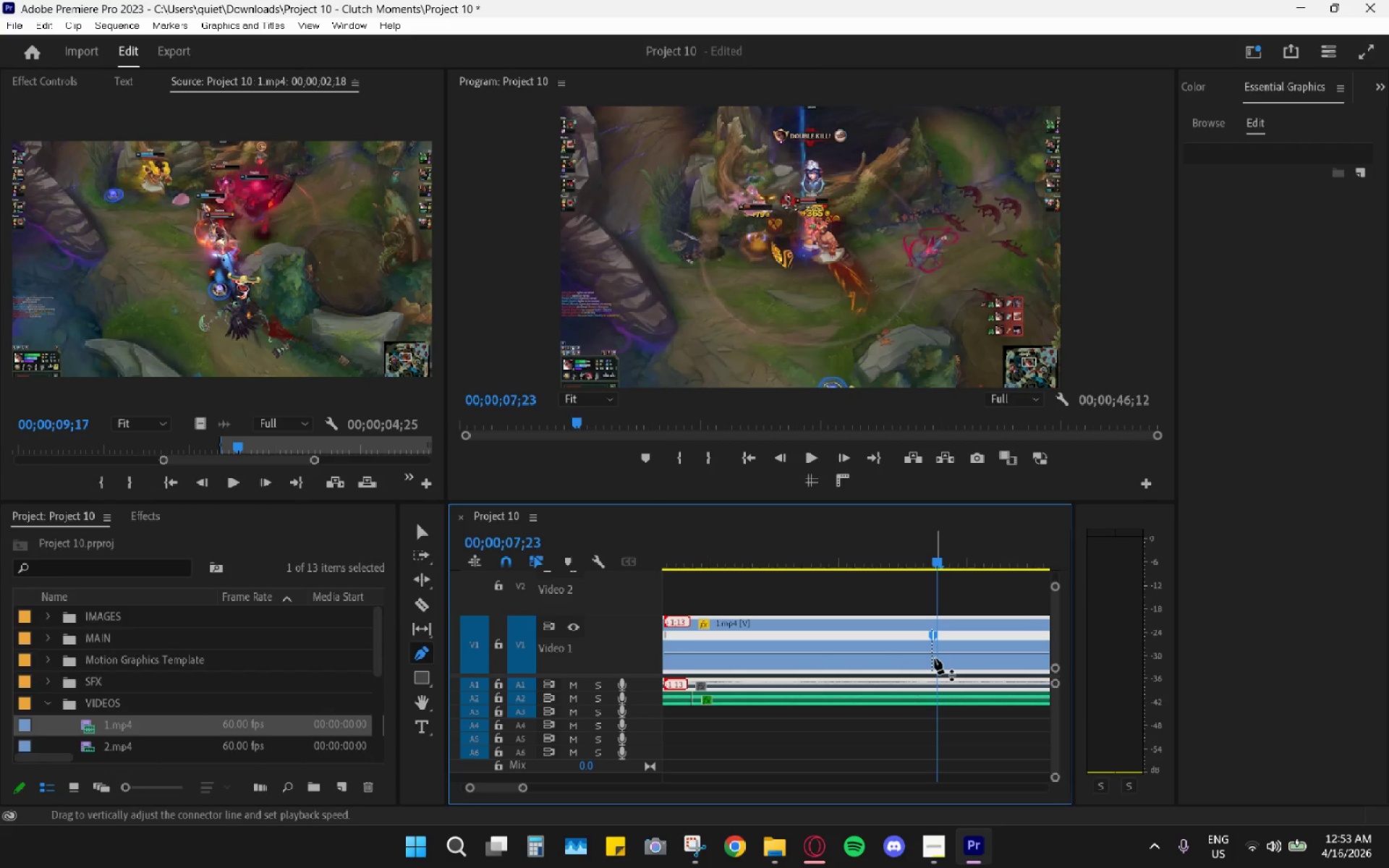 
key(Control+Z)
 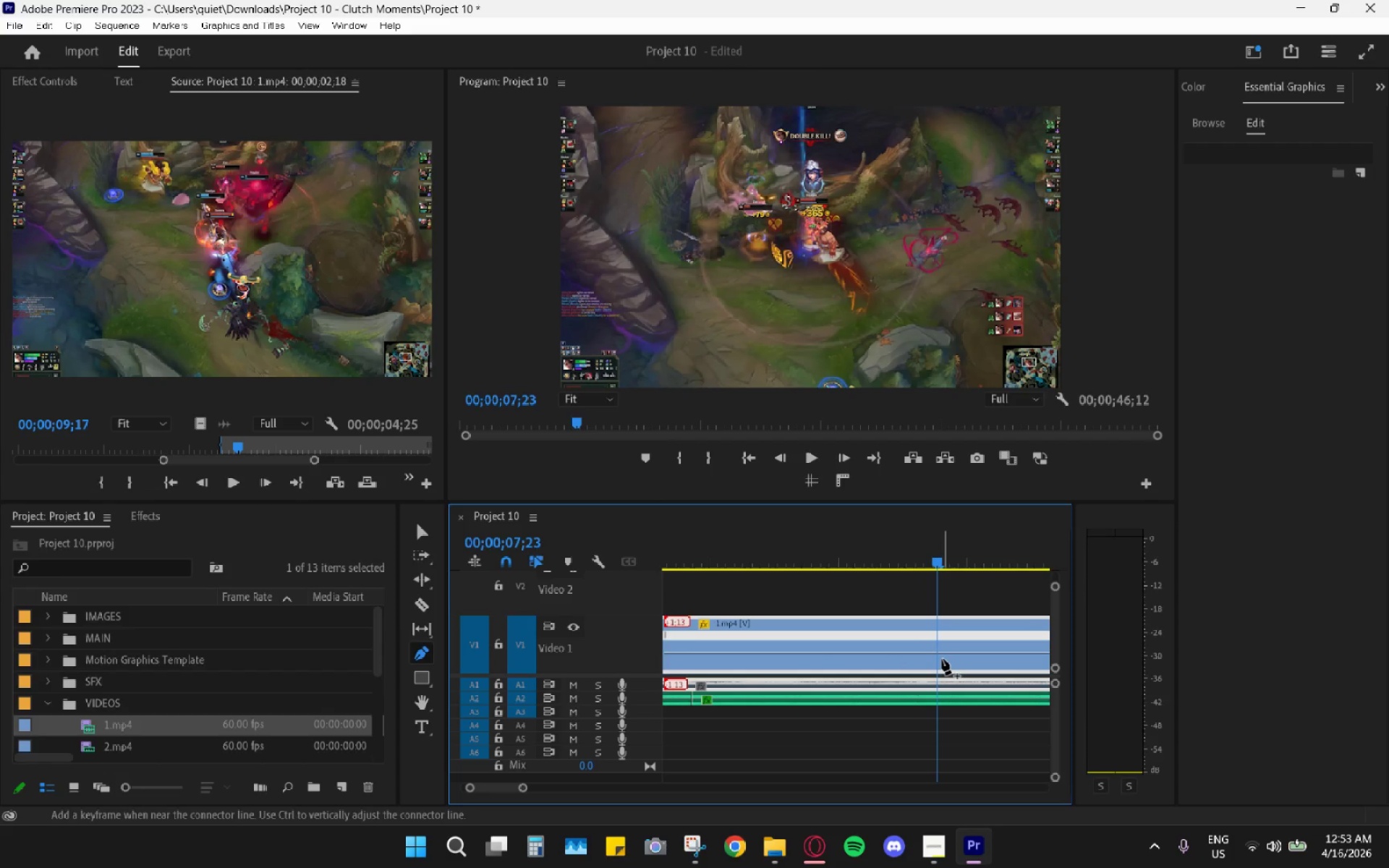 
hold_key(key=AltLeft, duration=0.47)
scroll: coordinate [938, 655], scroll_direction: up, amount: 5.0
 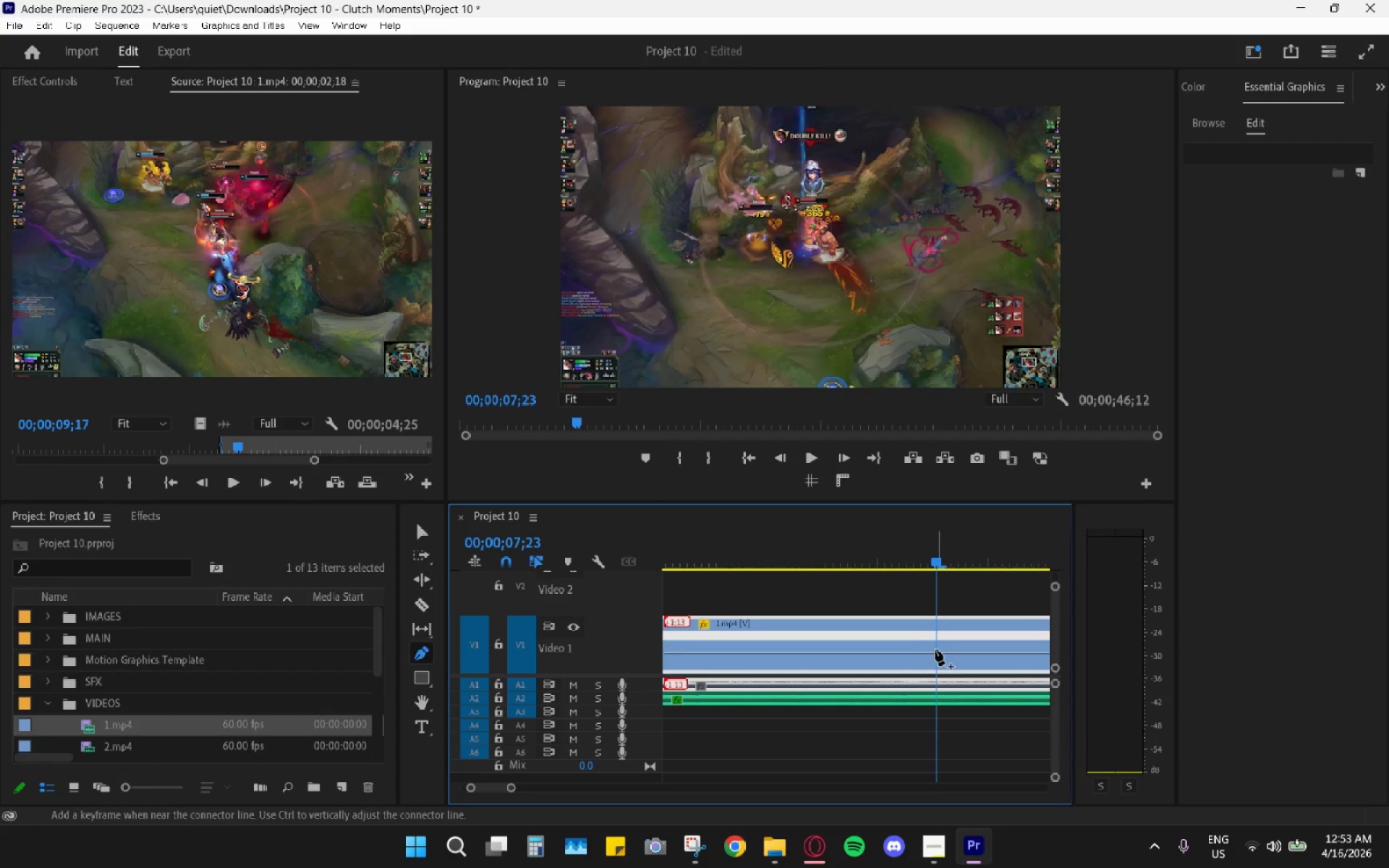 
left_click([938, 652])
 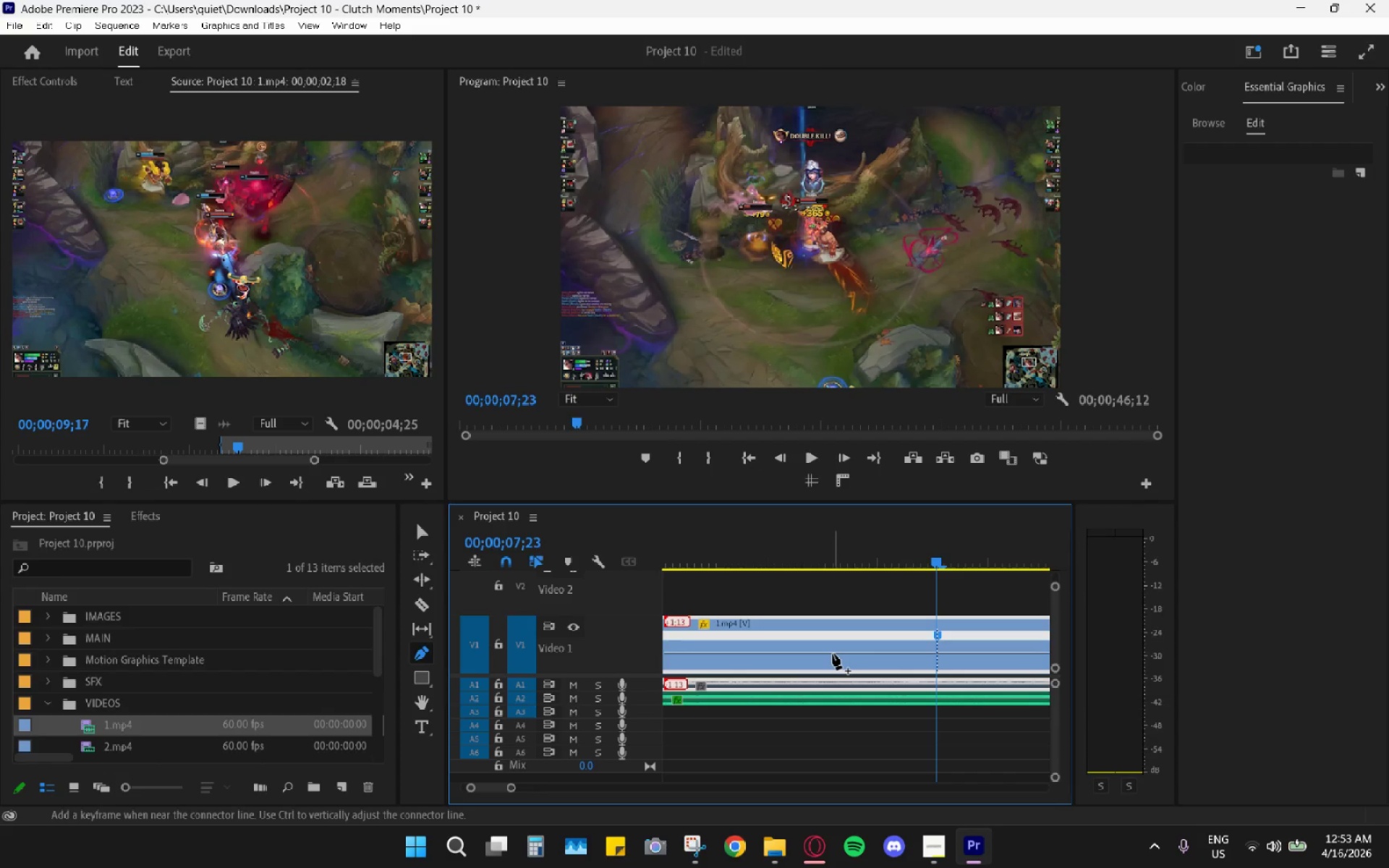 
hold_key(key=AltLeft, duration=0.75)
scroll: coordinate [831, 654], scroll_direction: down, amount: 10.0
 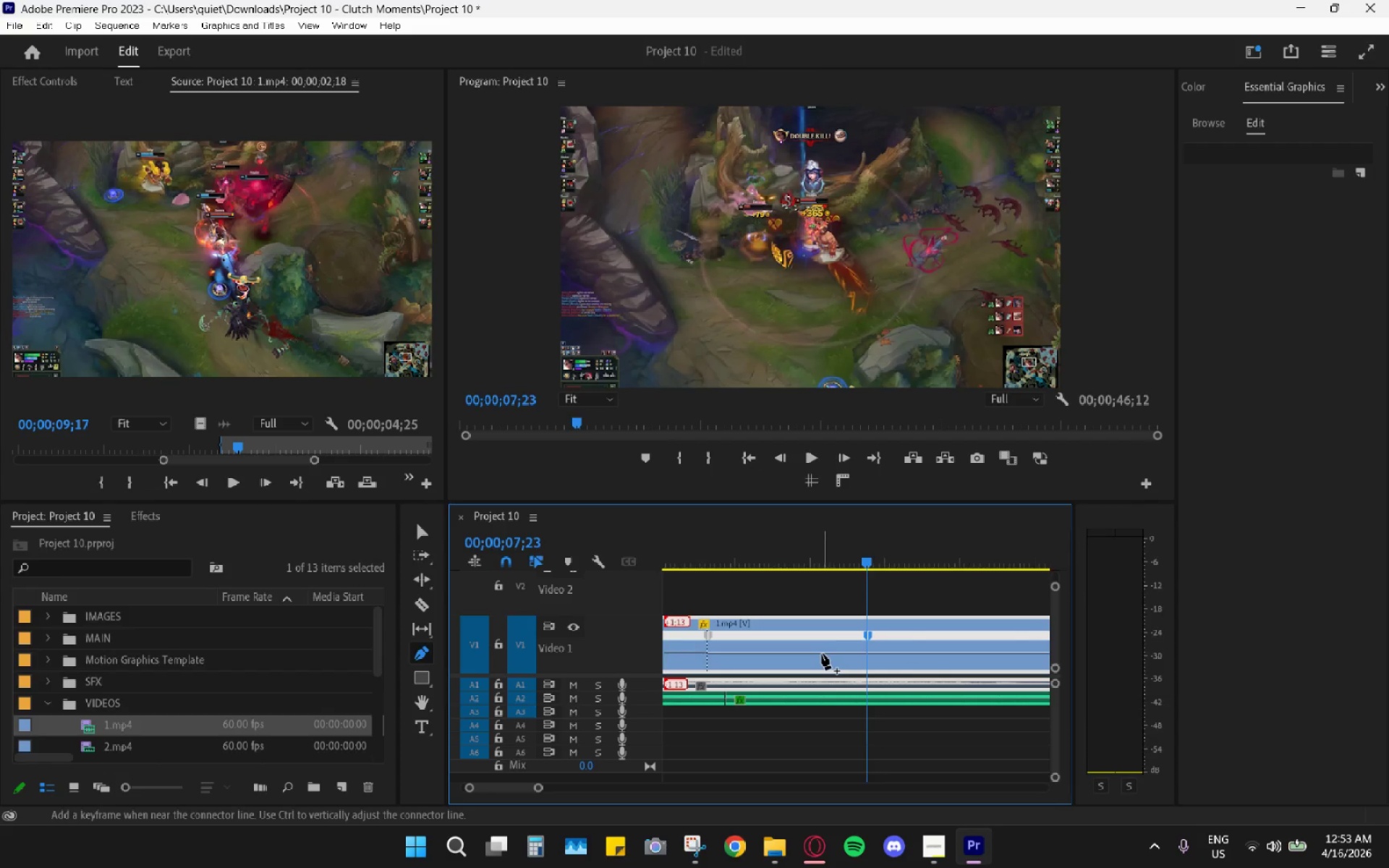 
key(V)
 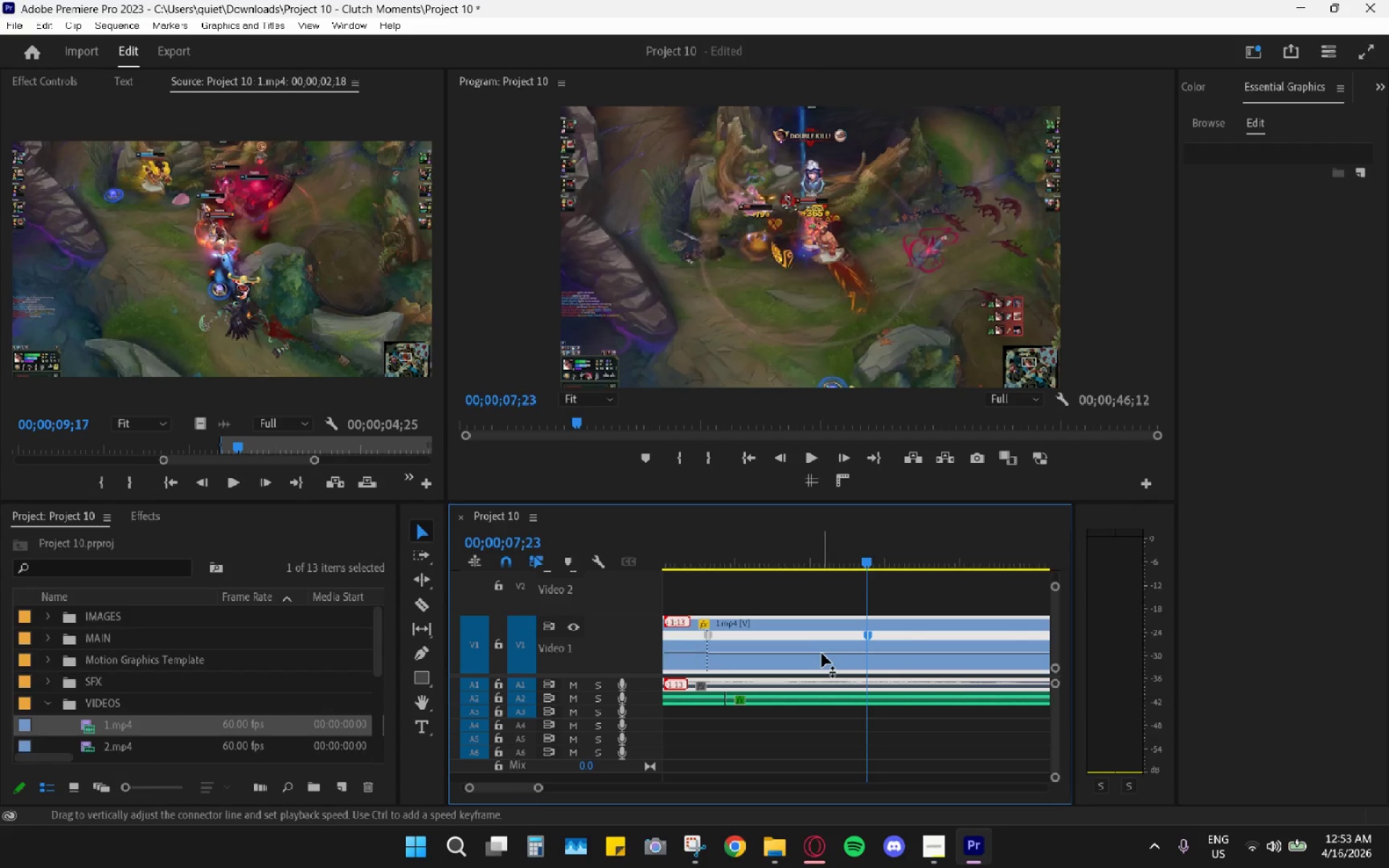 
left_click_drag(start_coordinate=[825, 655], to_coordinate=[834, 676])
 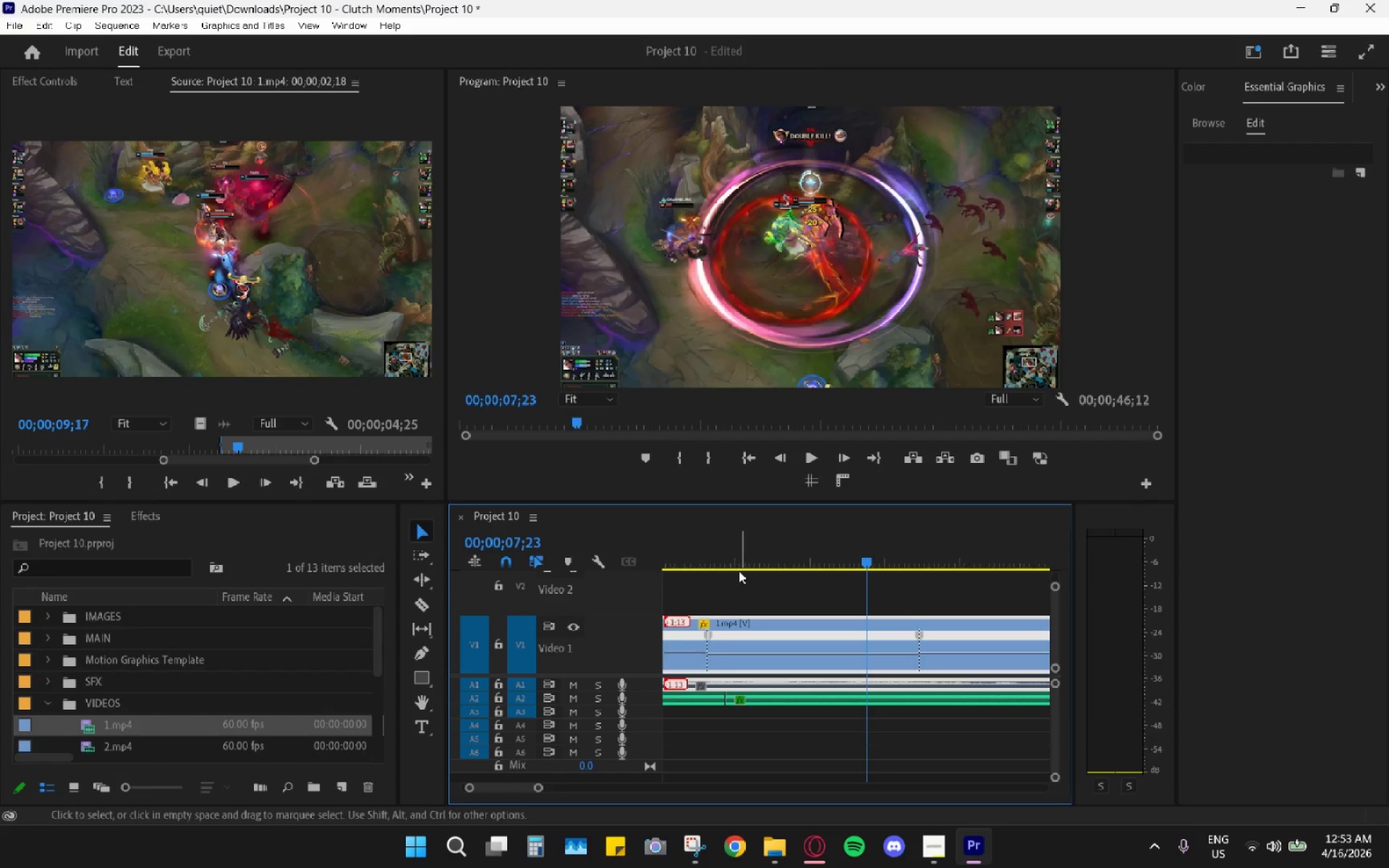 
left_click_drag(start_coordinate=[734, 566], to_coordinate=[711, 558])
 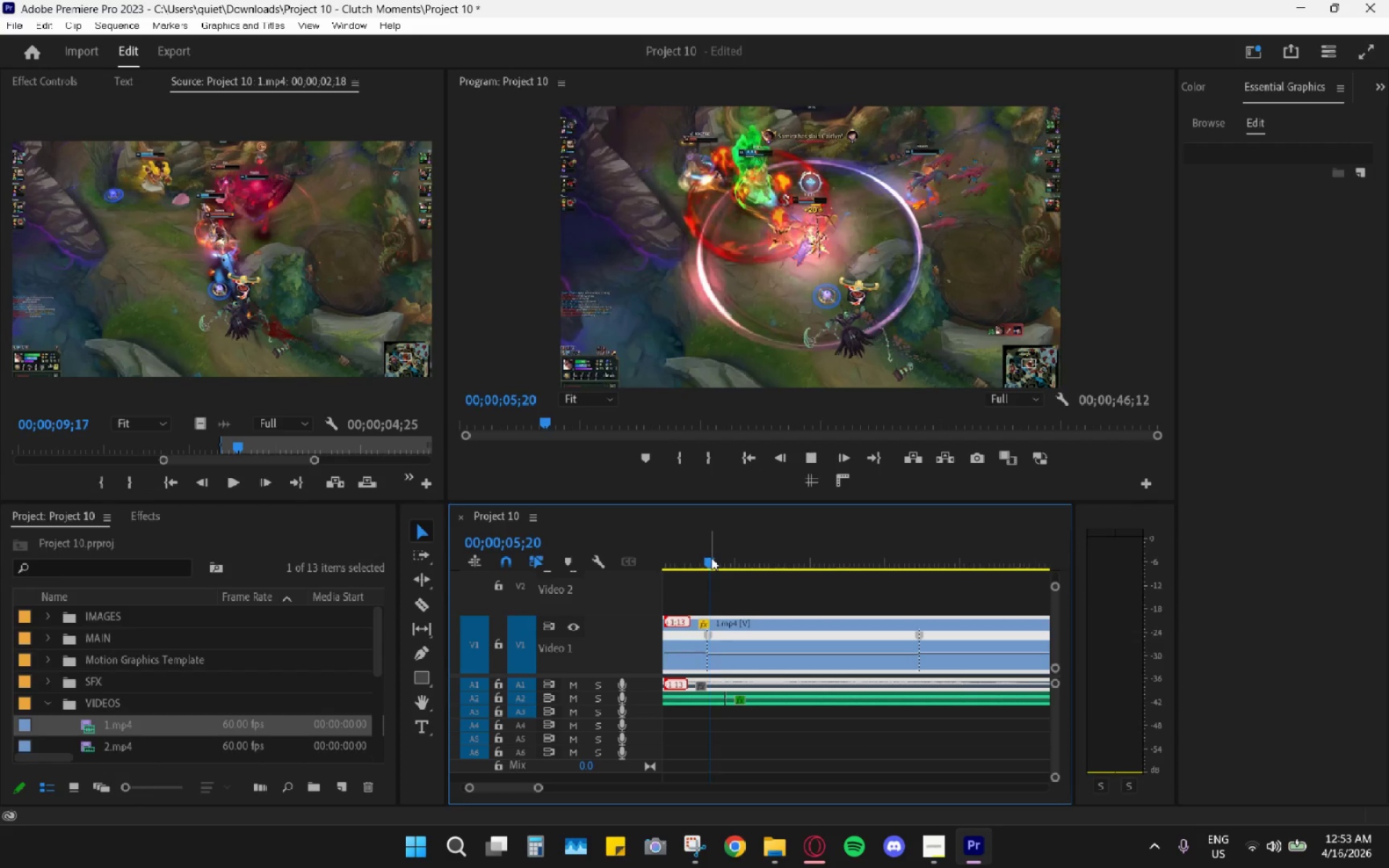 
key(Space)
 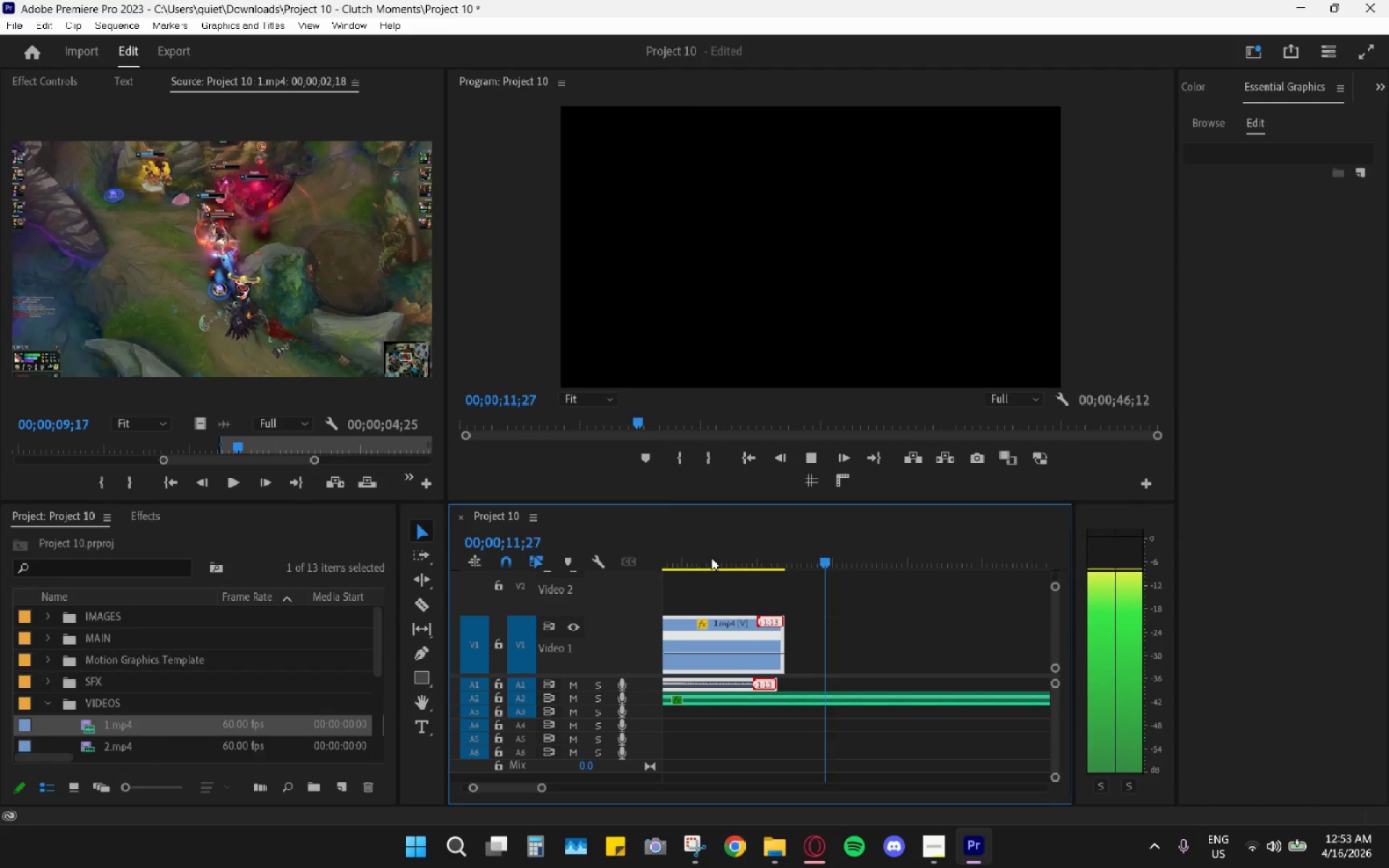 
wait(11.33)
 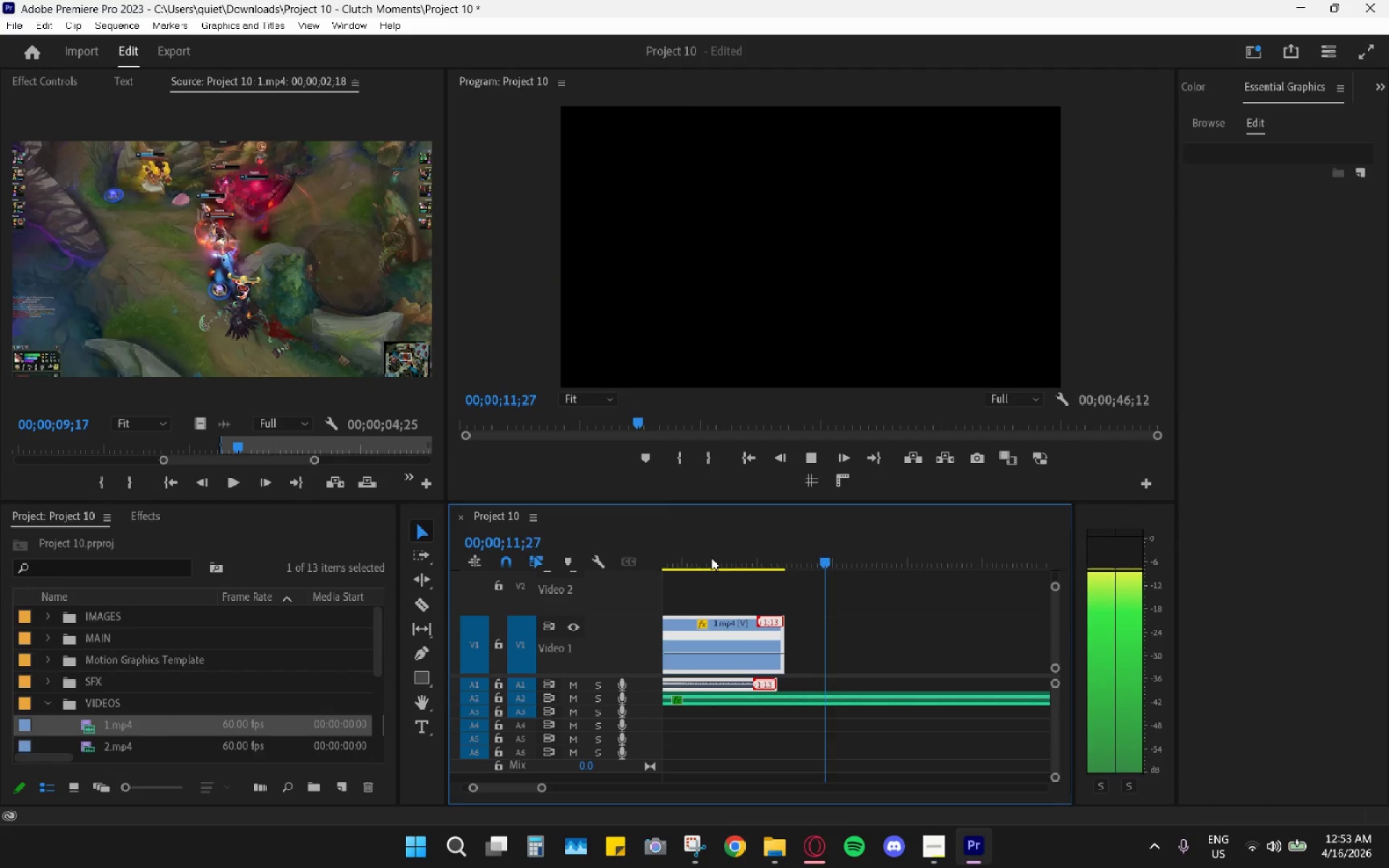 
key(Space)
 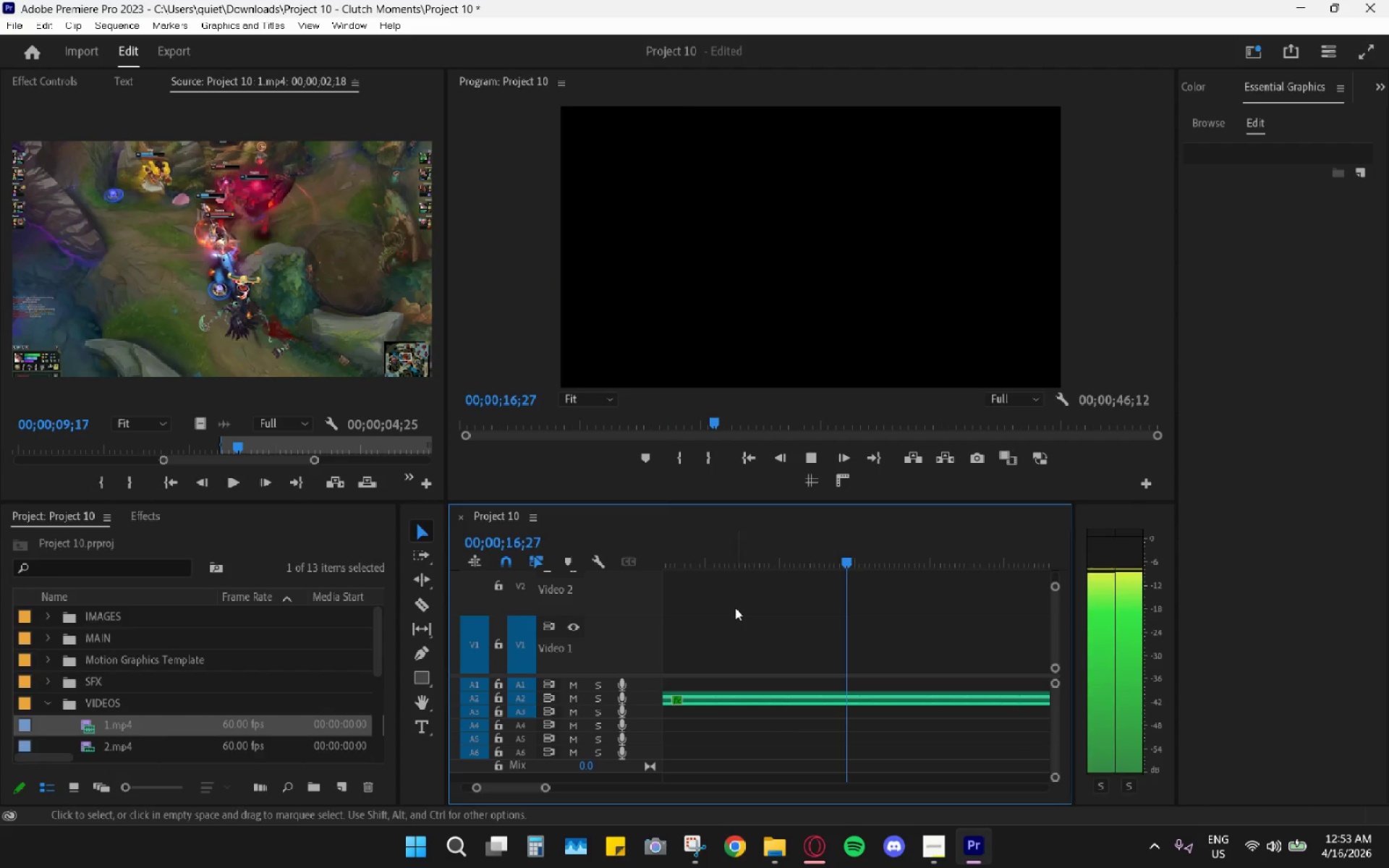 
key(V)
 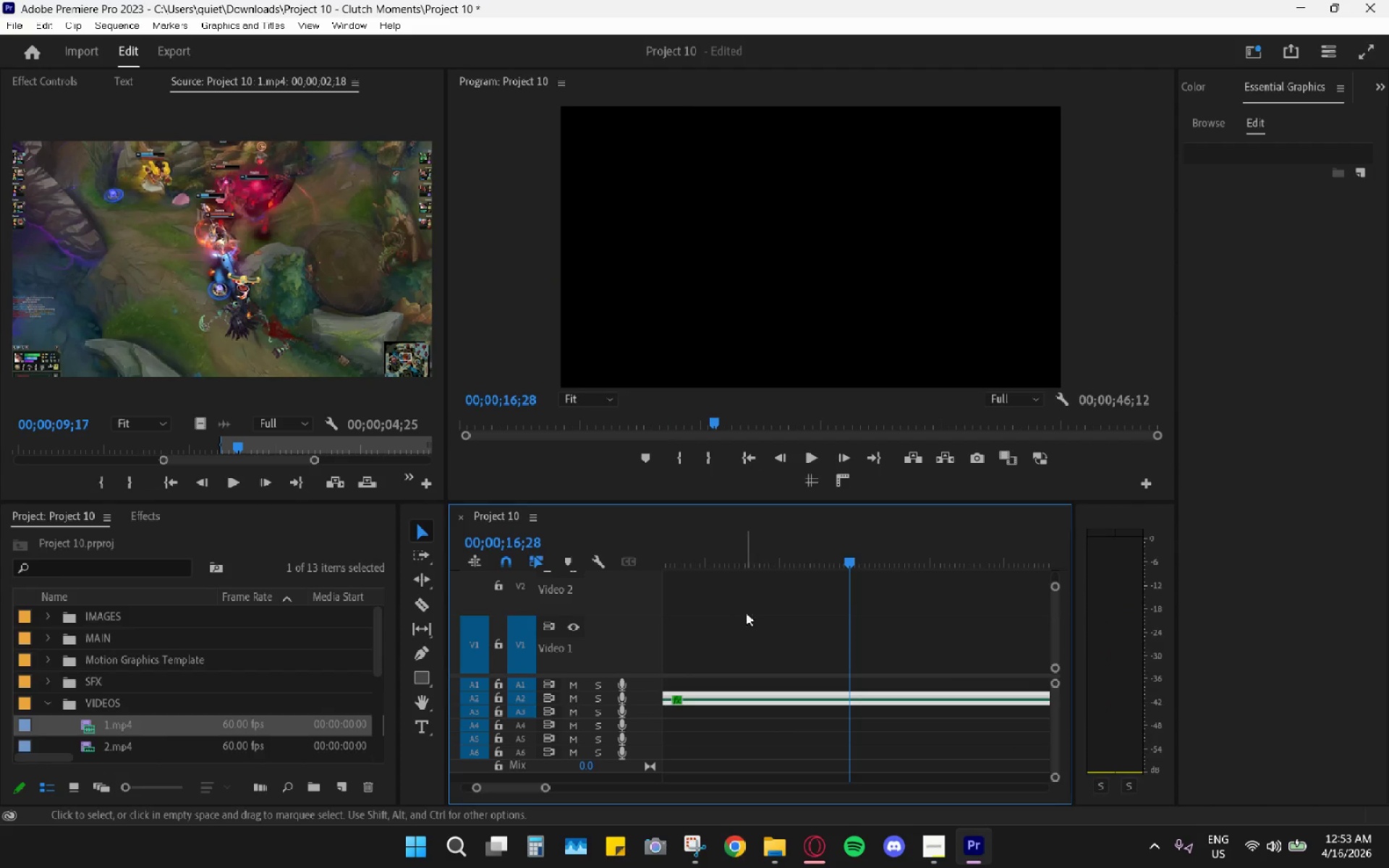 
hold_key(key=AltLeft, duration=1.09)
scroll: coordinate [757, 628], scroll_direction: down, amount: 18.0
 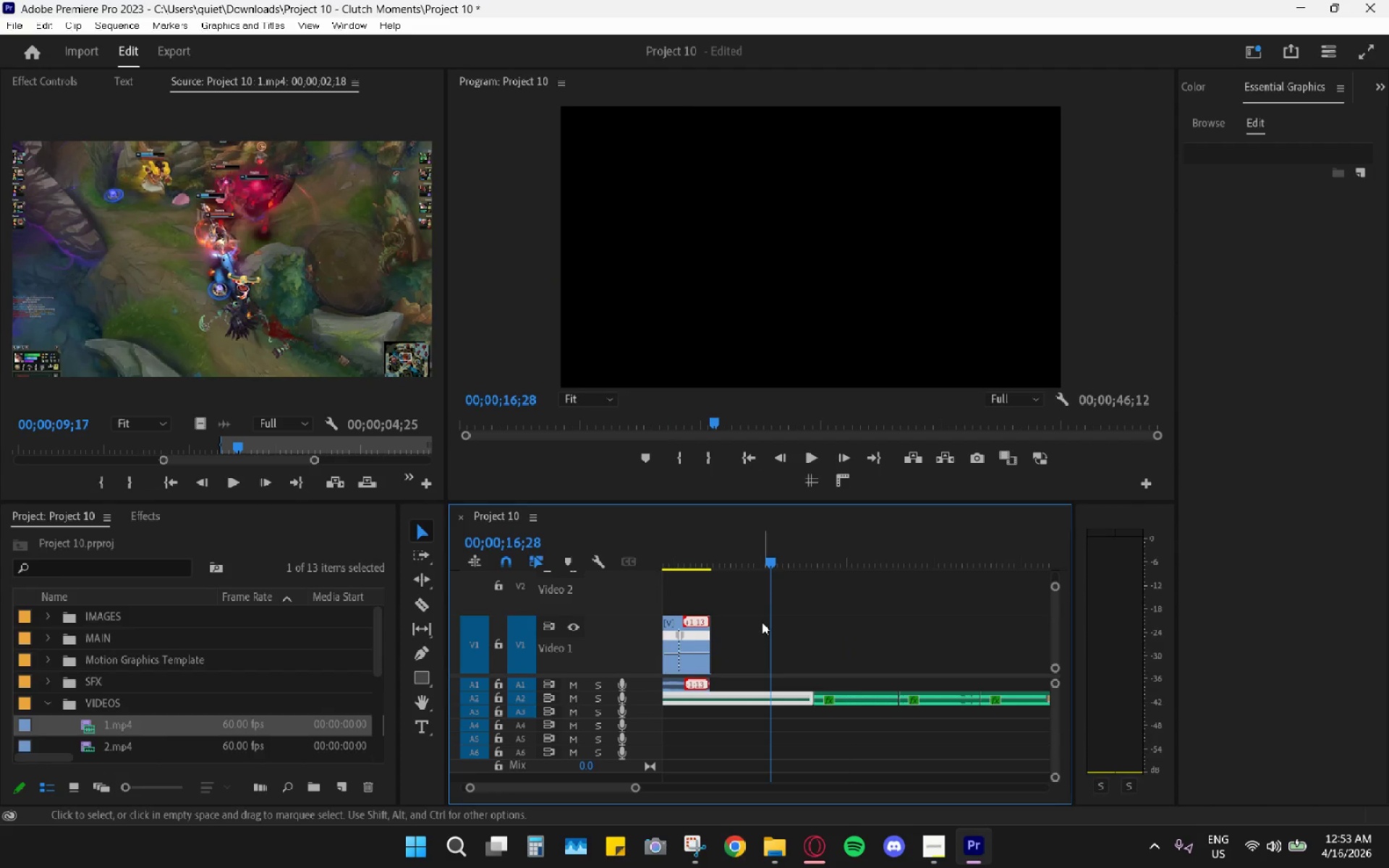 
scroll: coordinate [762, 622], scroll_direction: up, amount: 4.0
 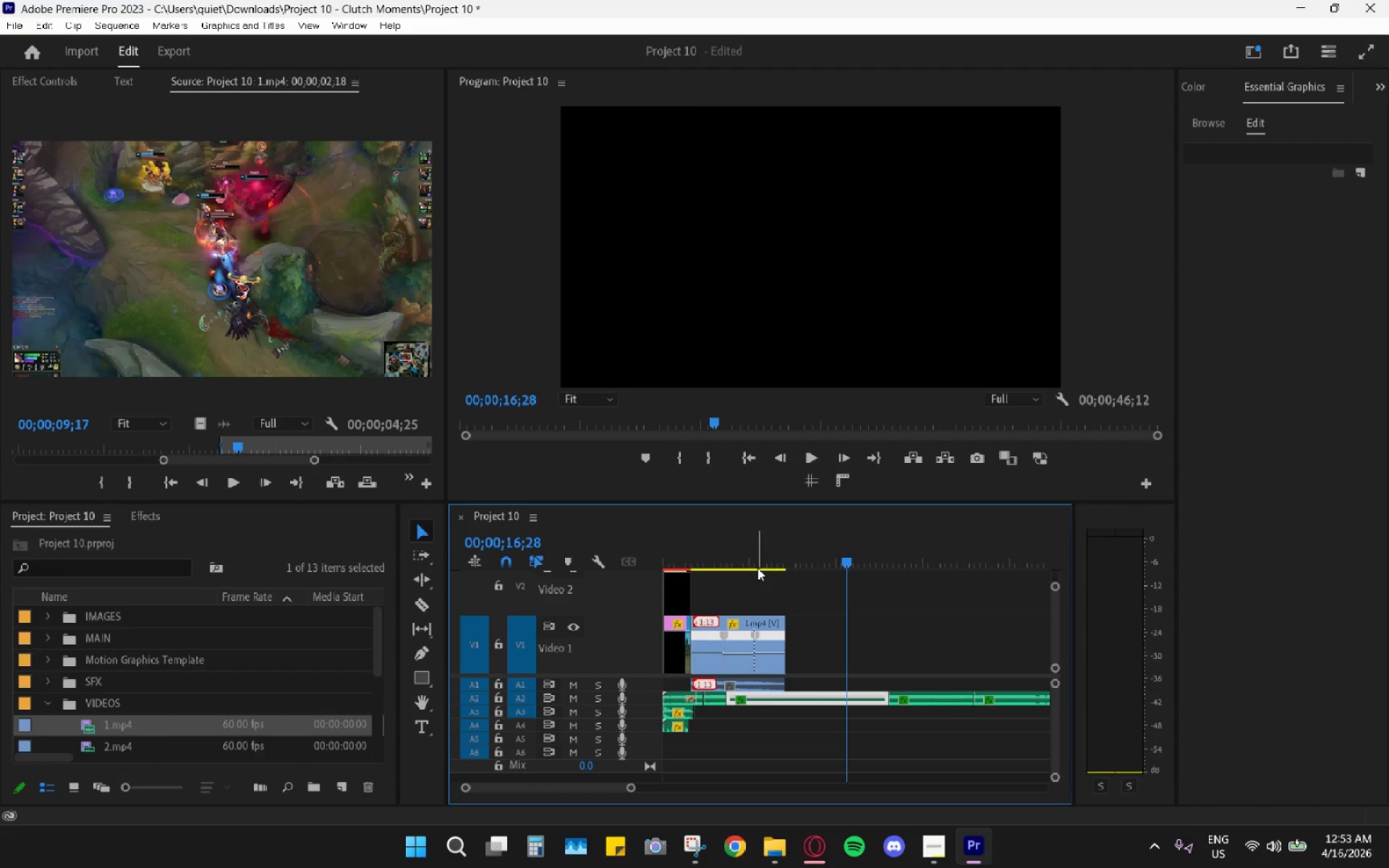 
left_click_drag(start_coordinate=[720, 553], to_coordinate=[689, 550])
 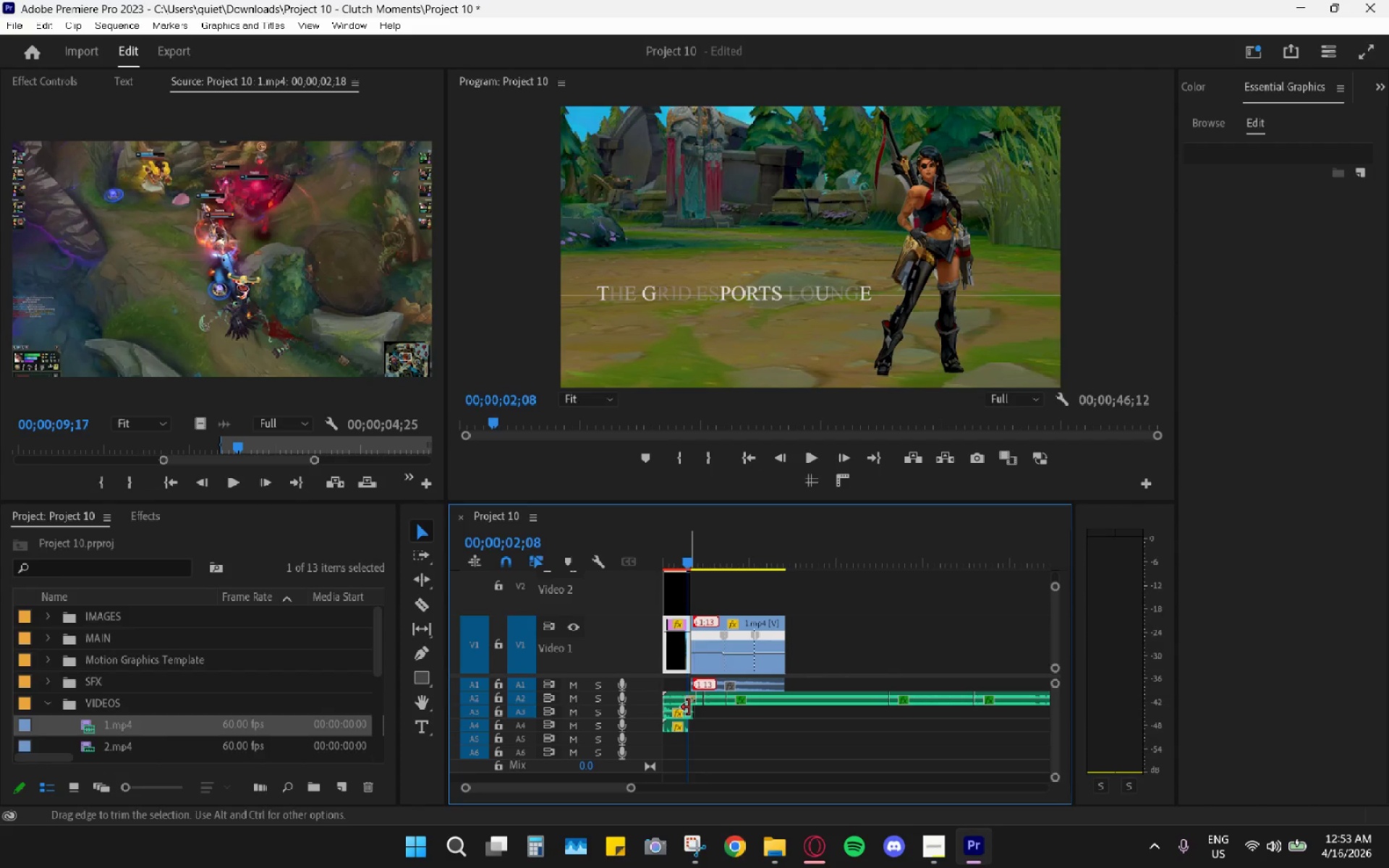 
key(Space)
 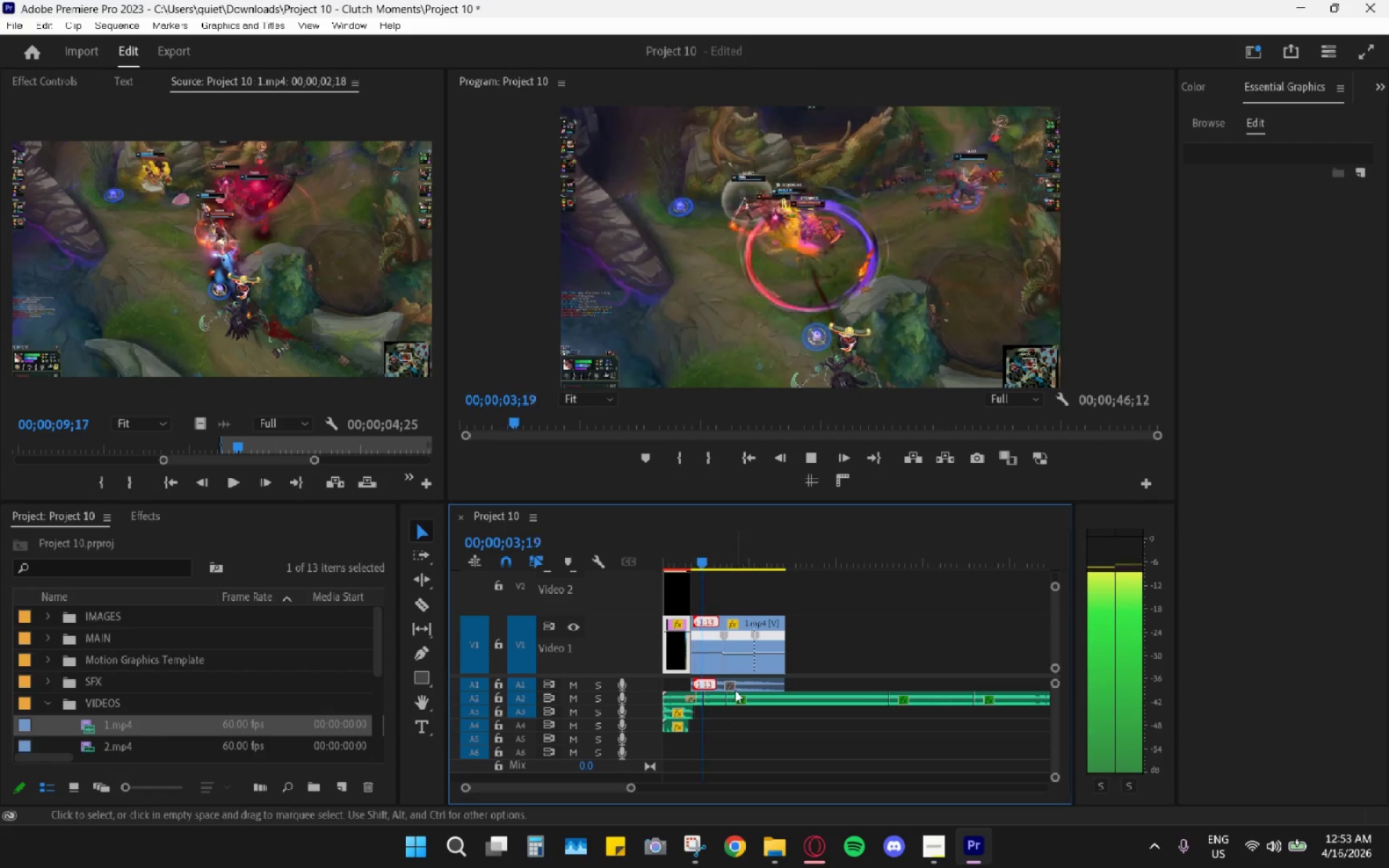 
key(Space)
 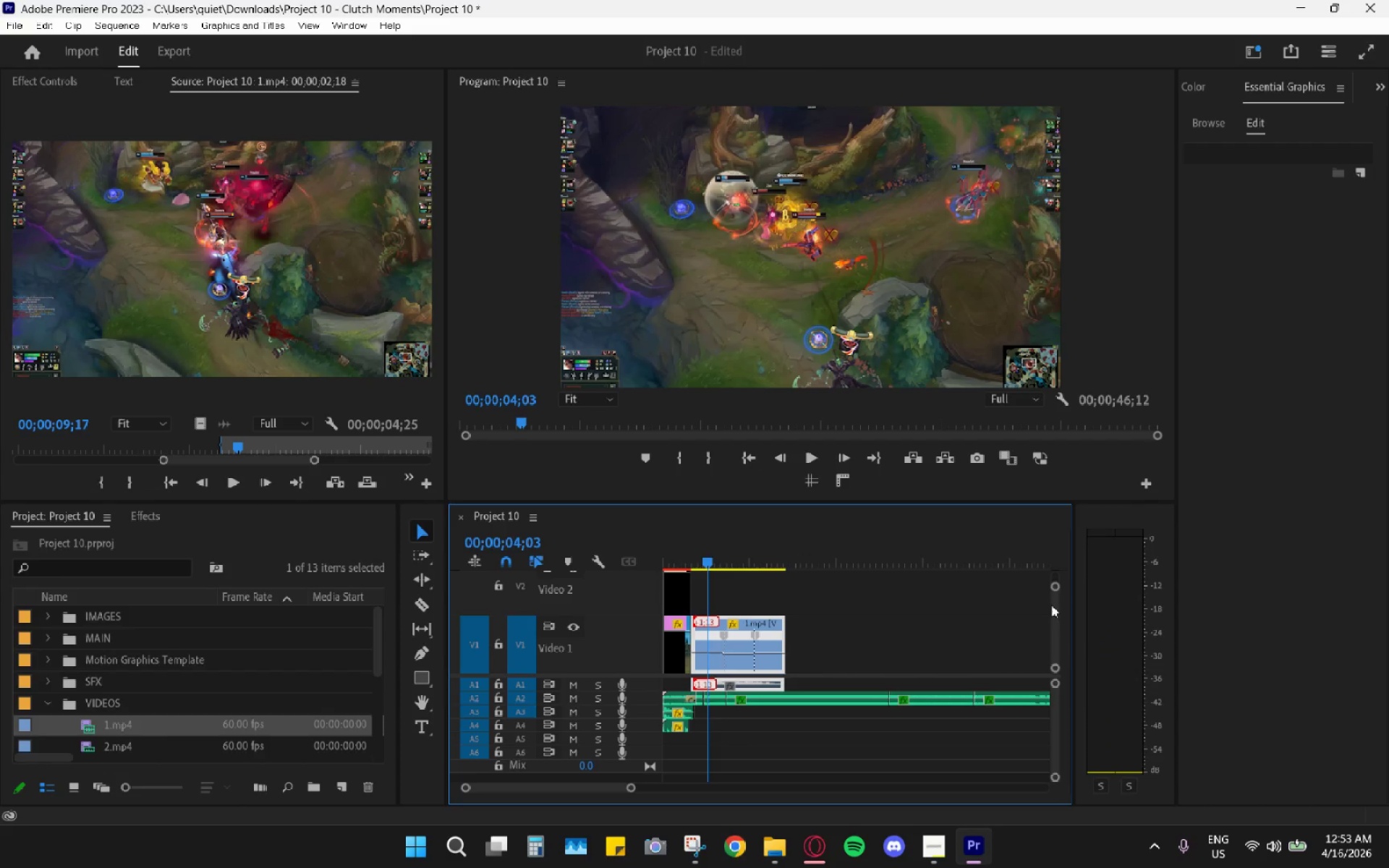 
left_click_drag(start_coordinate=[1055, 587], to_coordinate=[1056, 521])
 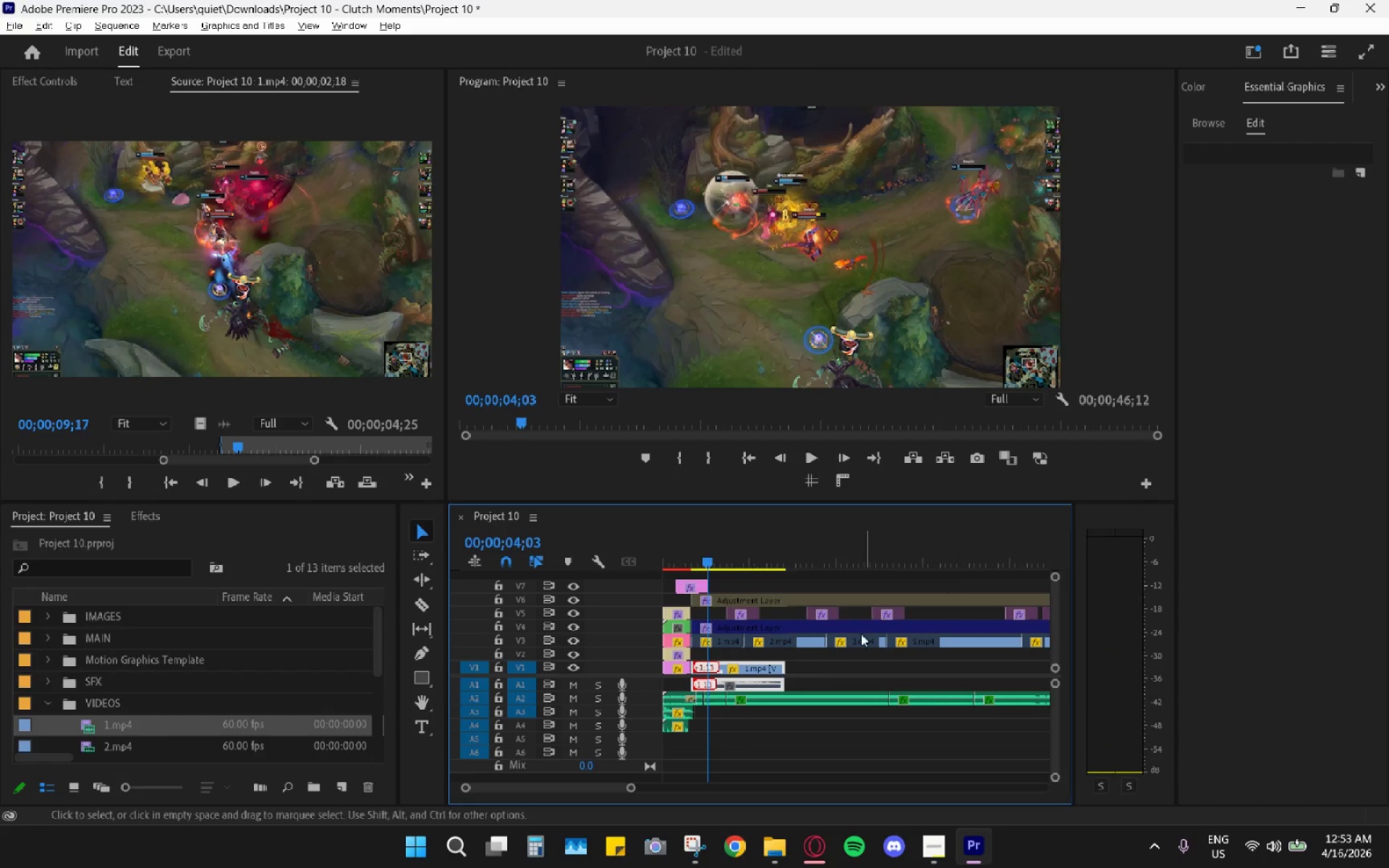 
hold_key(key=AltLeft, duration=0.73)
scroll: coordinate [838, 655], scroll_direction: down, amount: 9.0
 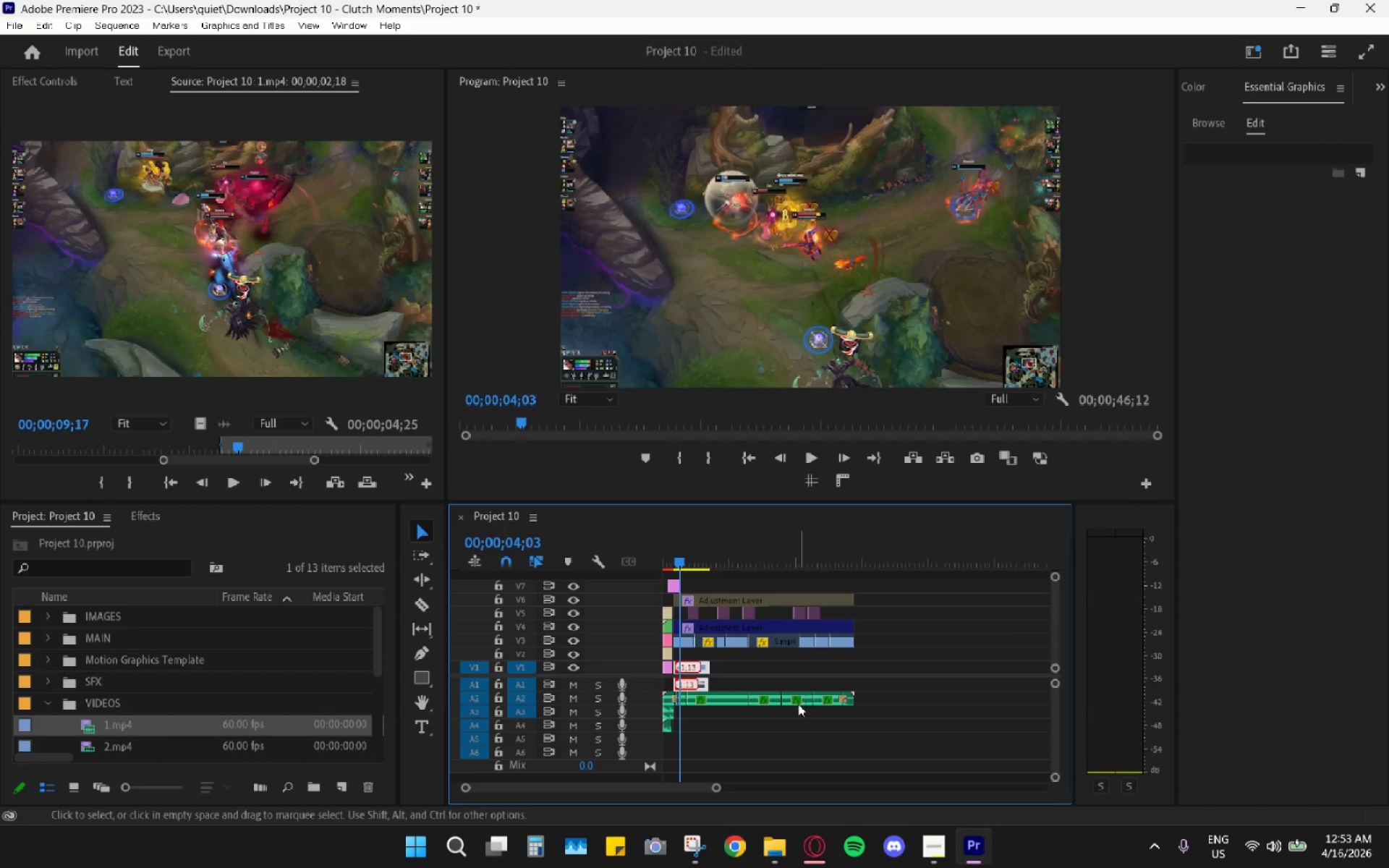 
hold_key(key=AltLeft, duration=0.72)
scroll: coordinate [794, 706], scroll_direction: up, amount: 5.0
 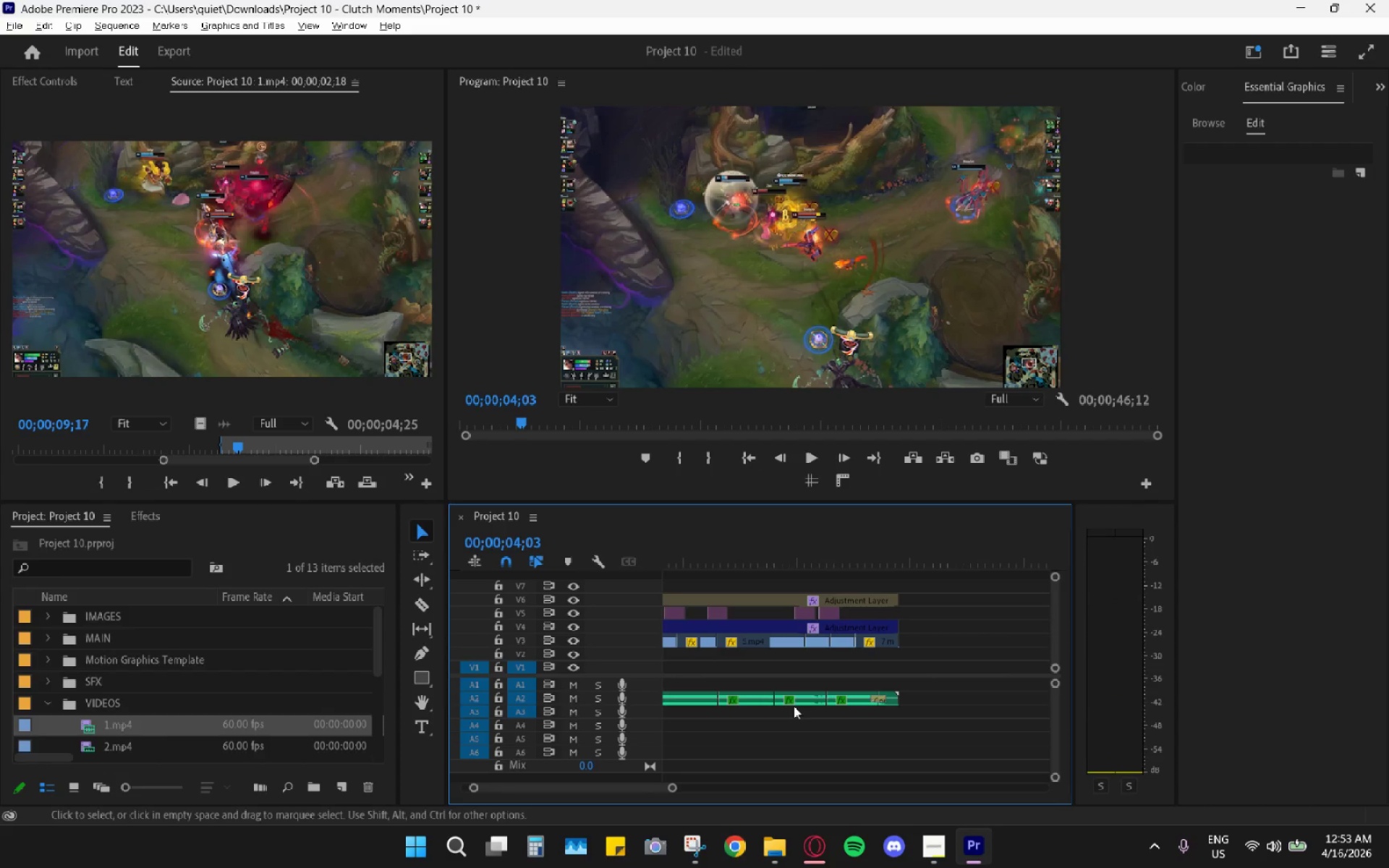 
hold_key(key=AltLeft, duration=0.34)
 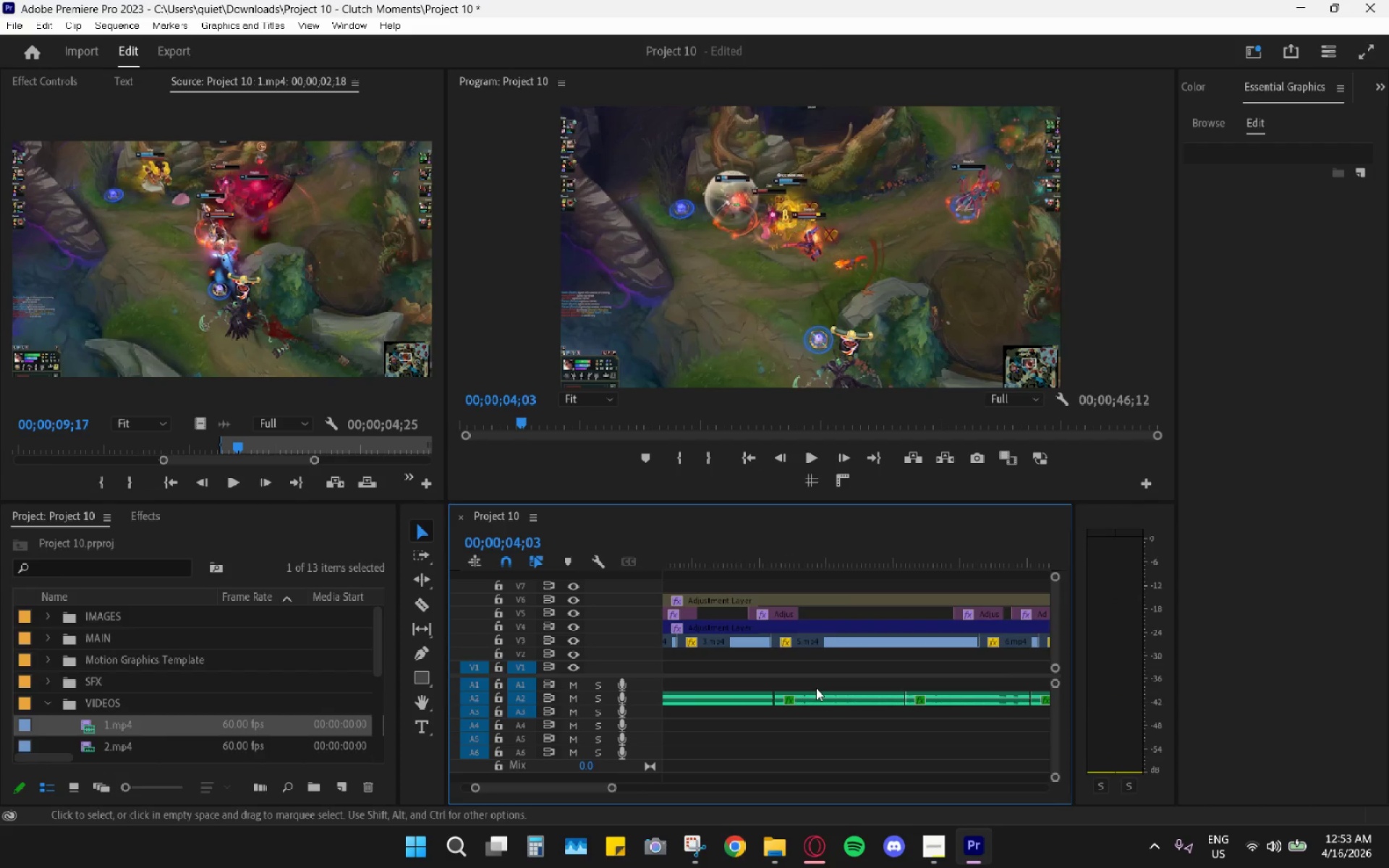 
key(Alt+AltLeft)
 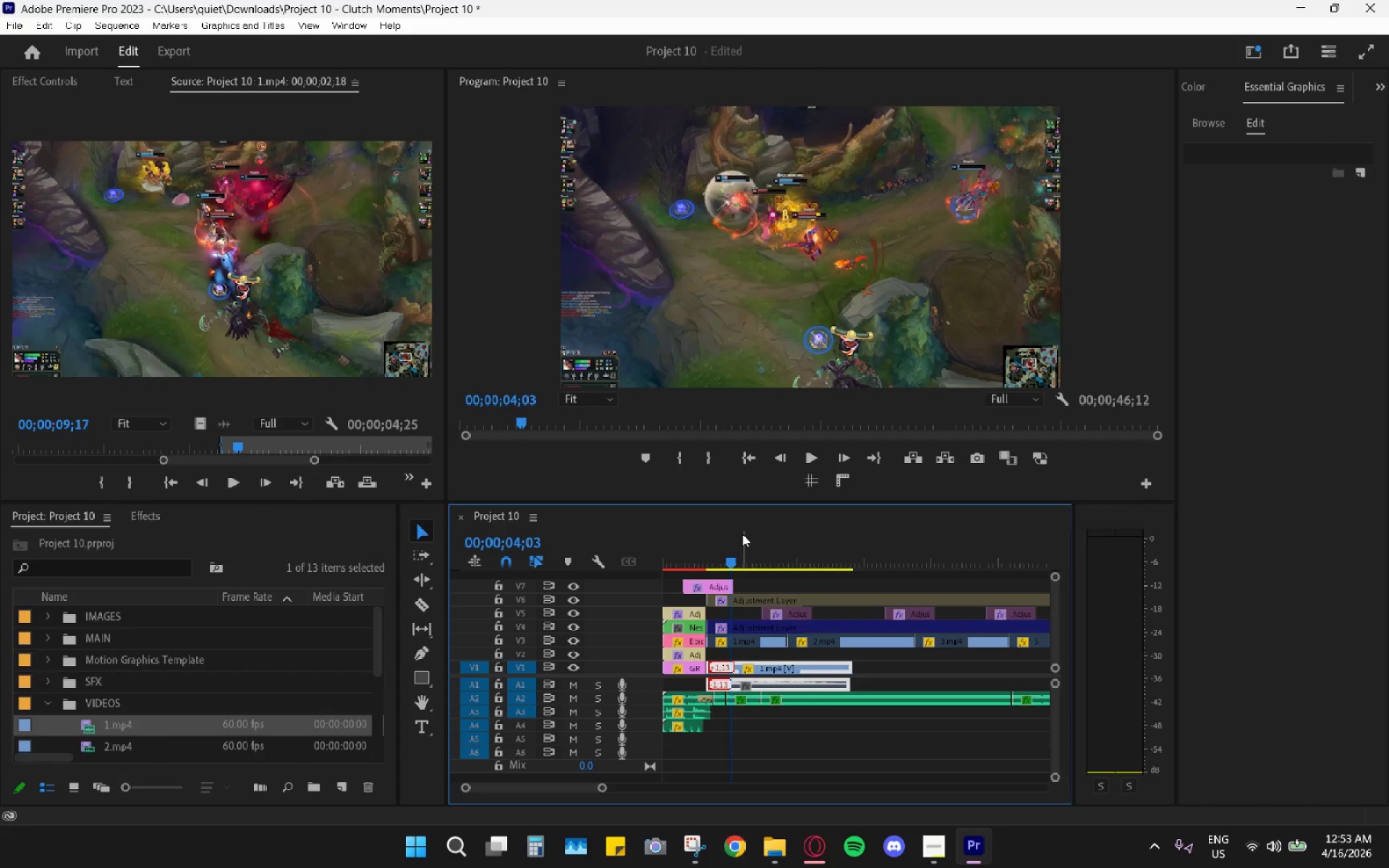 
scroll: coordinate [816, 688], scroll_direction: up, amount: 30.0
 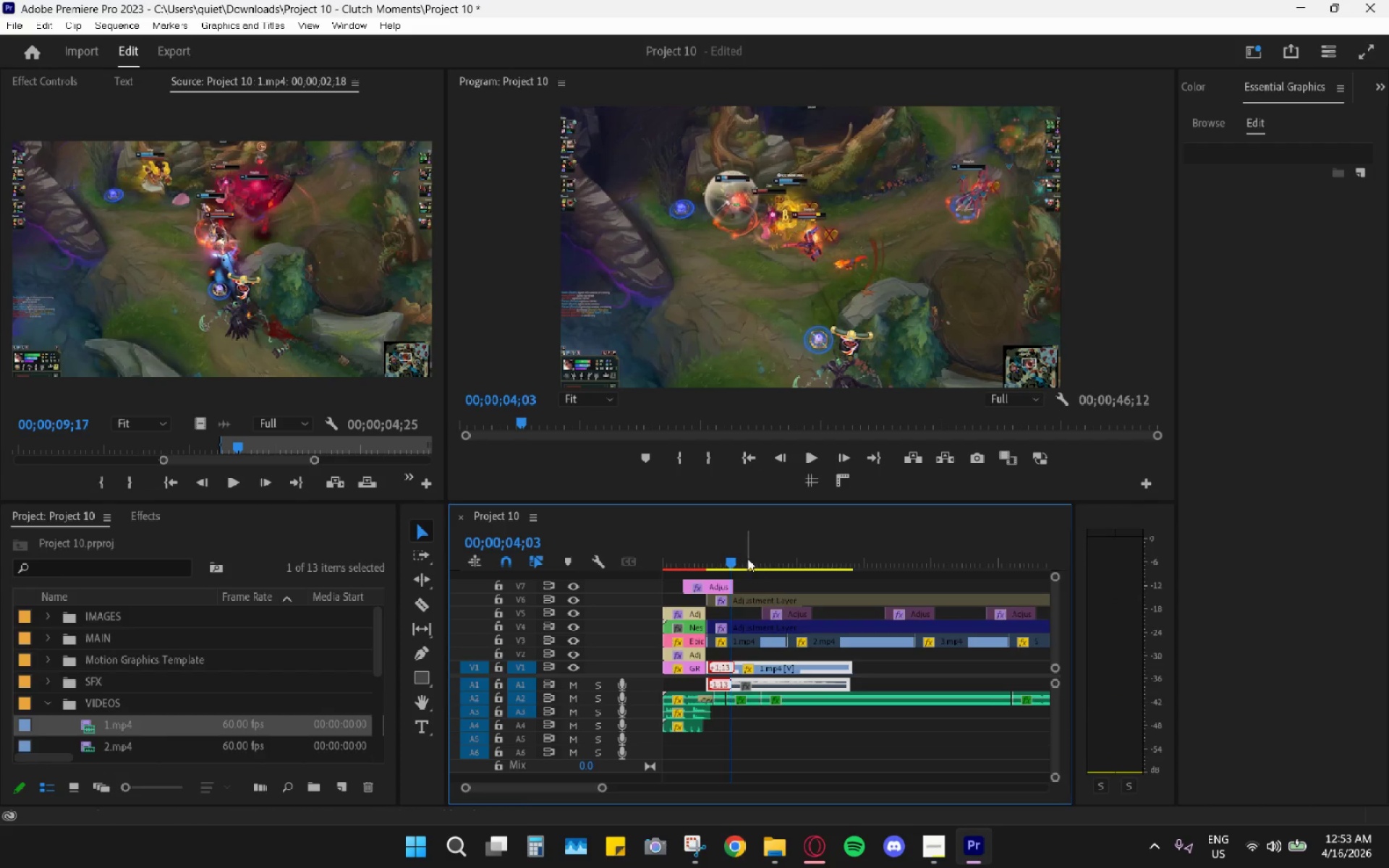 
left_click_drag(start_coordinate=[727, 549], to_coordinate=[708, 546])
 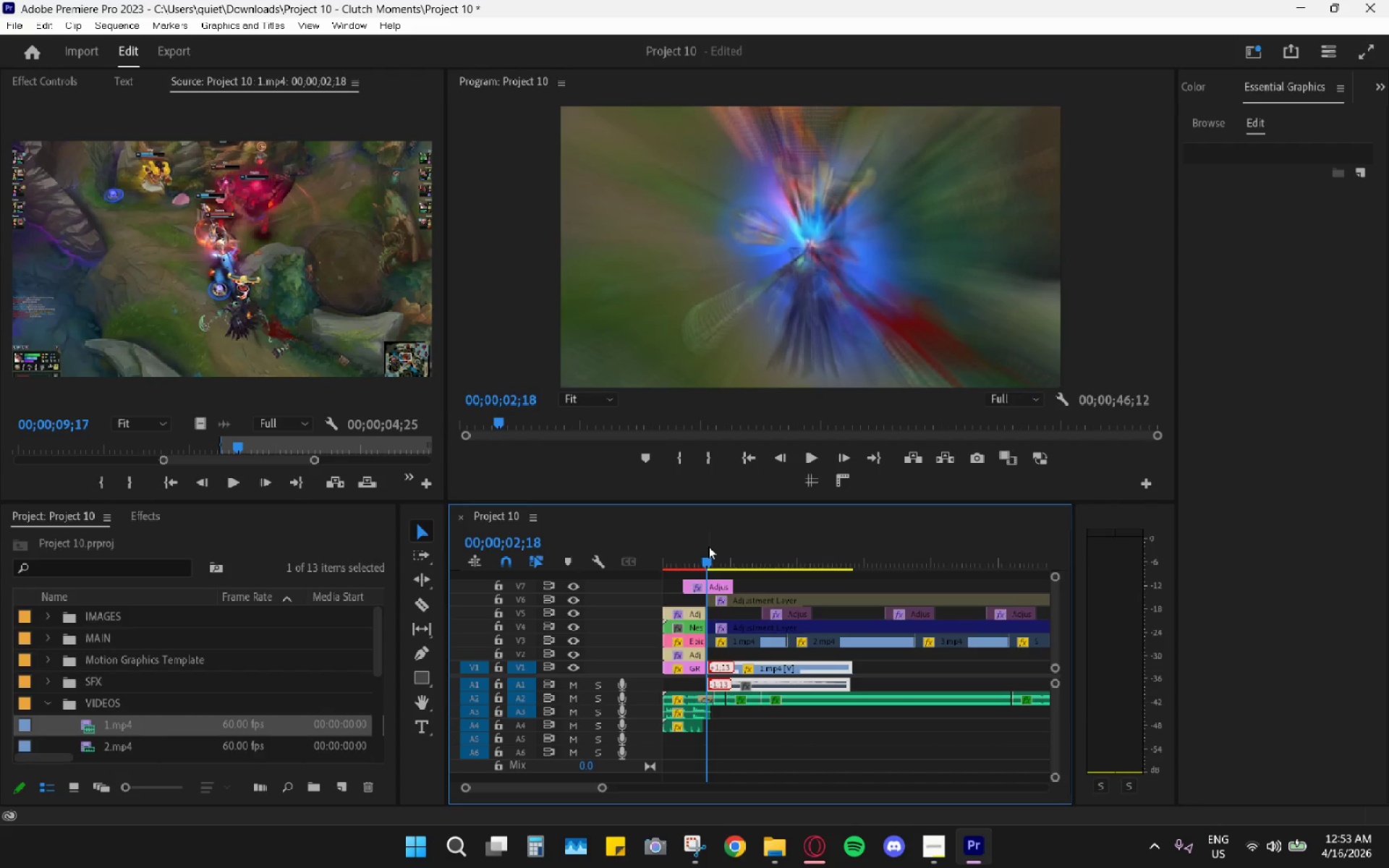 
key(Space)
 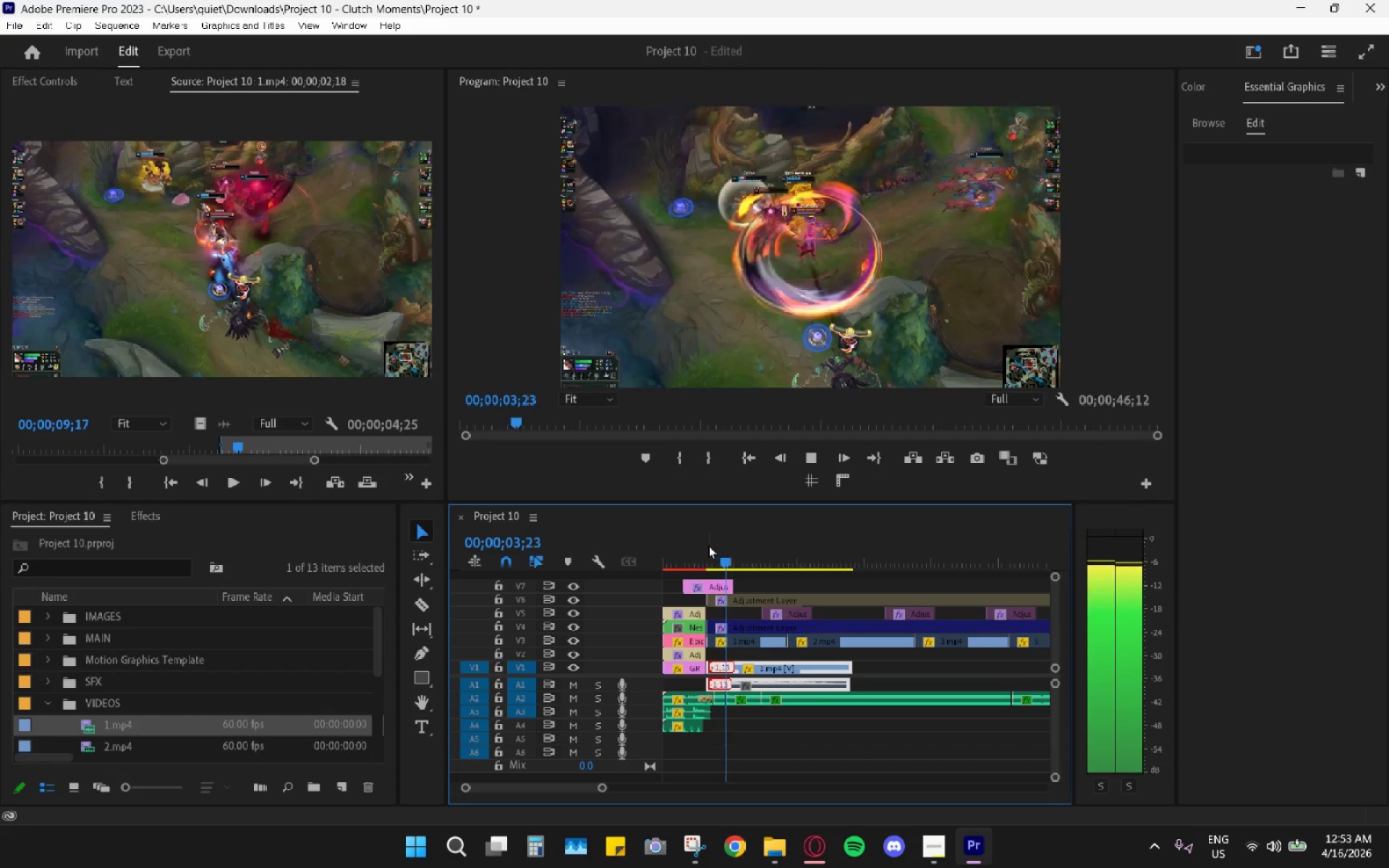 
left_click([708, 545])
 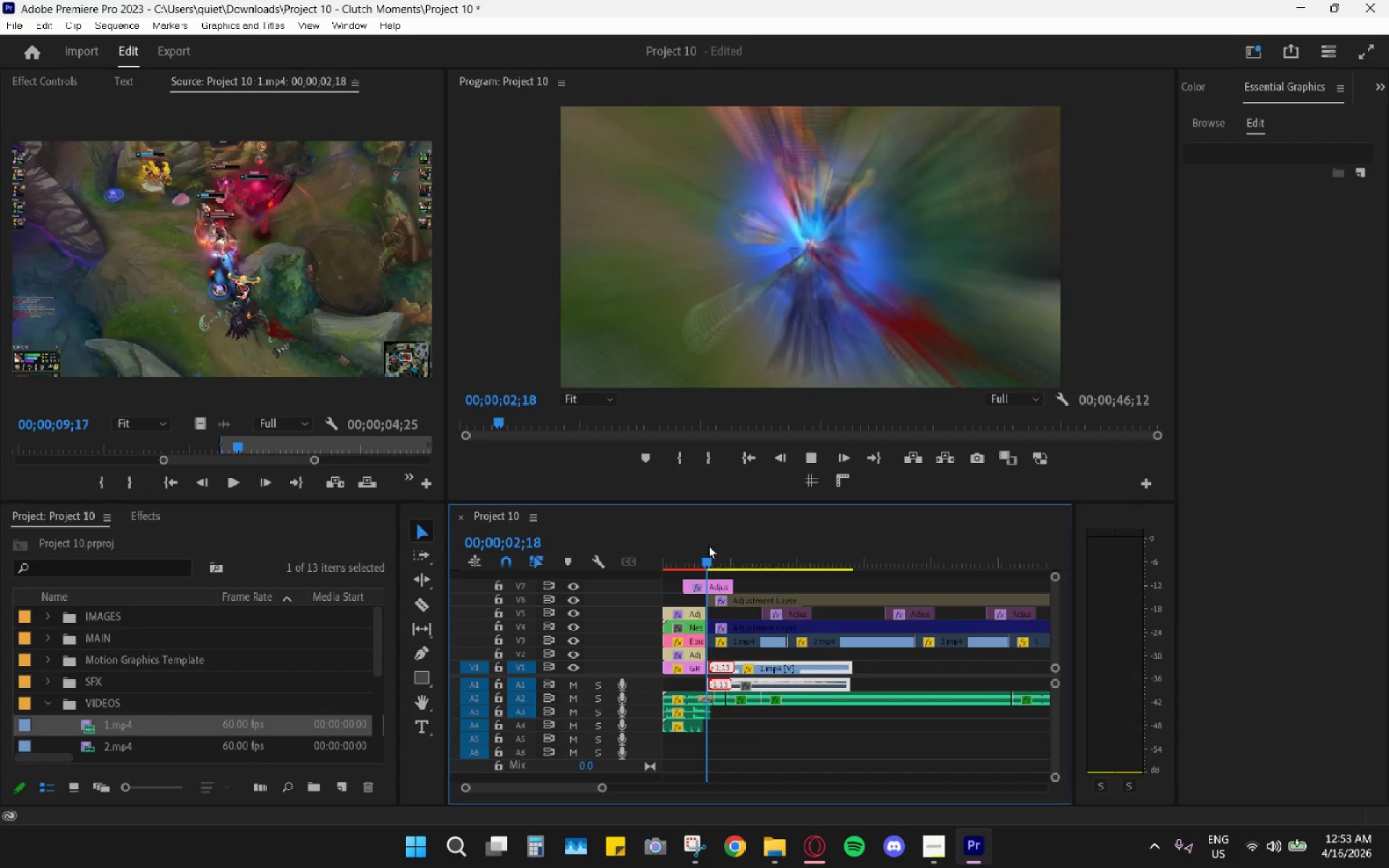 
key(Space)
 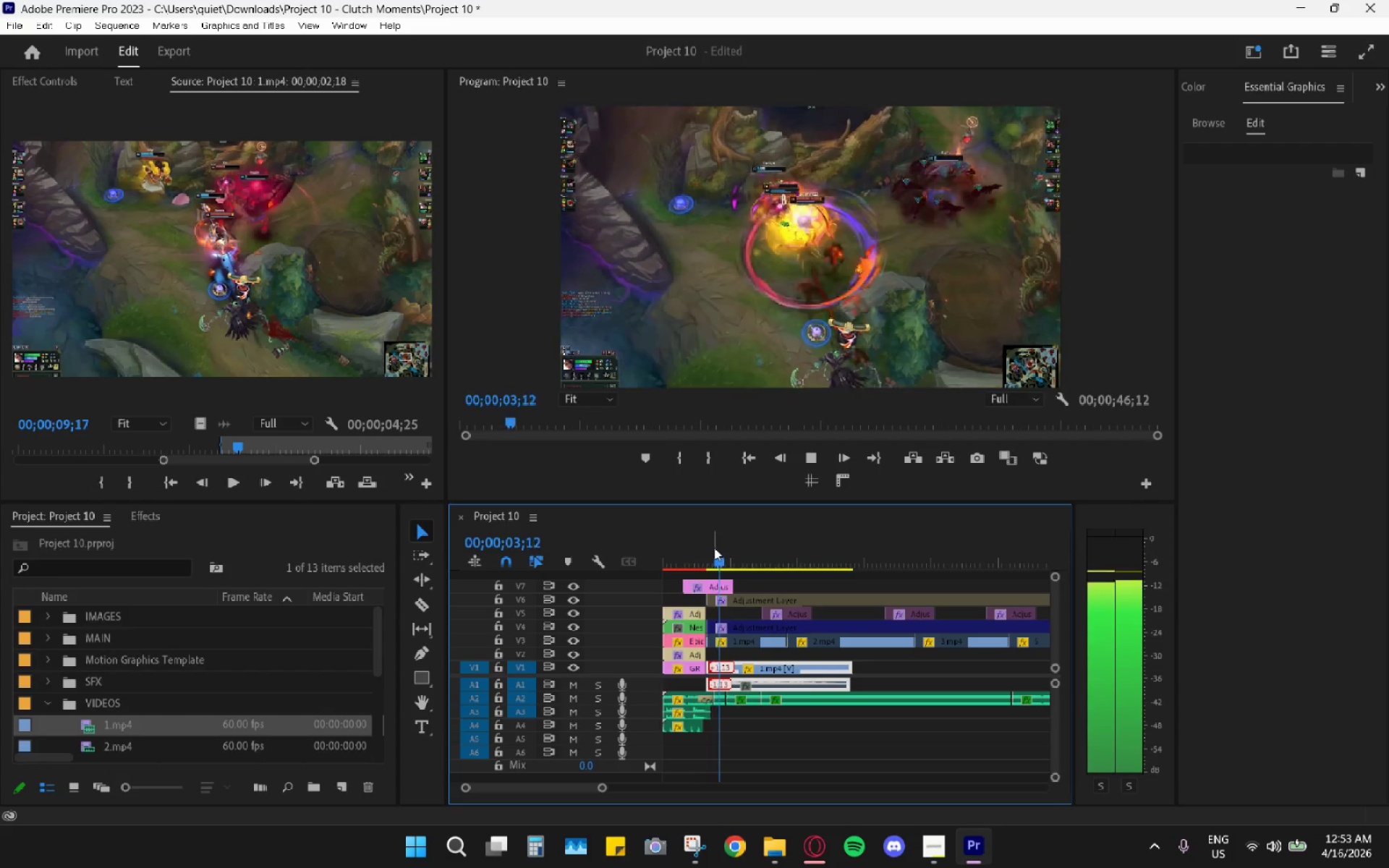 
left_click_drag(start_coordinate=[714, 548], to_coordinate=[709, 548])
 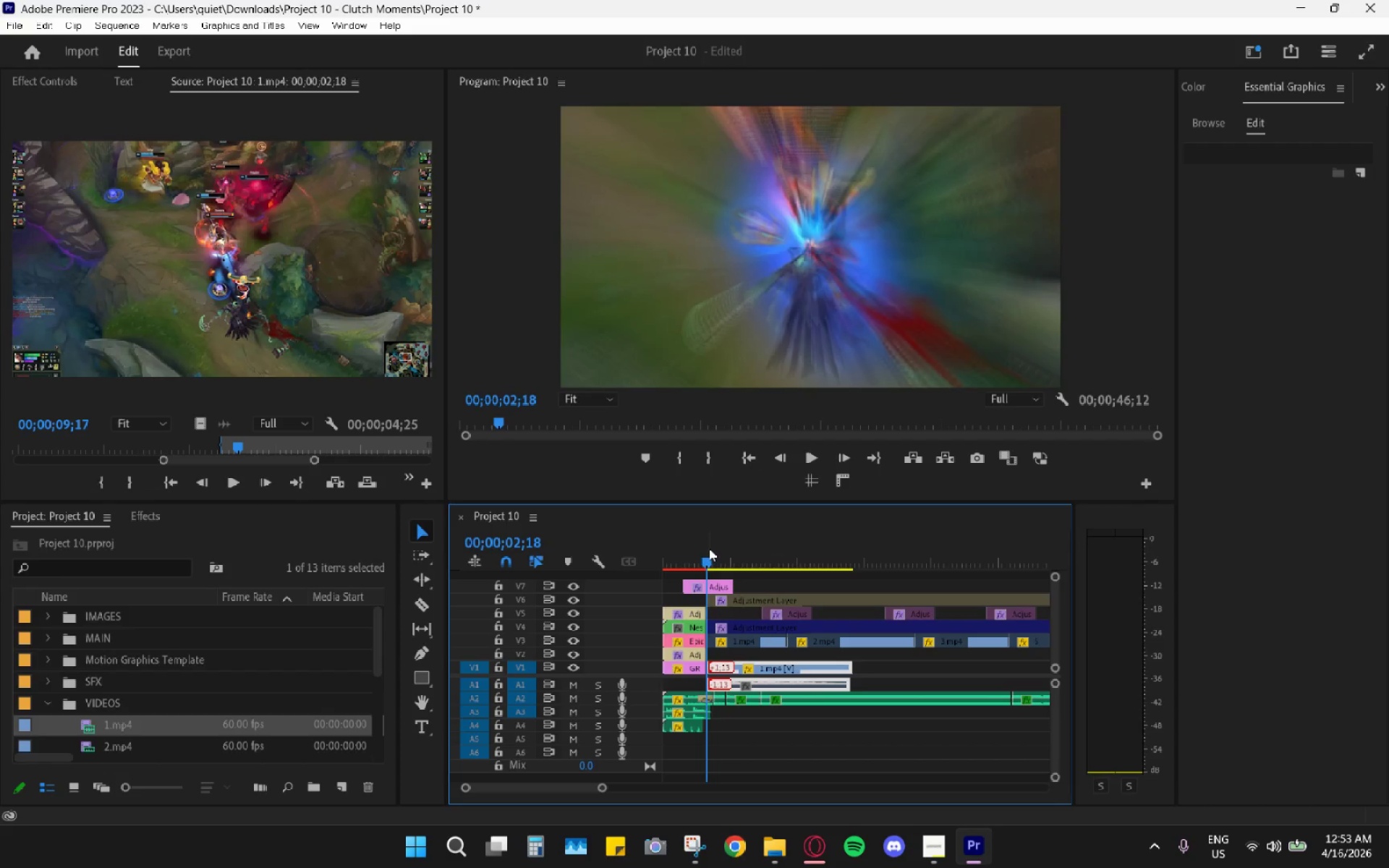 
key(Space)
 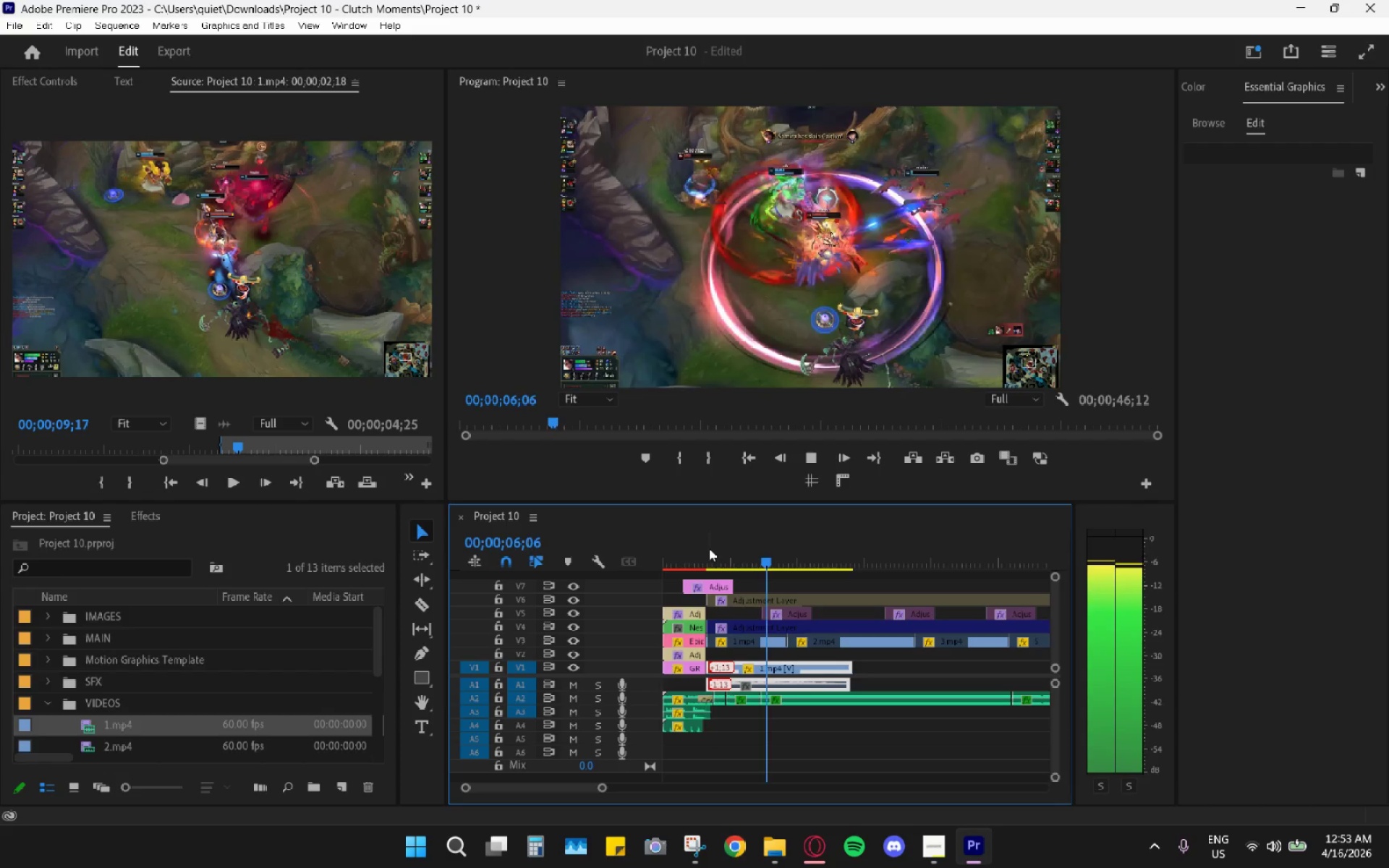 
key(Space)
 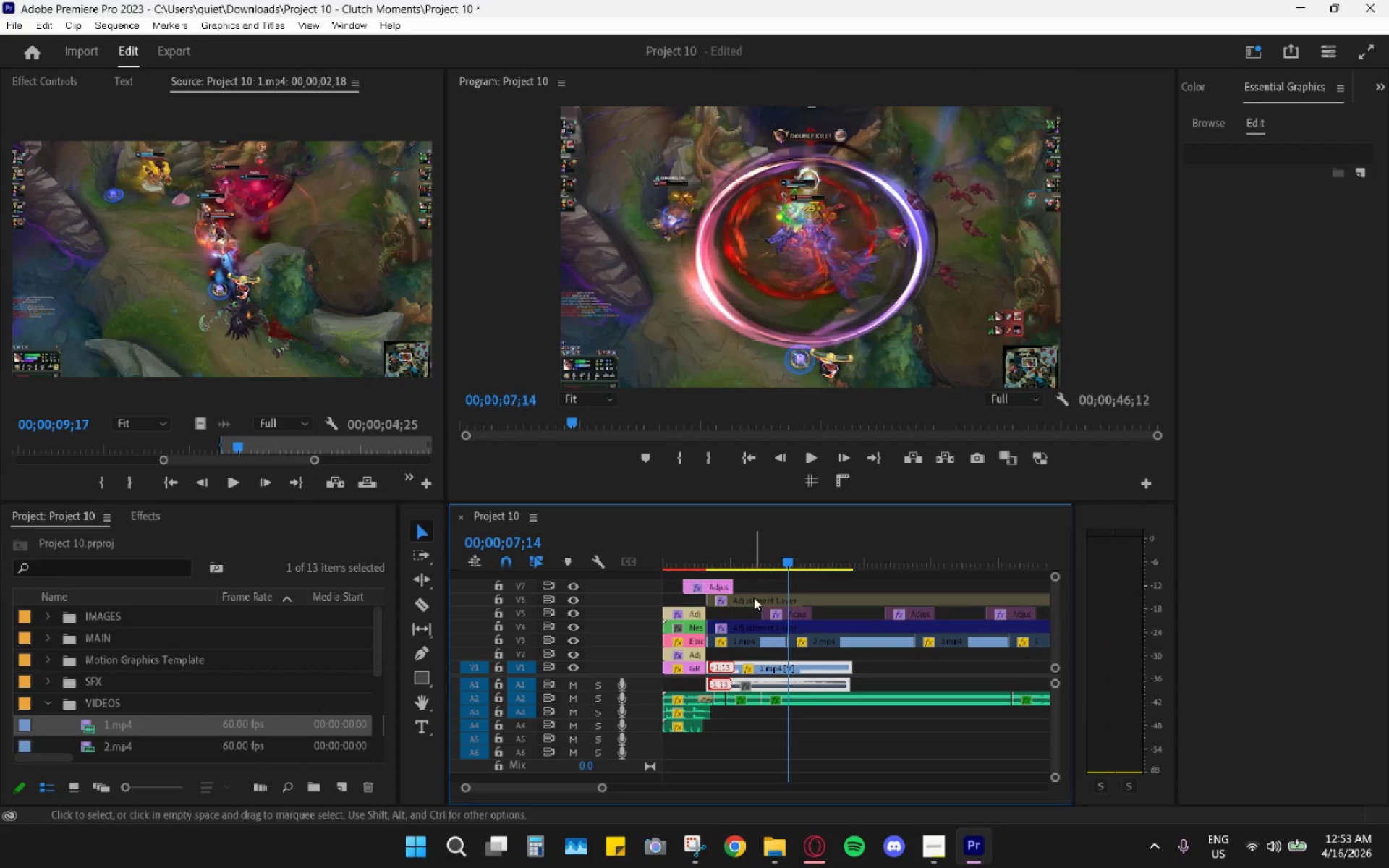 
hold_key(key=AltLeft, duration=0.78)
scroll: coordinate [808, 597], scroll_direction: up, amount: 9.0
 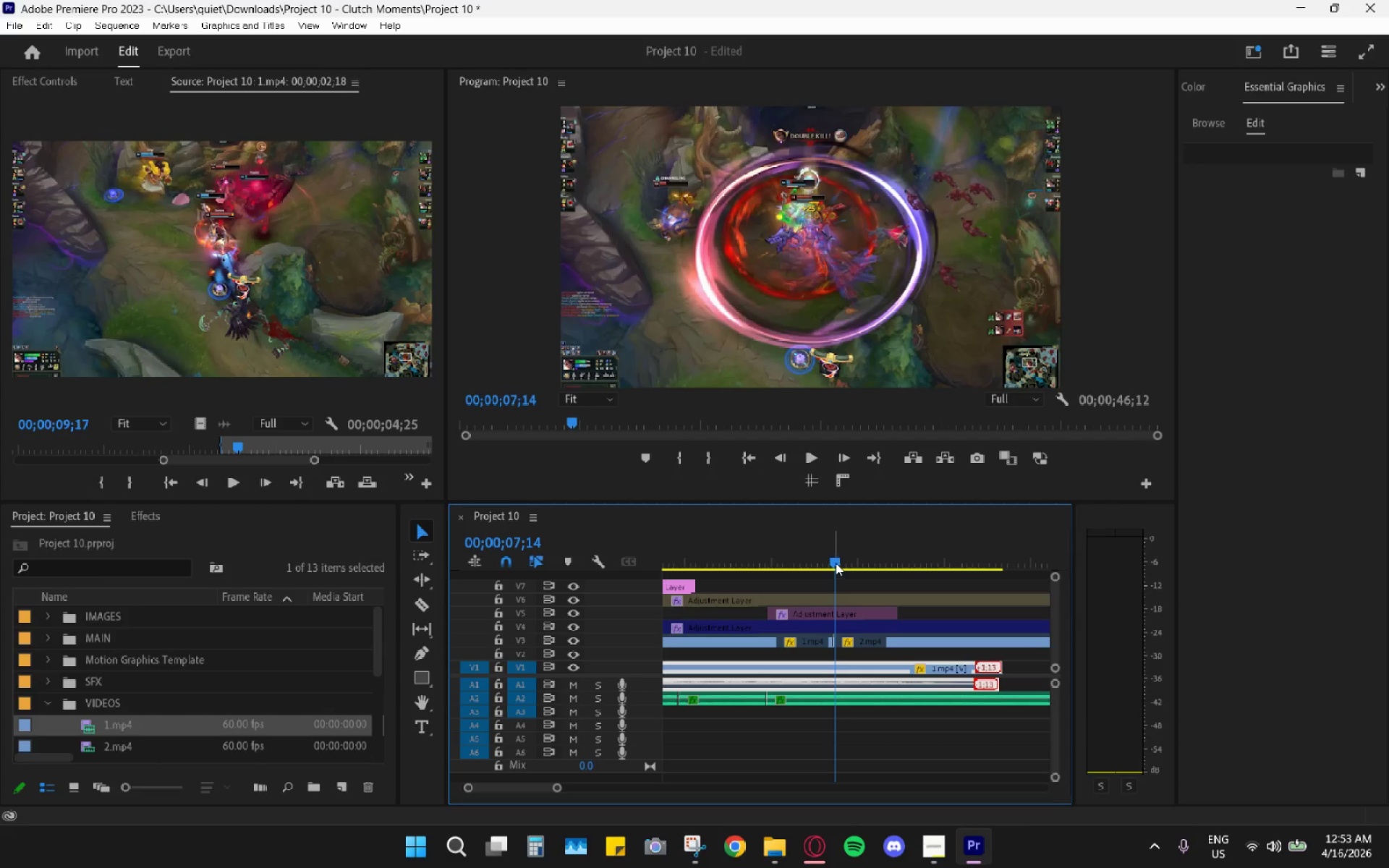 
left_click_drag(start_coordinate=[835, 562], to_coordinate=[827, 559])
 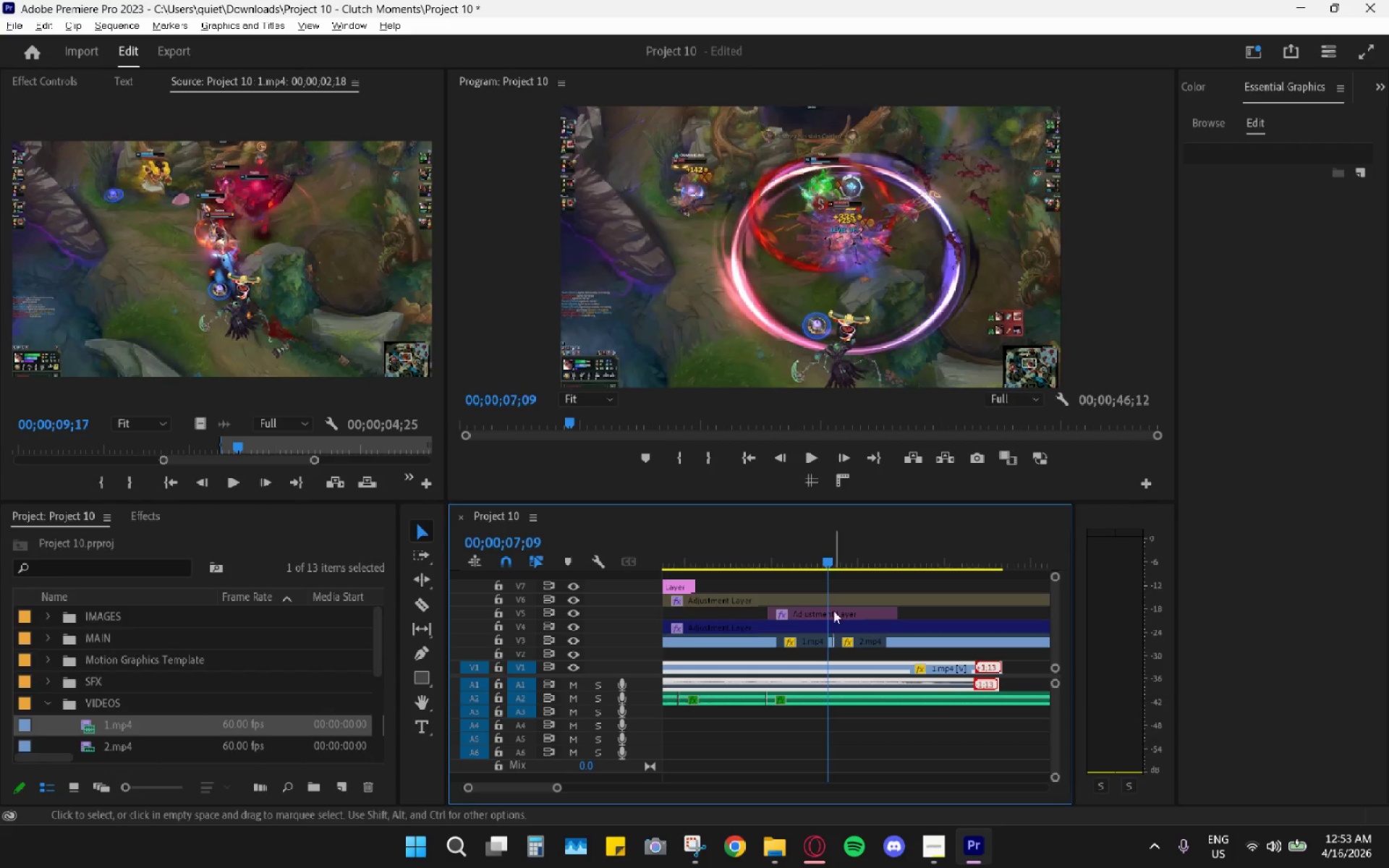 
hold_key(key=AltLeft, duration=0.64)
scroll: coordinate [834, 618], scroll_direction: up, amount: 8.0
 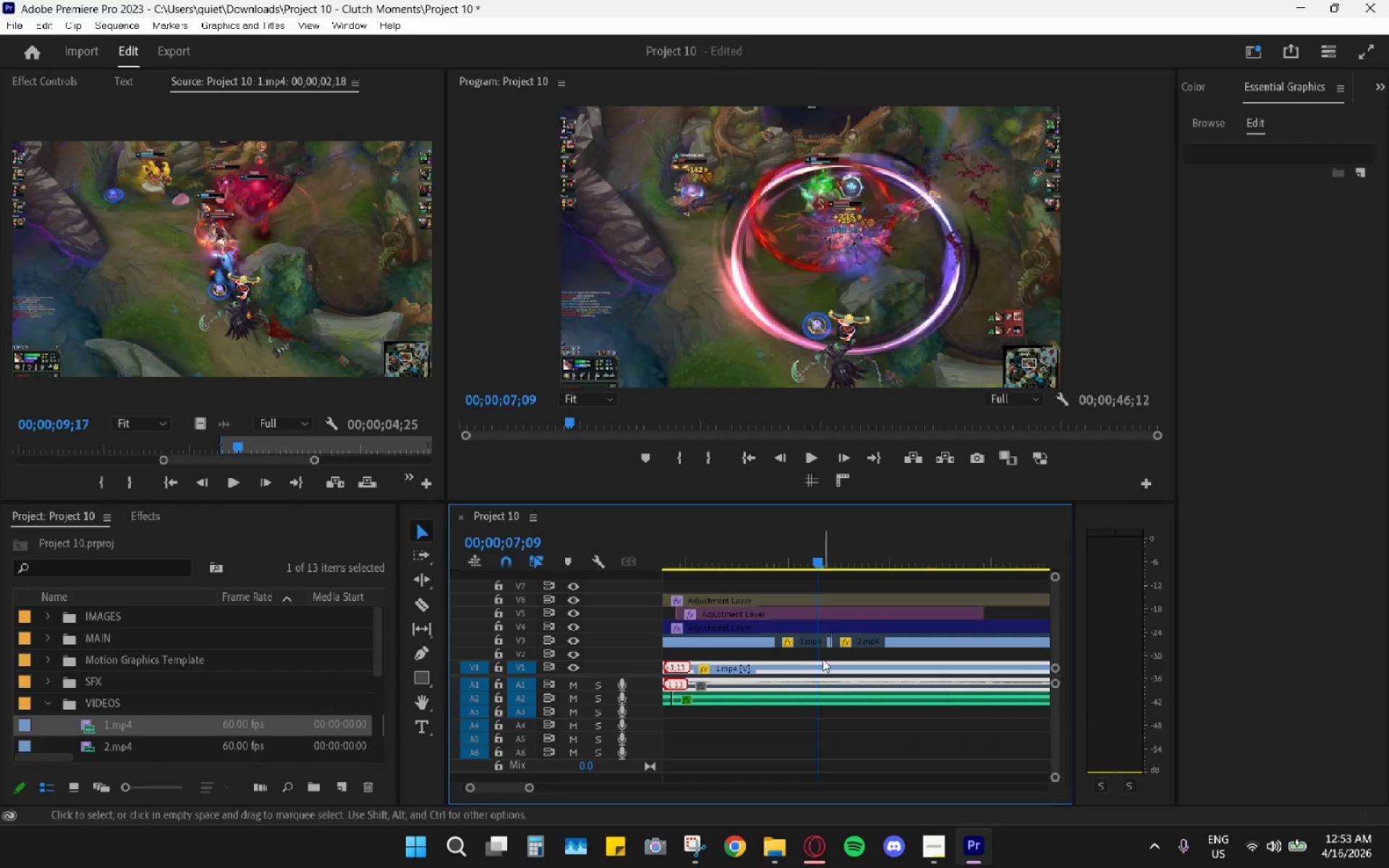 
left_click([427, 652])
 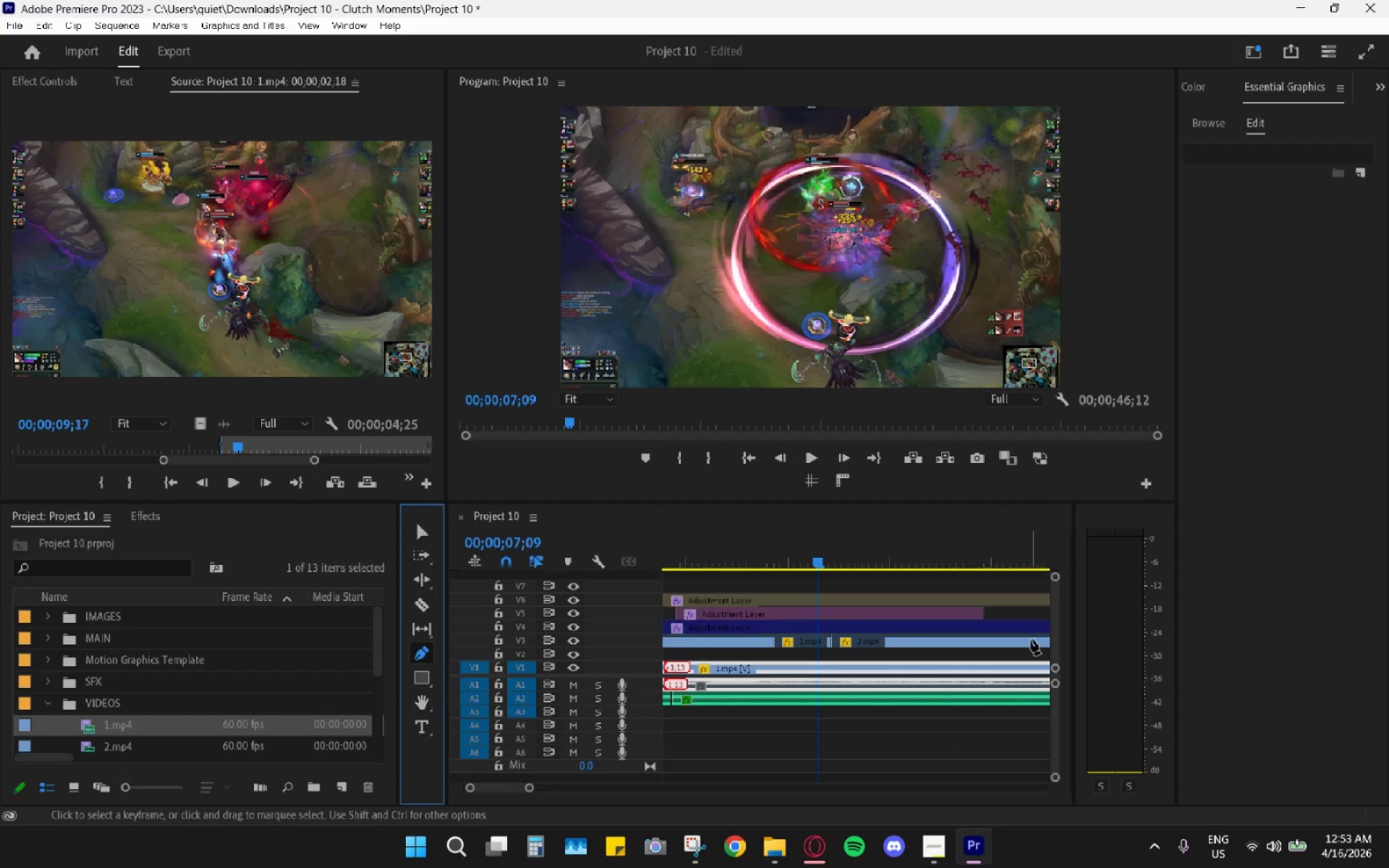 
left_click_drag(start_coordinate=[1056, 577], to_coordinate=[1059, 587])
 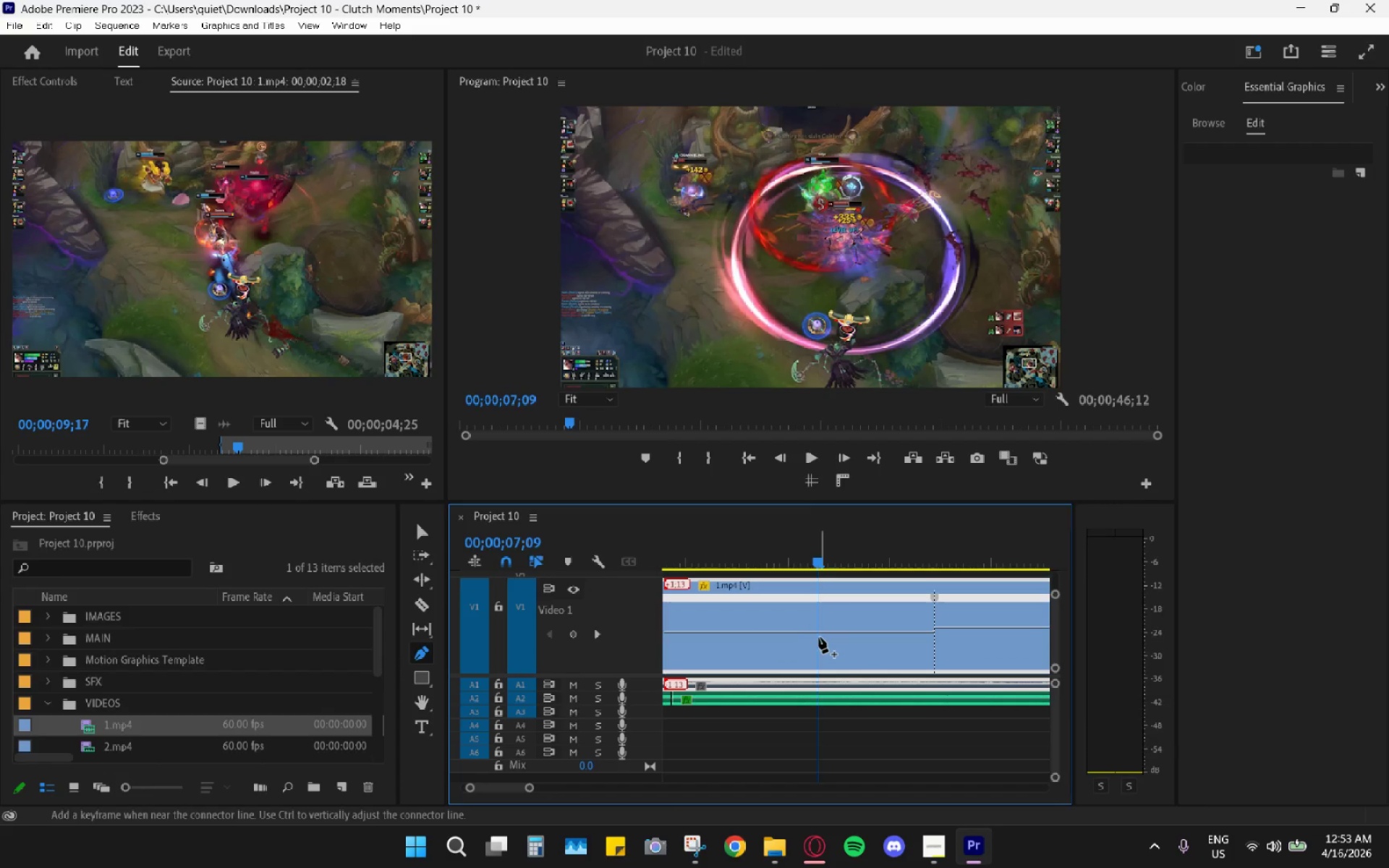 
left_click([822, 634])
 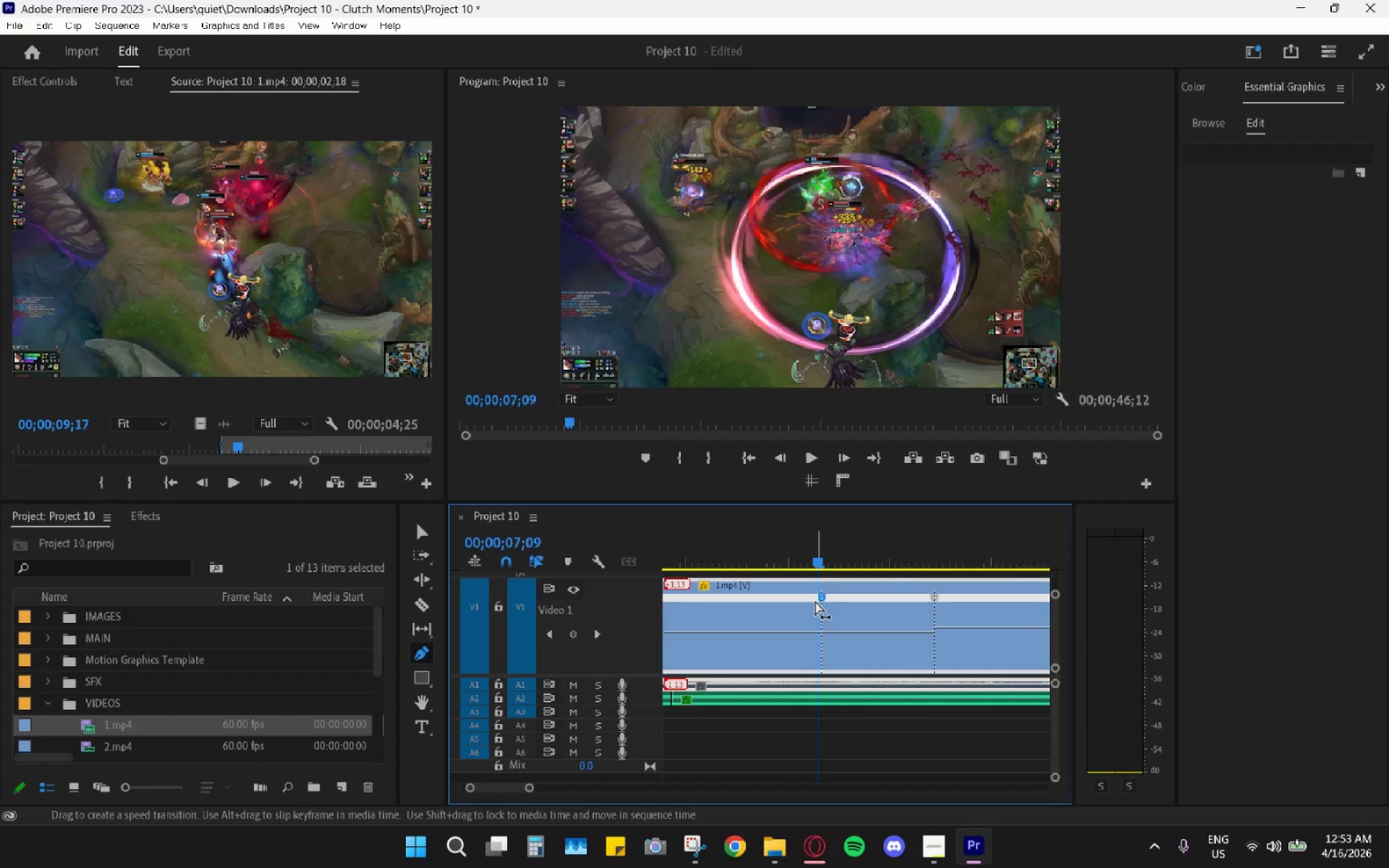 
key(Control+Z)
 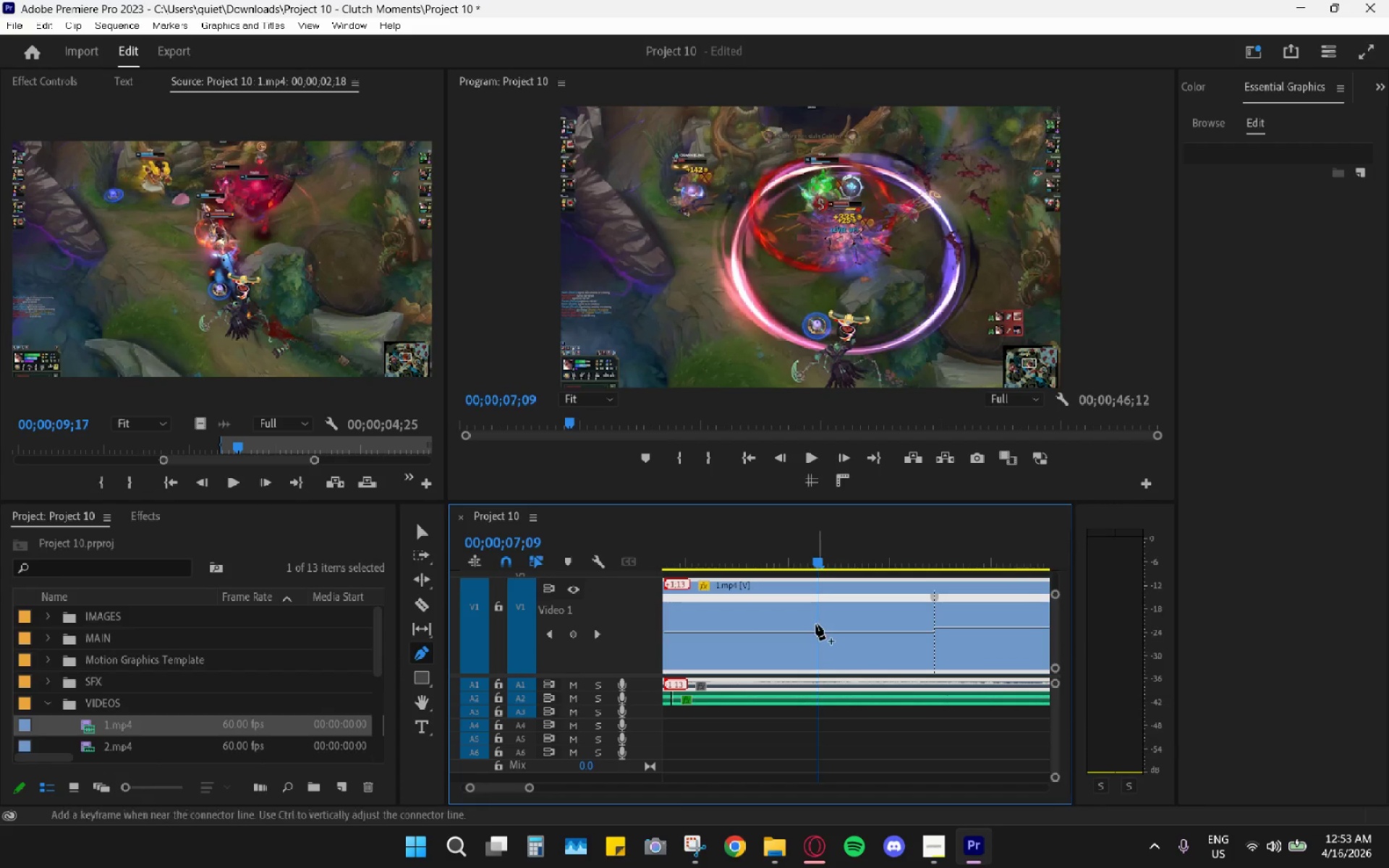 
left_click([819, 627])
 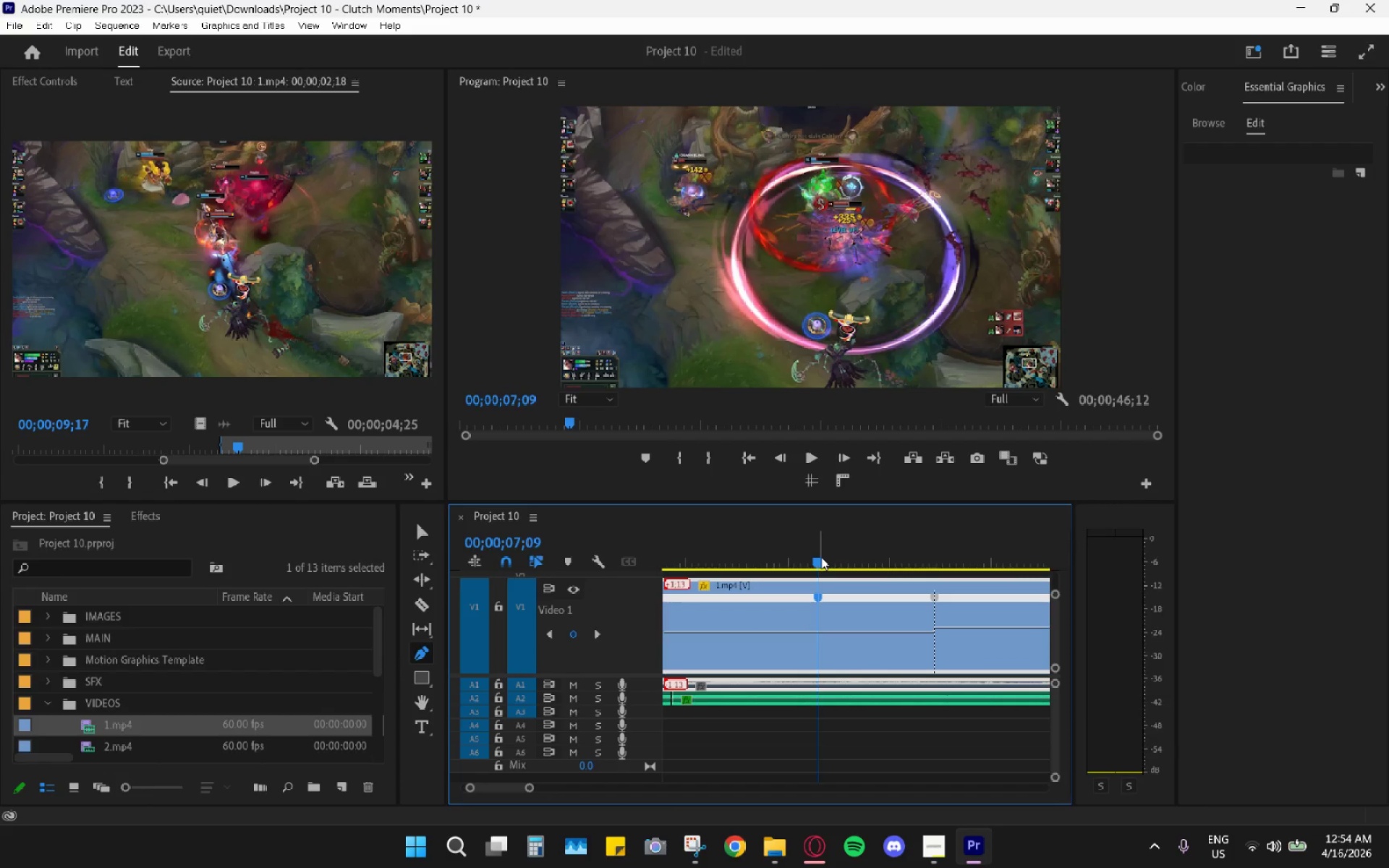 
left_click_drag(start_coordinate=[822, 564], to_coordinate=[855, 577])
 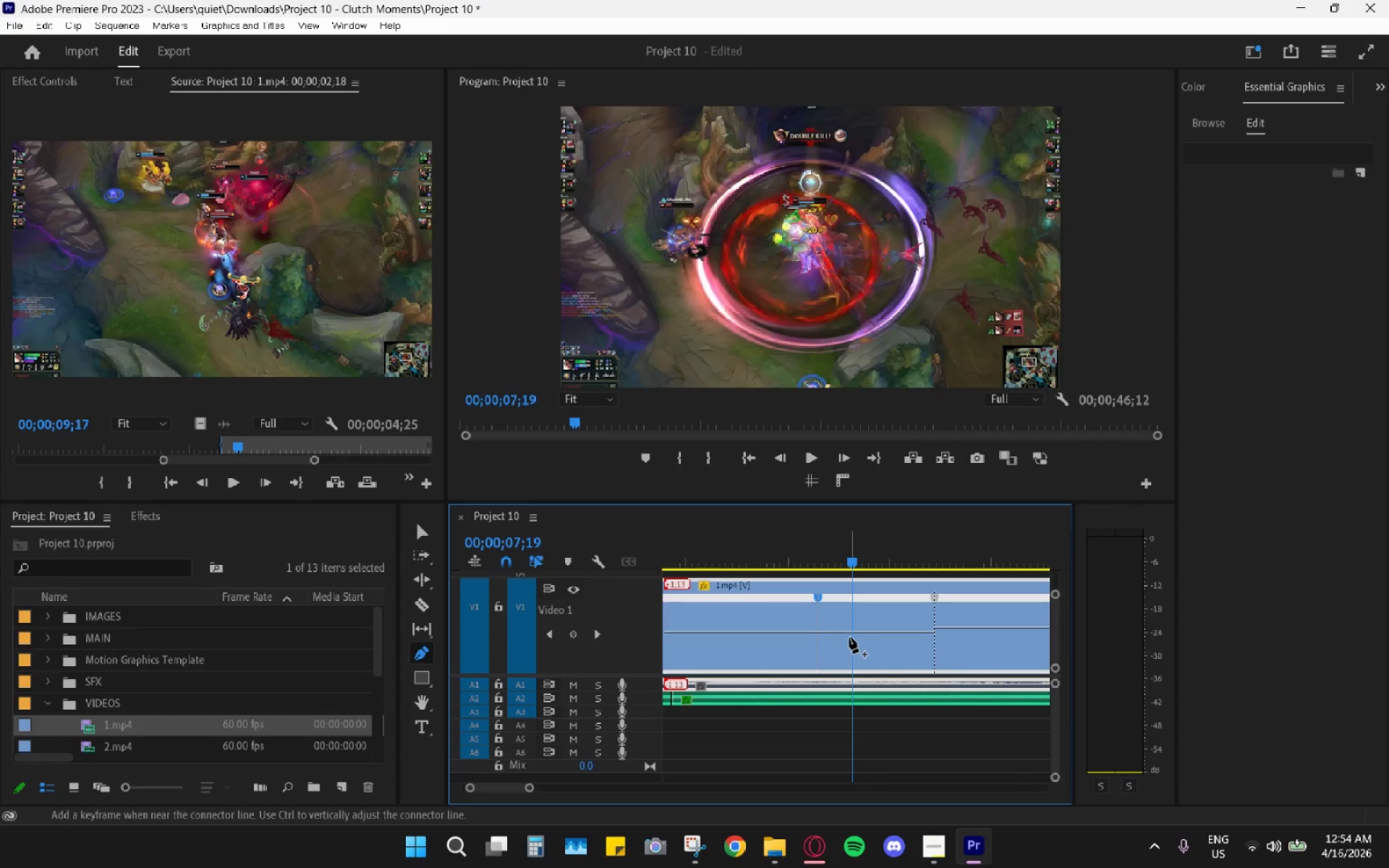 
left_click([849, 637])
 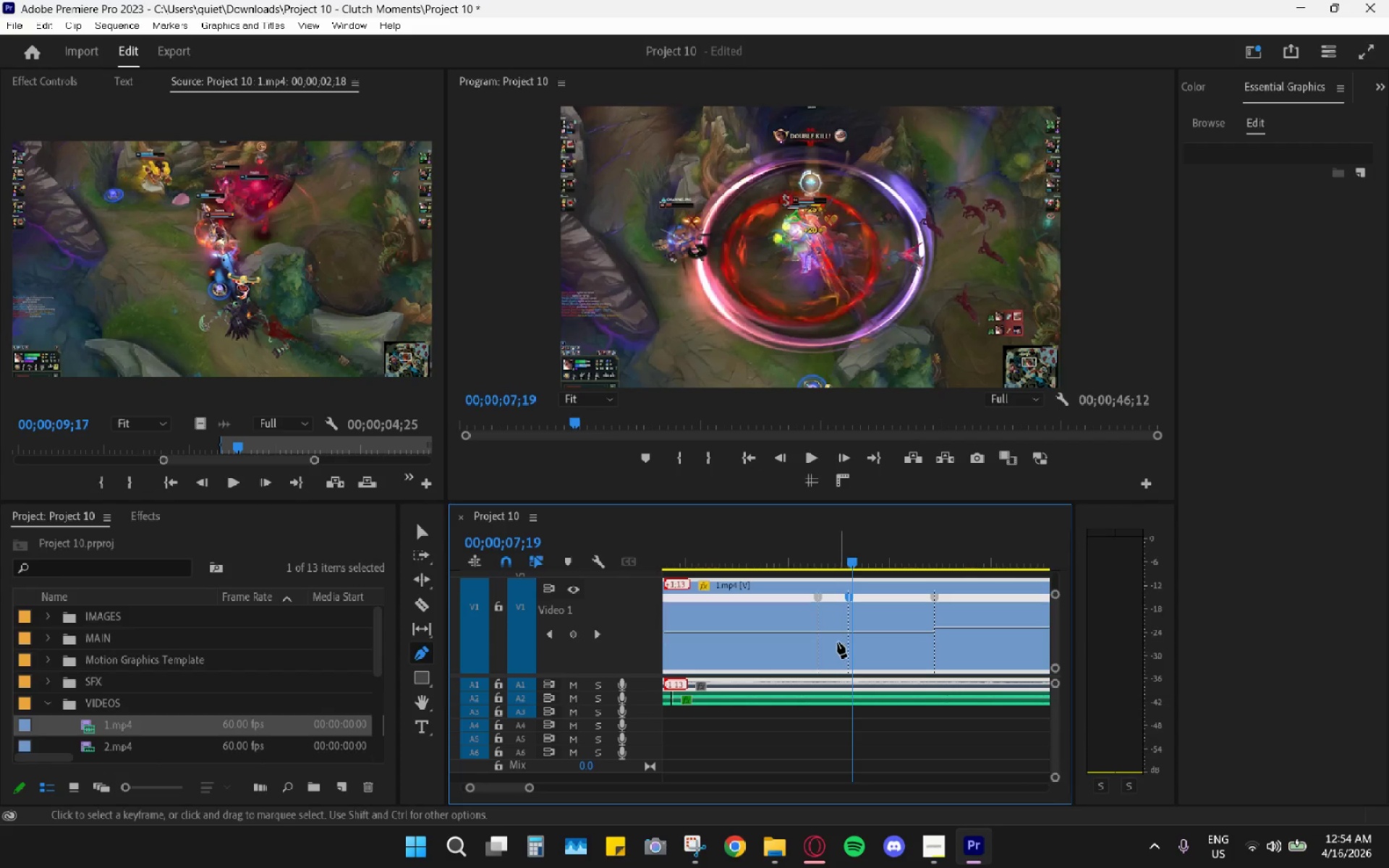 
key(V)
 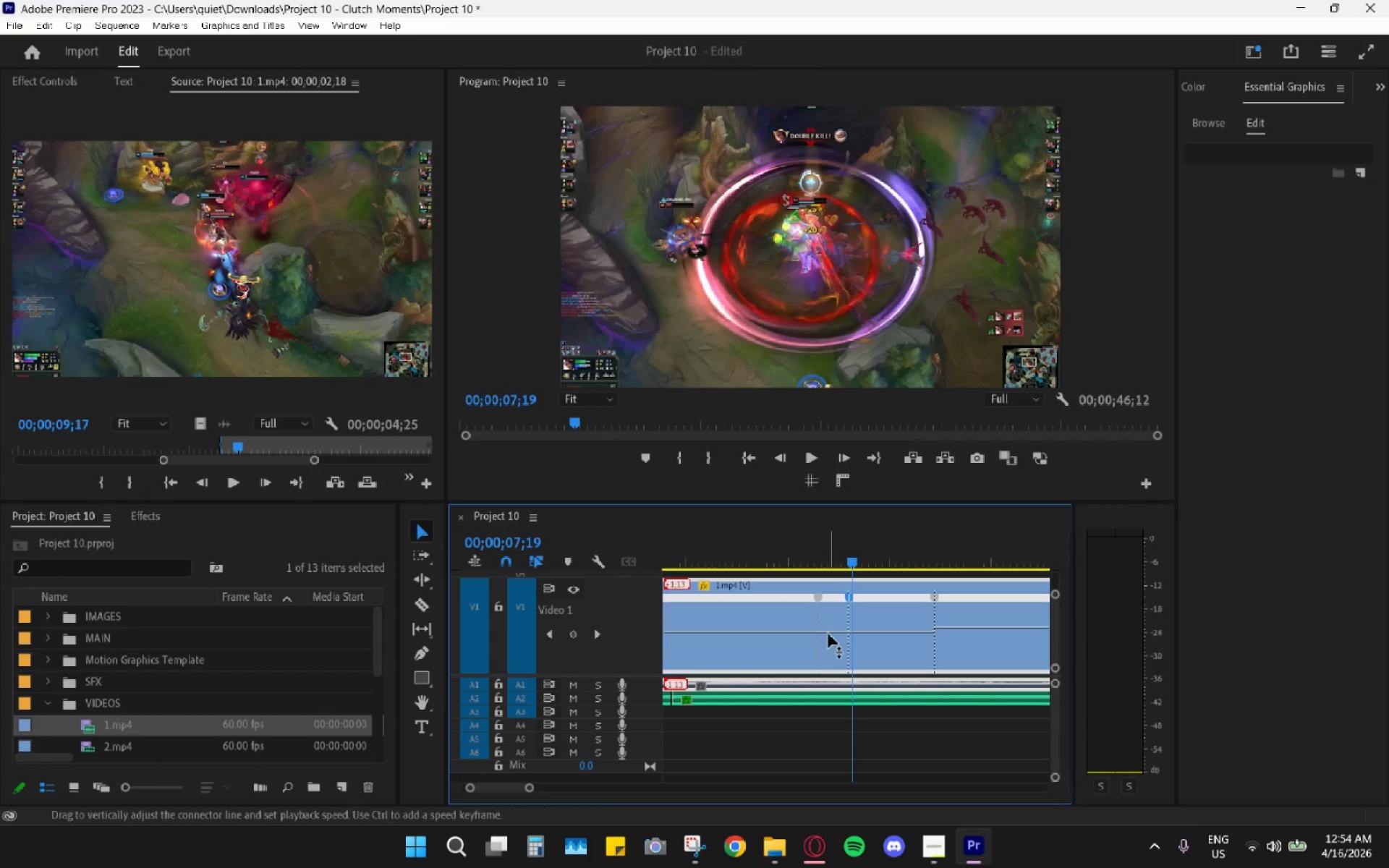 
left_click_drag(start_coordinate=[830, 632], to_coordinate=[835, 612])
 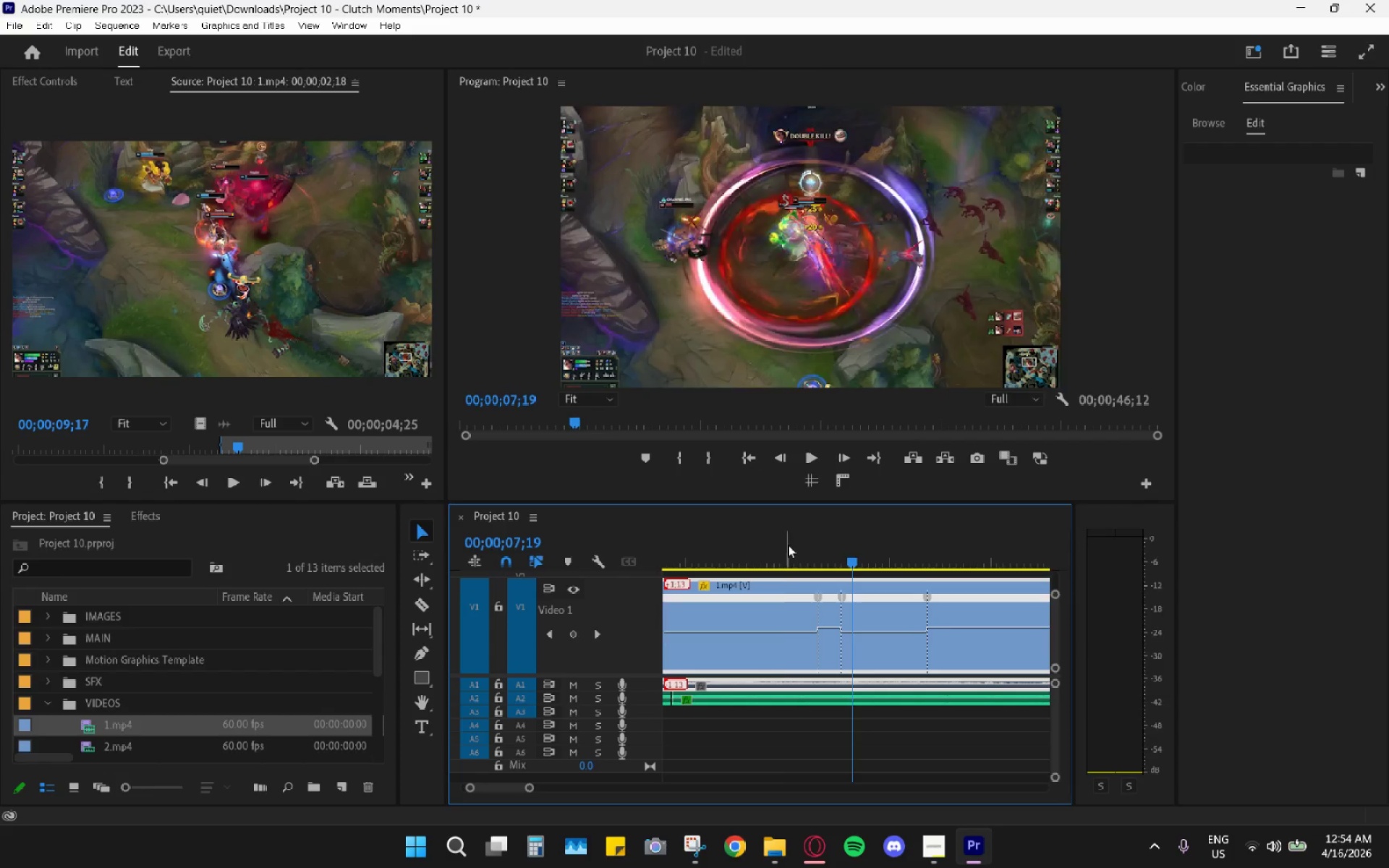 
left_click([788, 545])
 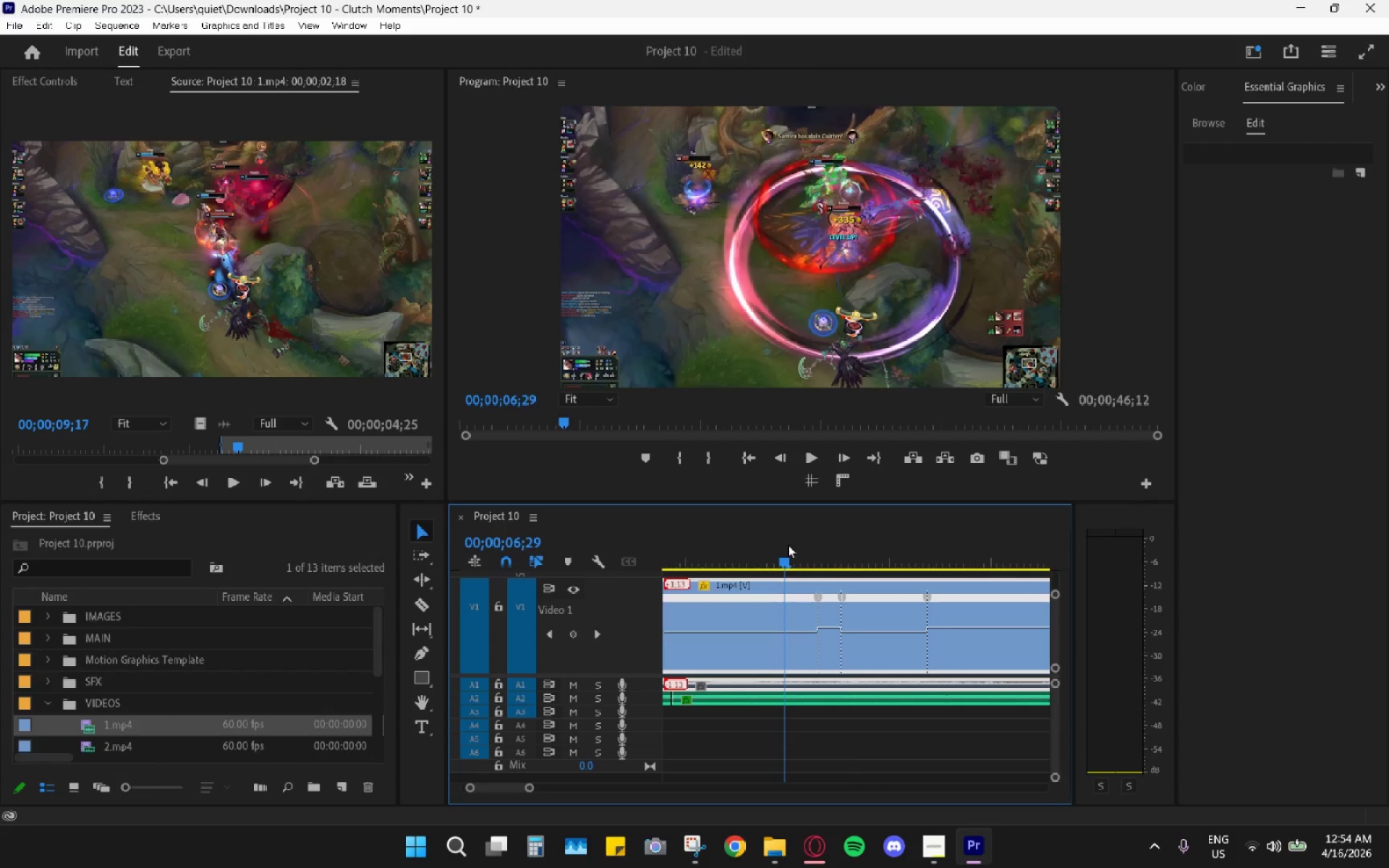 
key(Space)
 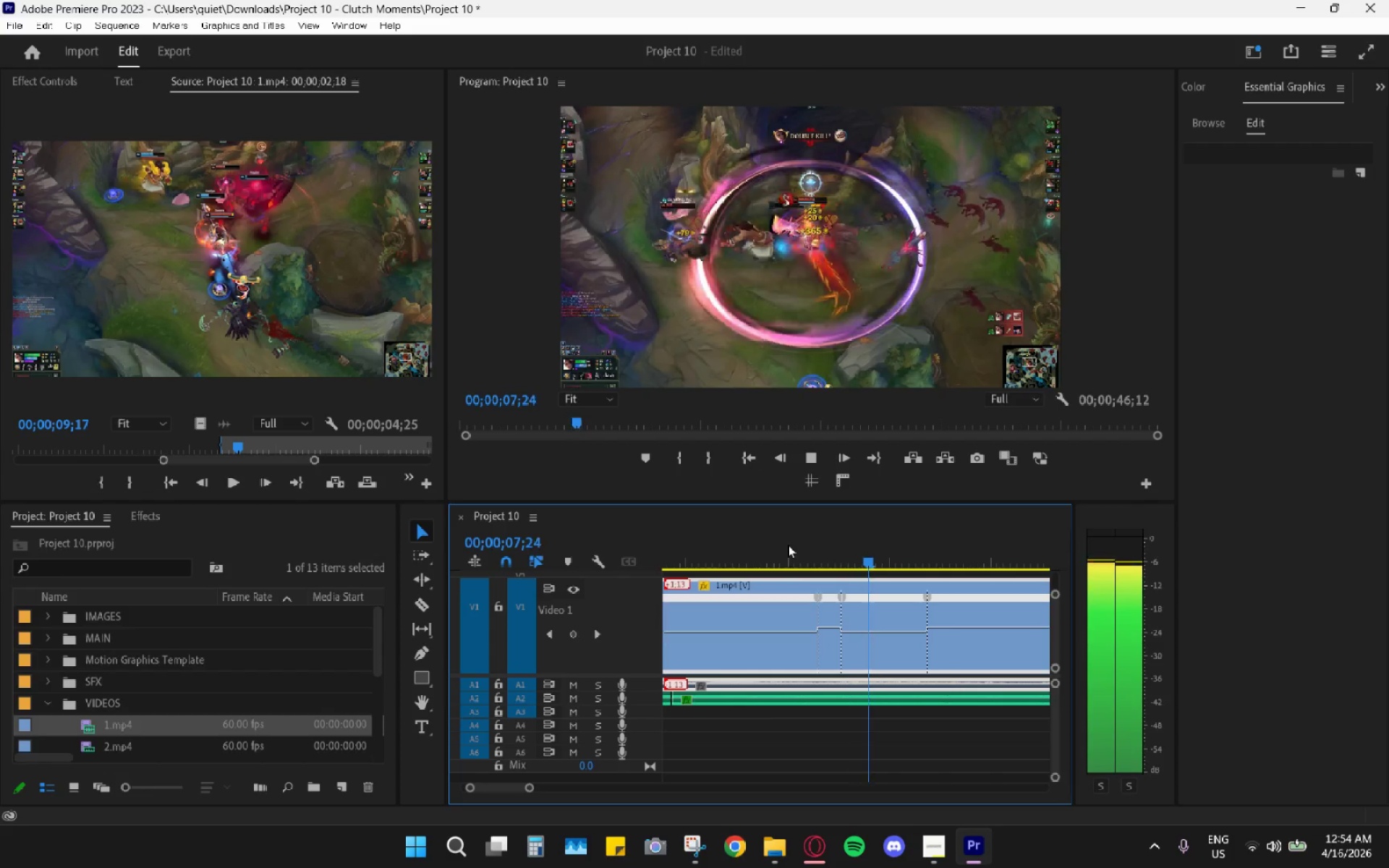 
key(Space)
 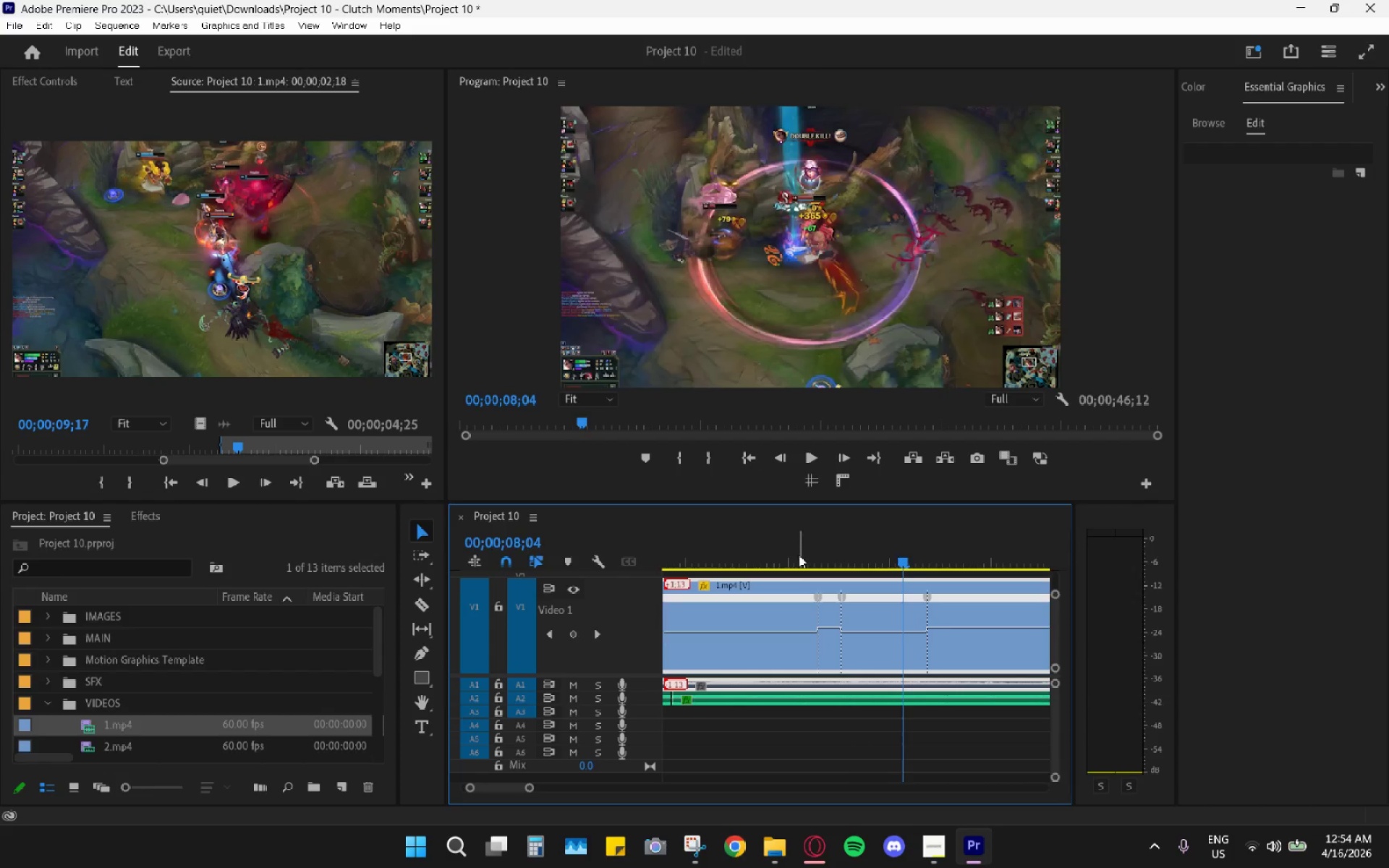 
left_click_drag(start_coordinate=[801, 557], to_coordinate=[705, 561])
 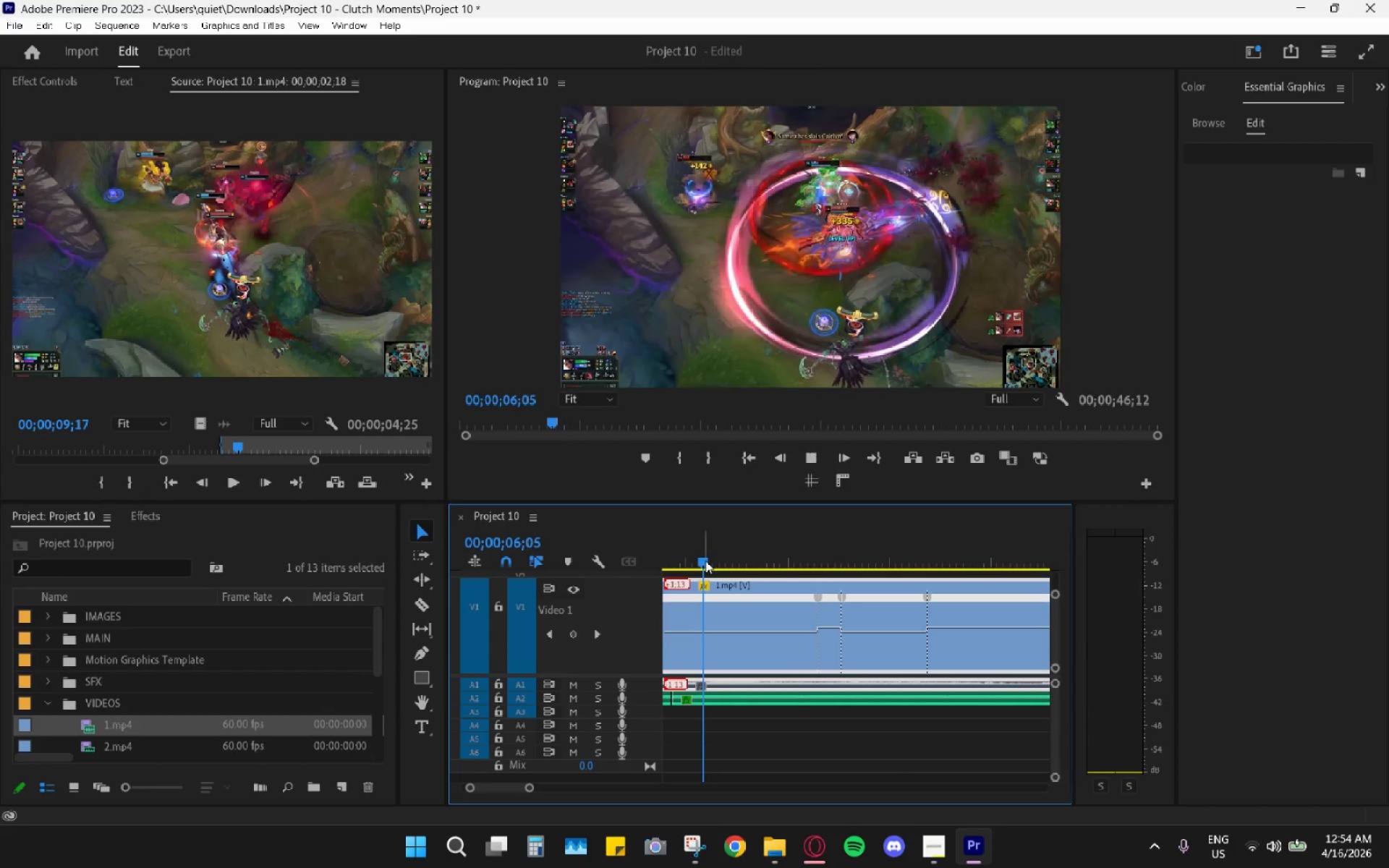 
key(Space)
 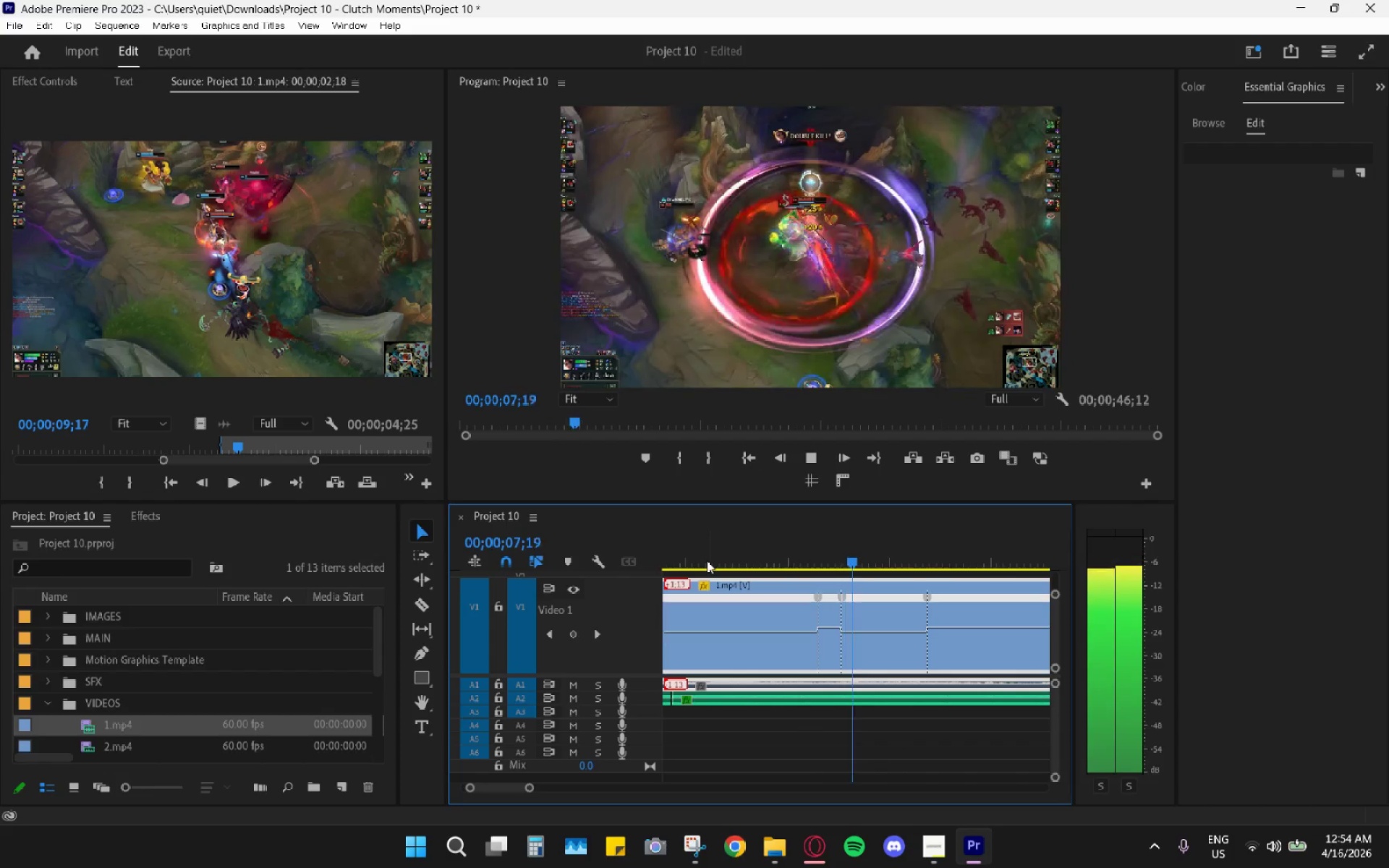 
key(Space)
 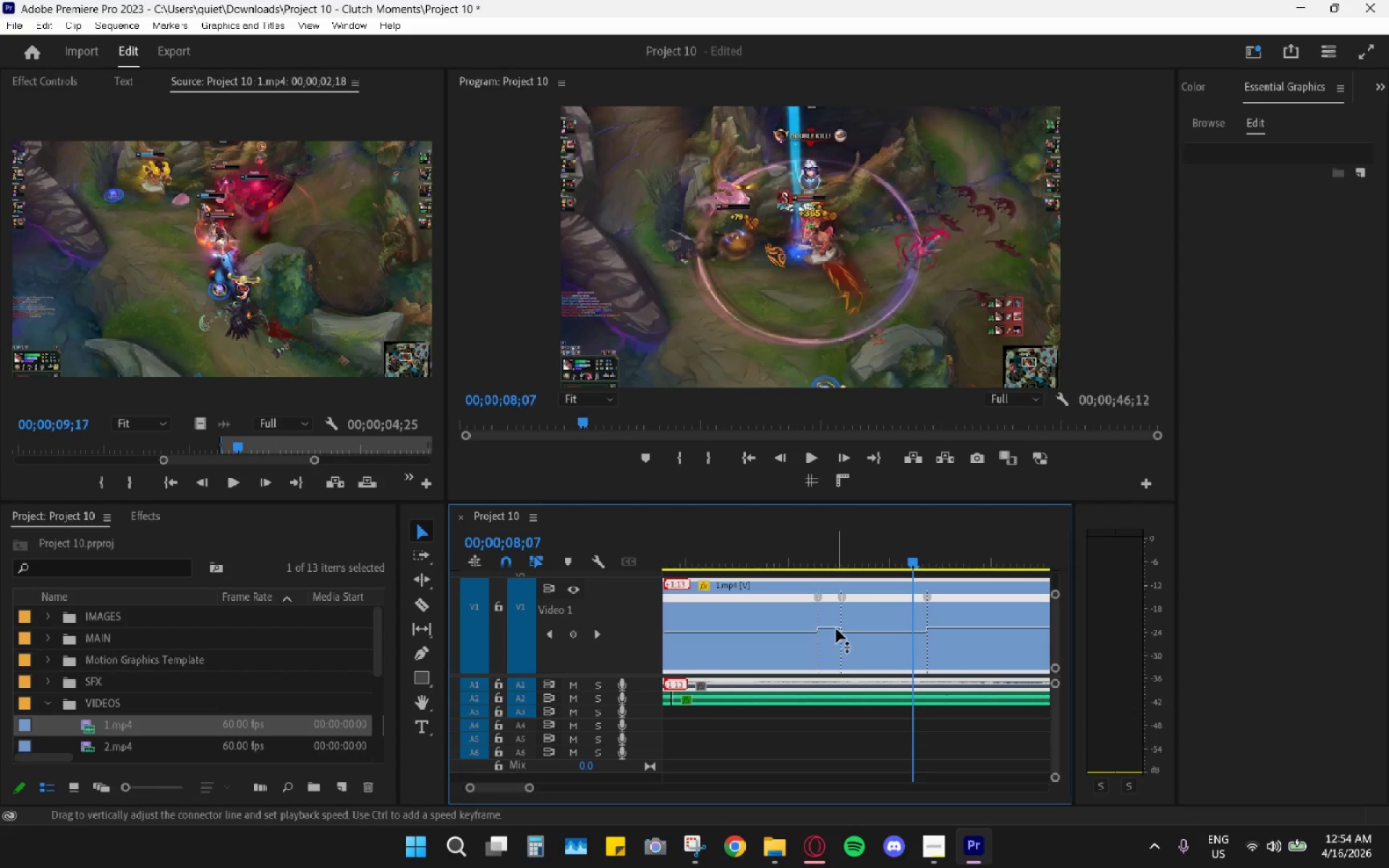 
key(Control+ControlLeft)
 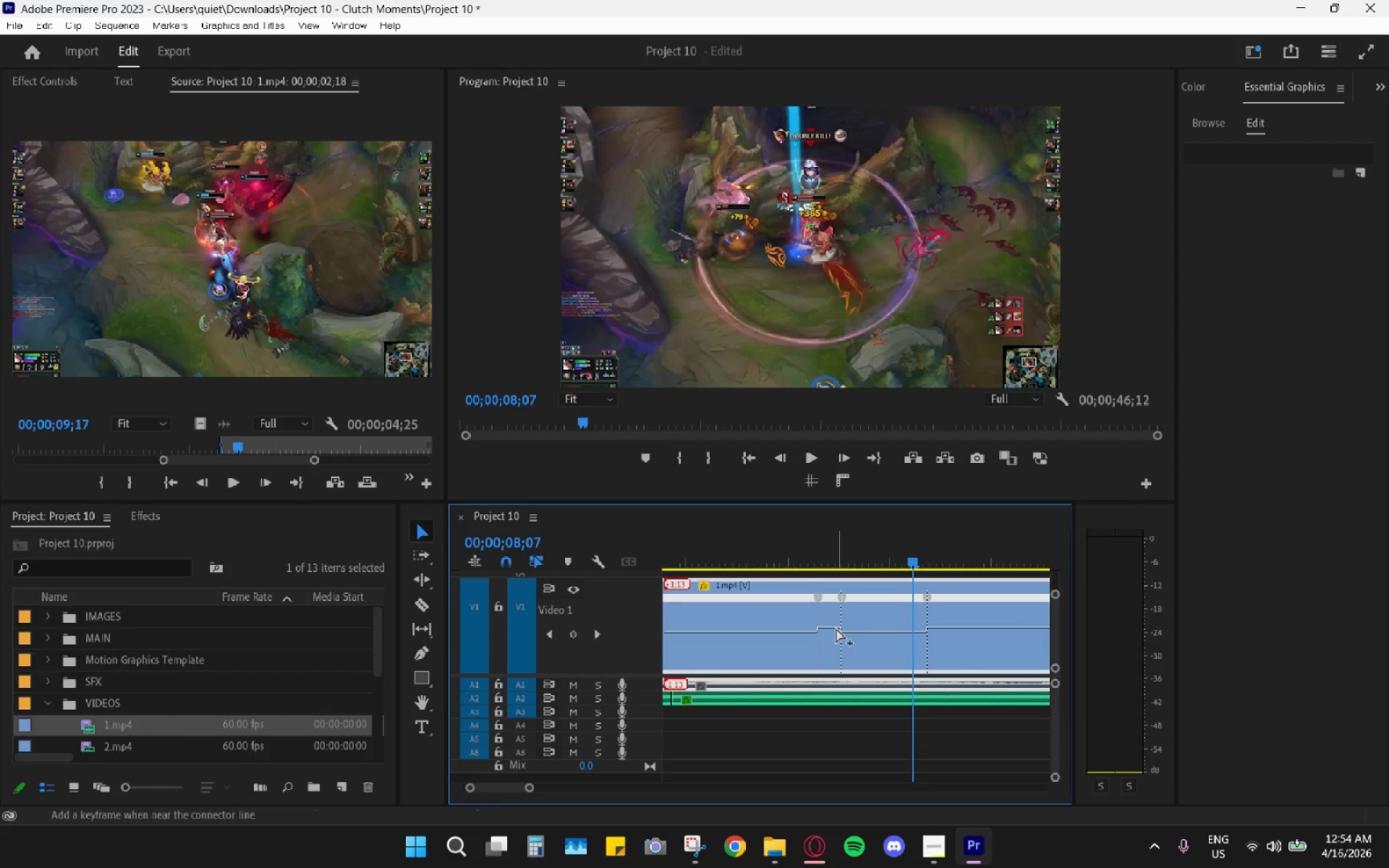 
key(Control+Z)
 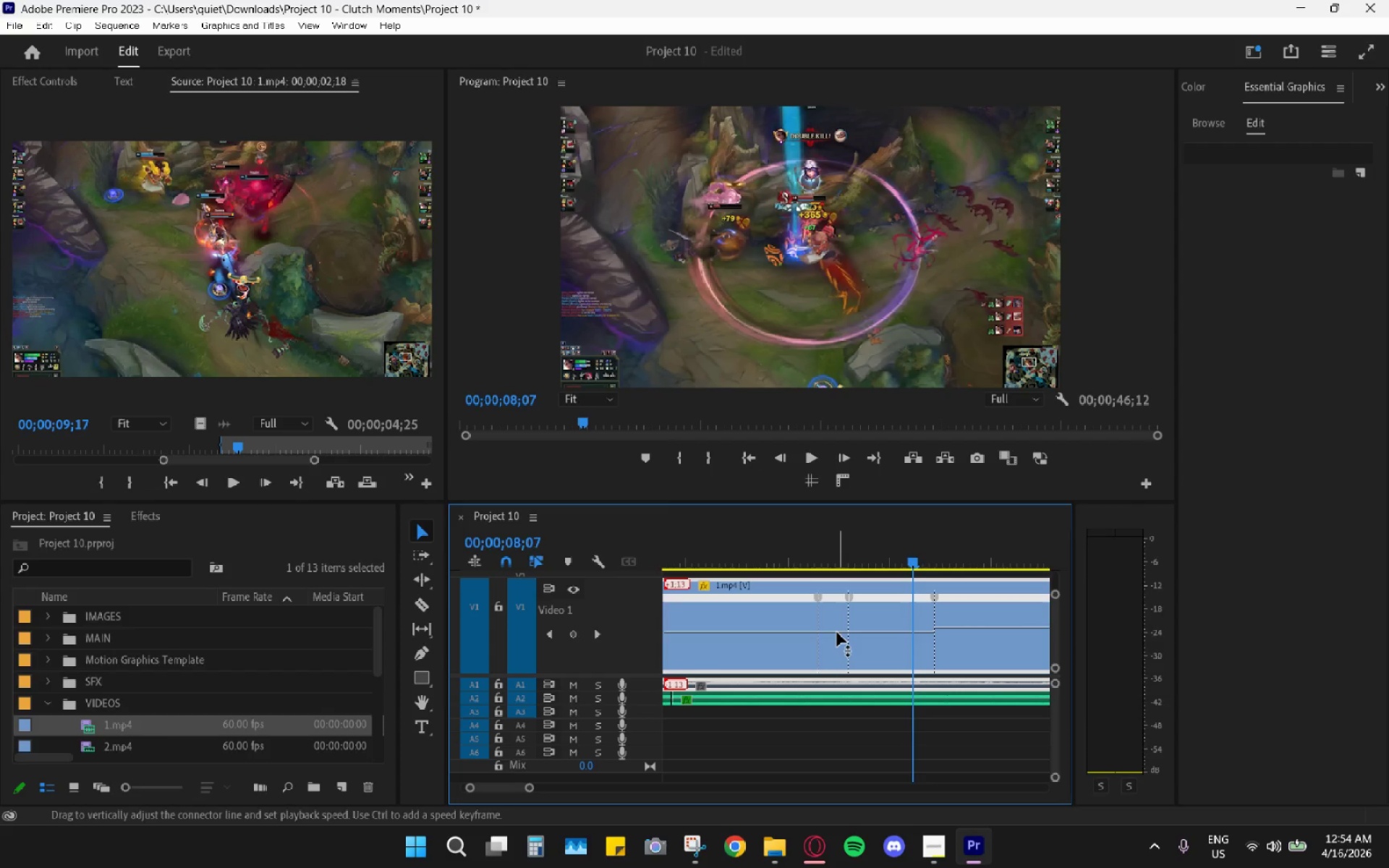 
left_click_drag(start_coordinate=[837, 632], to_coordinate=[836, 624])
 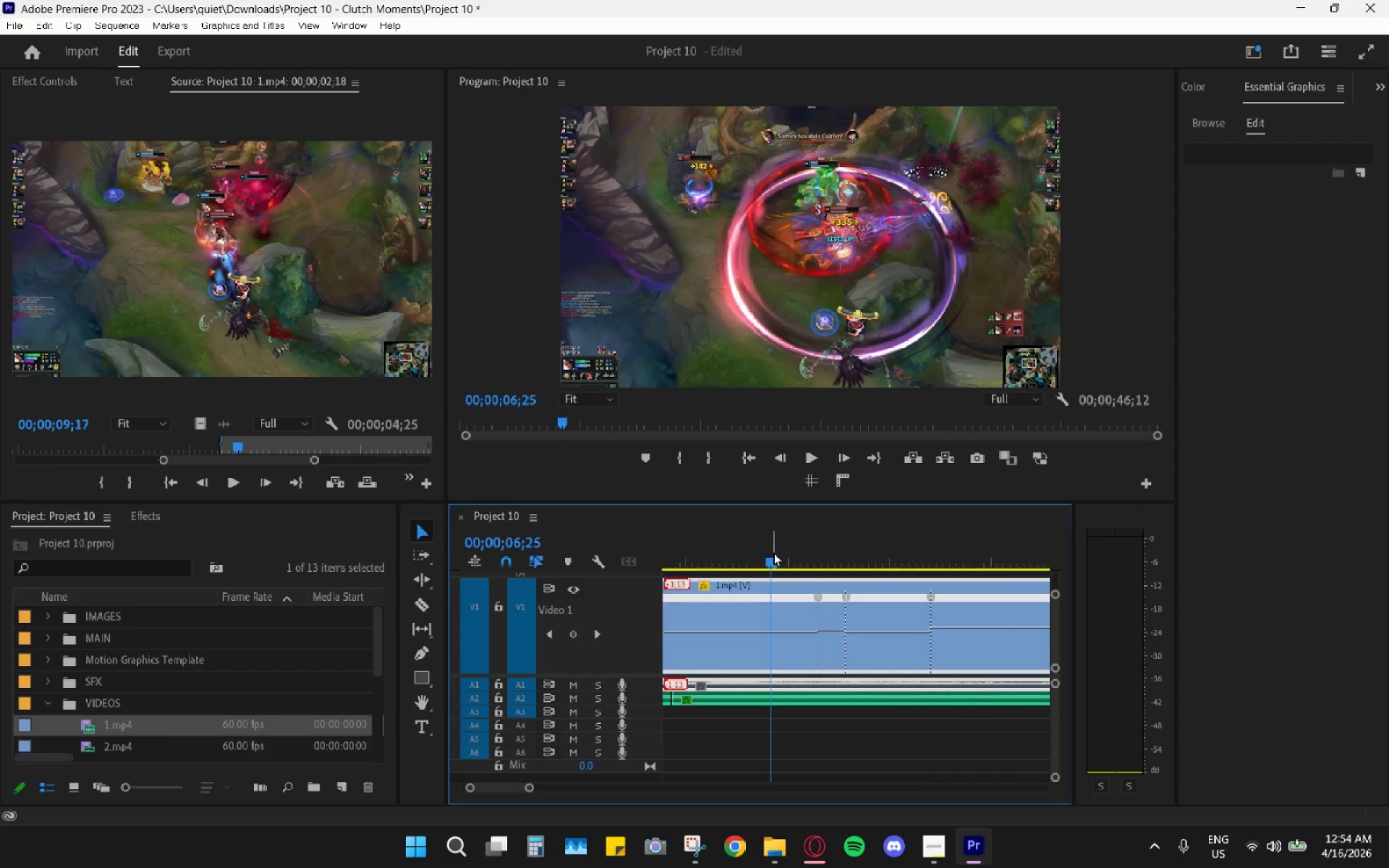 
key(Space)
 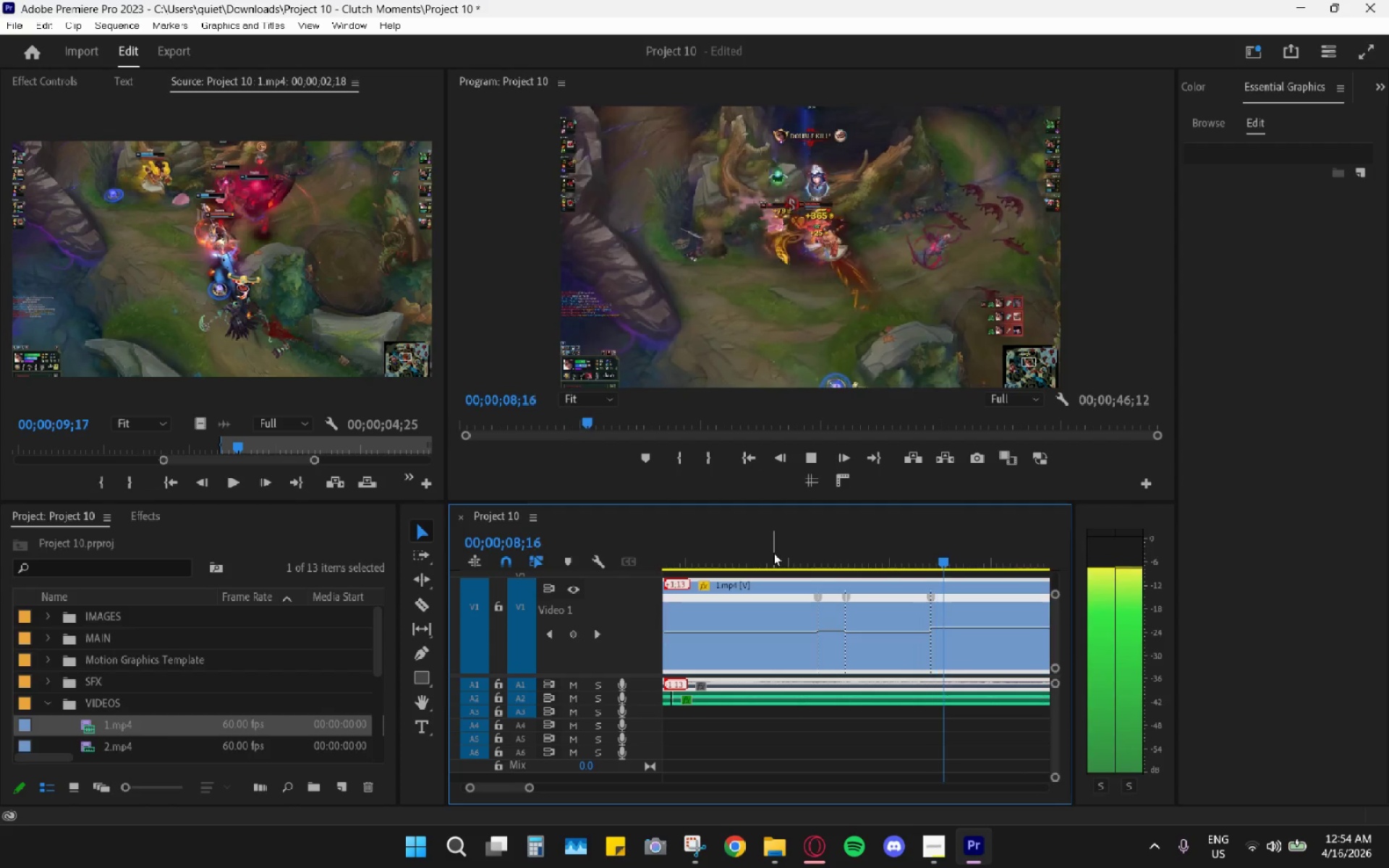 
key(Space)
 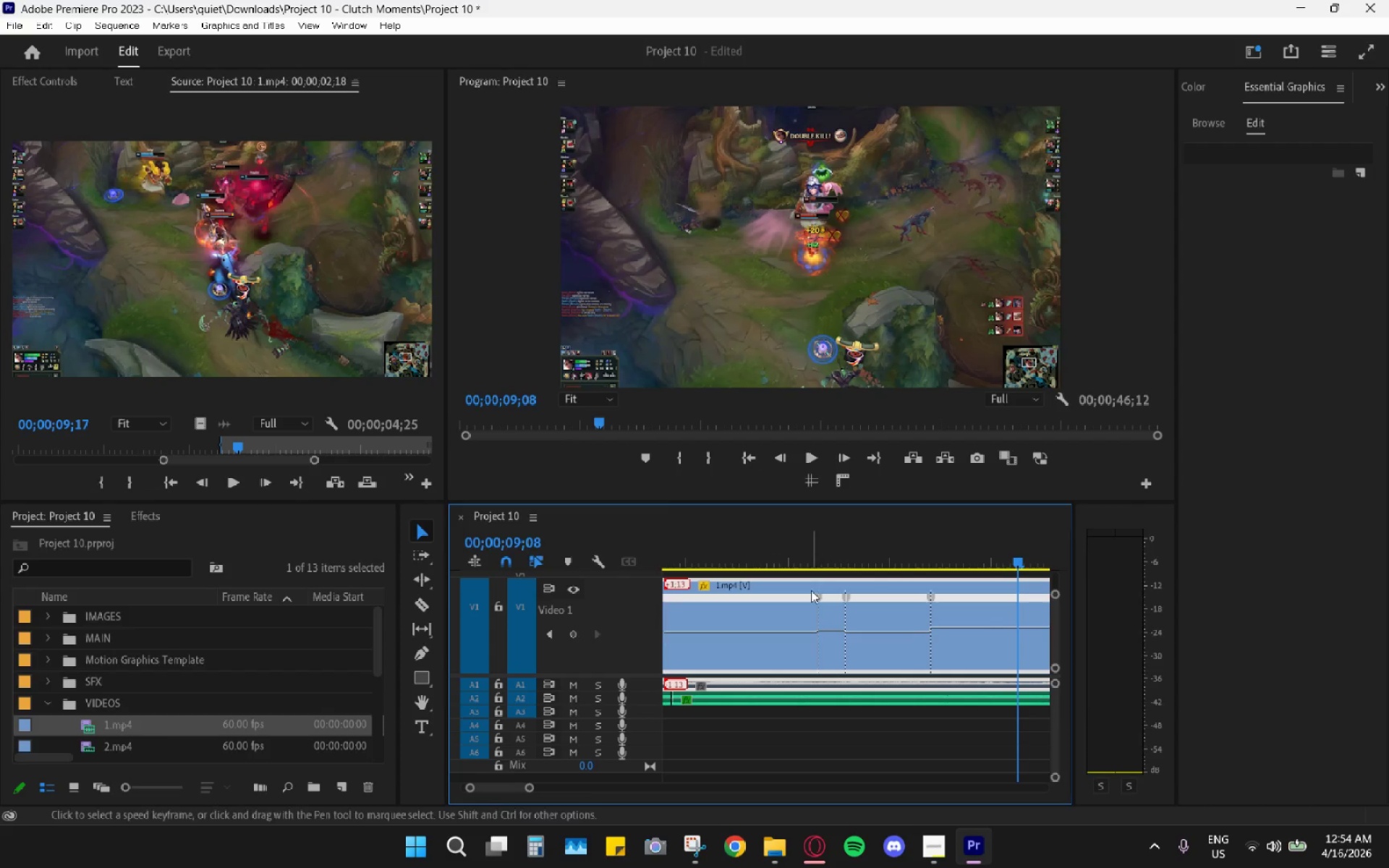 
hold_key(key=AltLeft, duration=0.7)
scroll: coordinate [809, 618], scroll_direction: down, amount: 10.0
 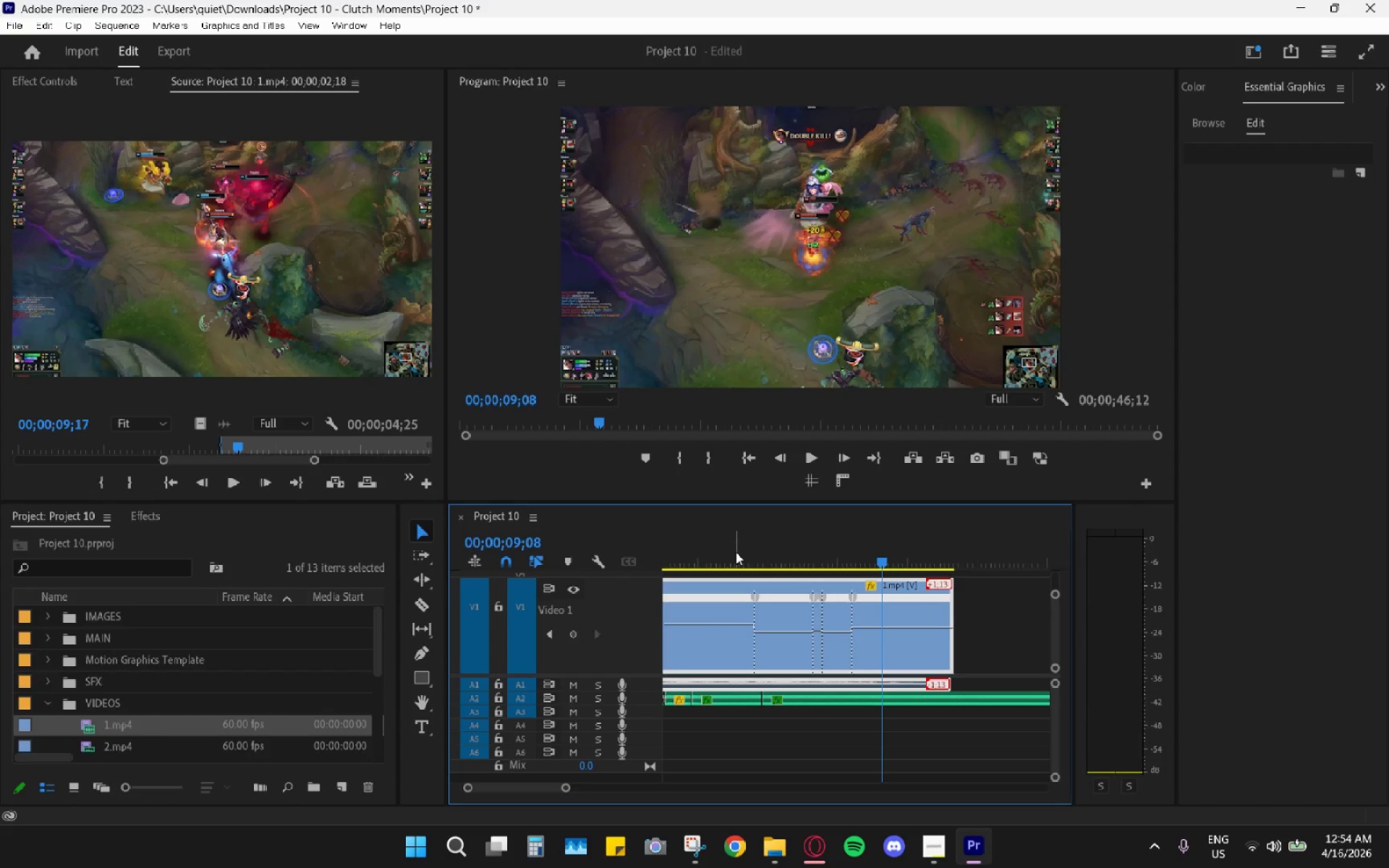 
double_click([736, 553])
 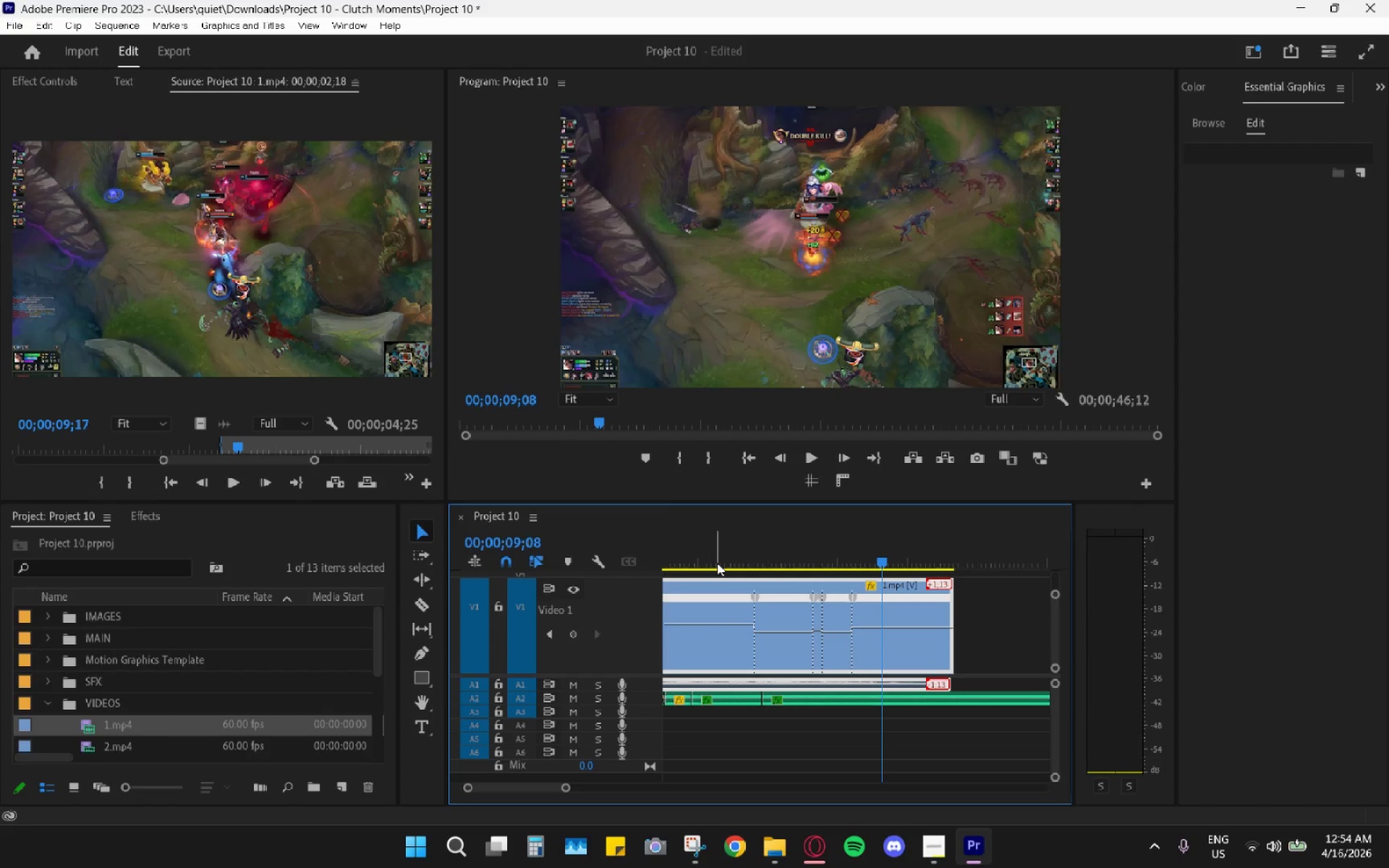 
key(Space)
 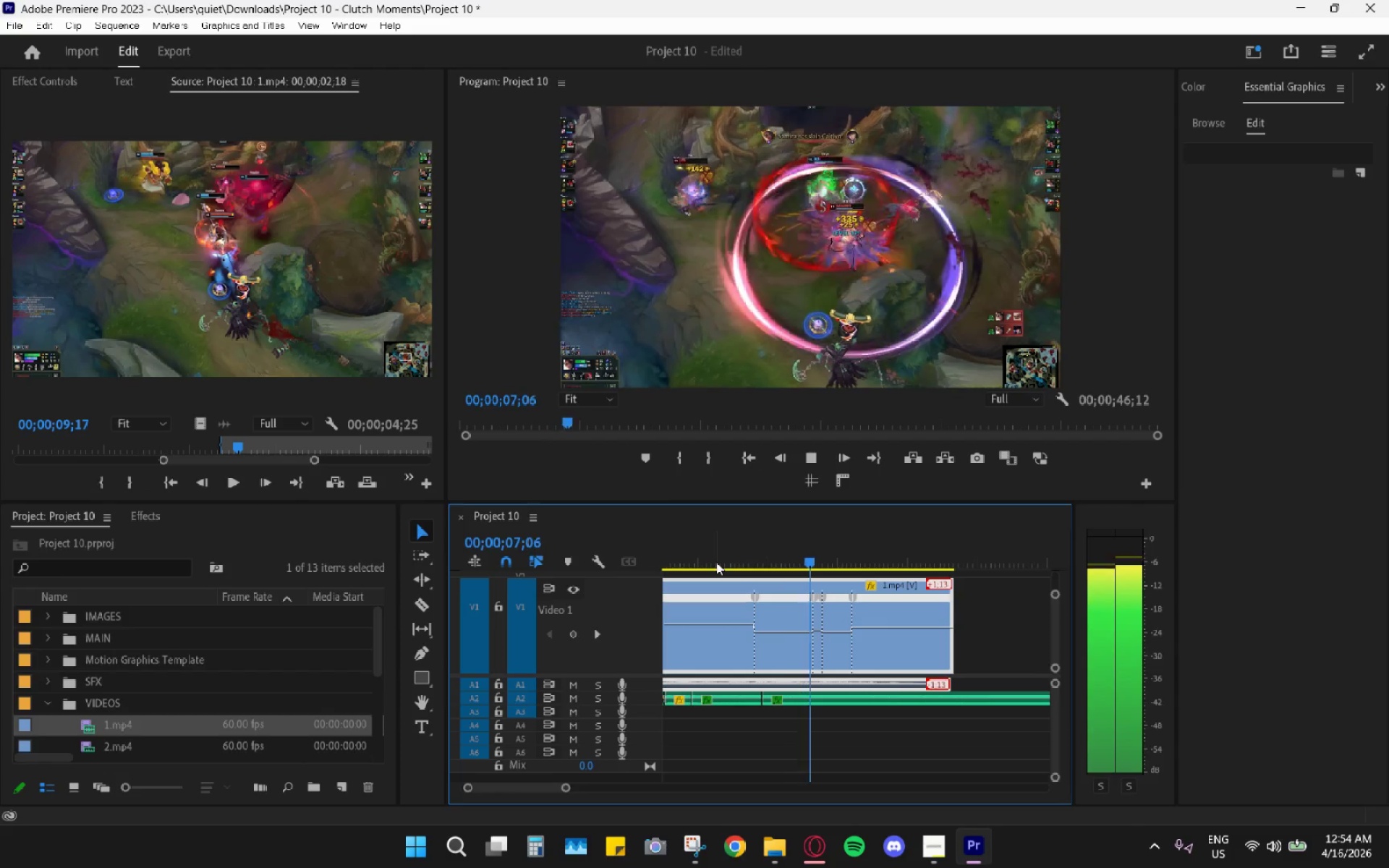 
key(Space)
 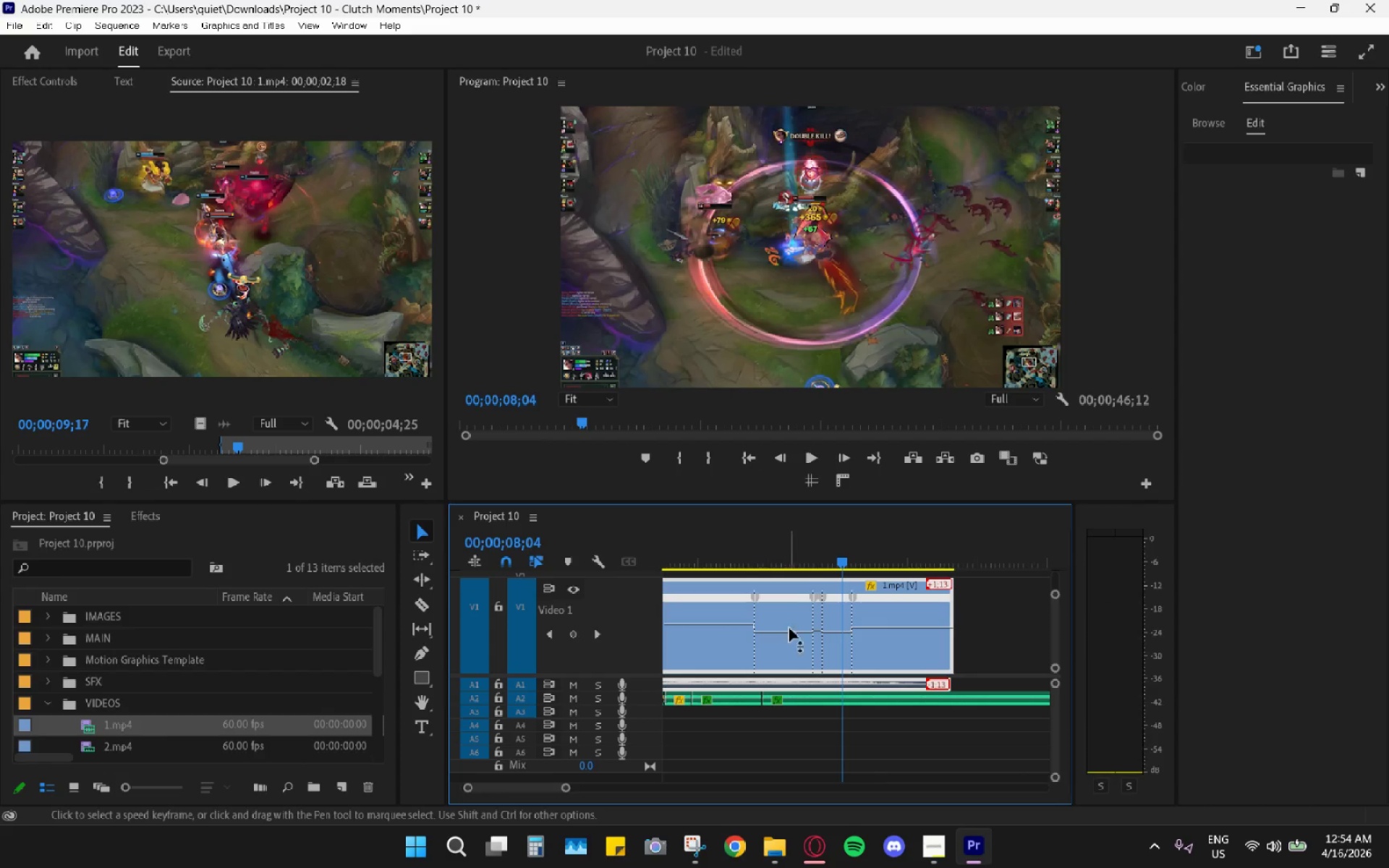 
hold_key(key=AltLeft, duration=1.17)
 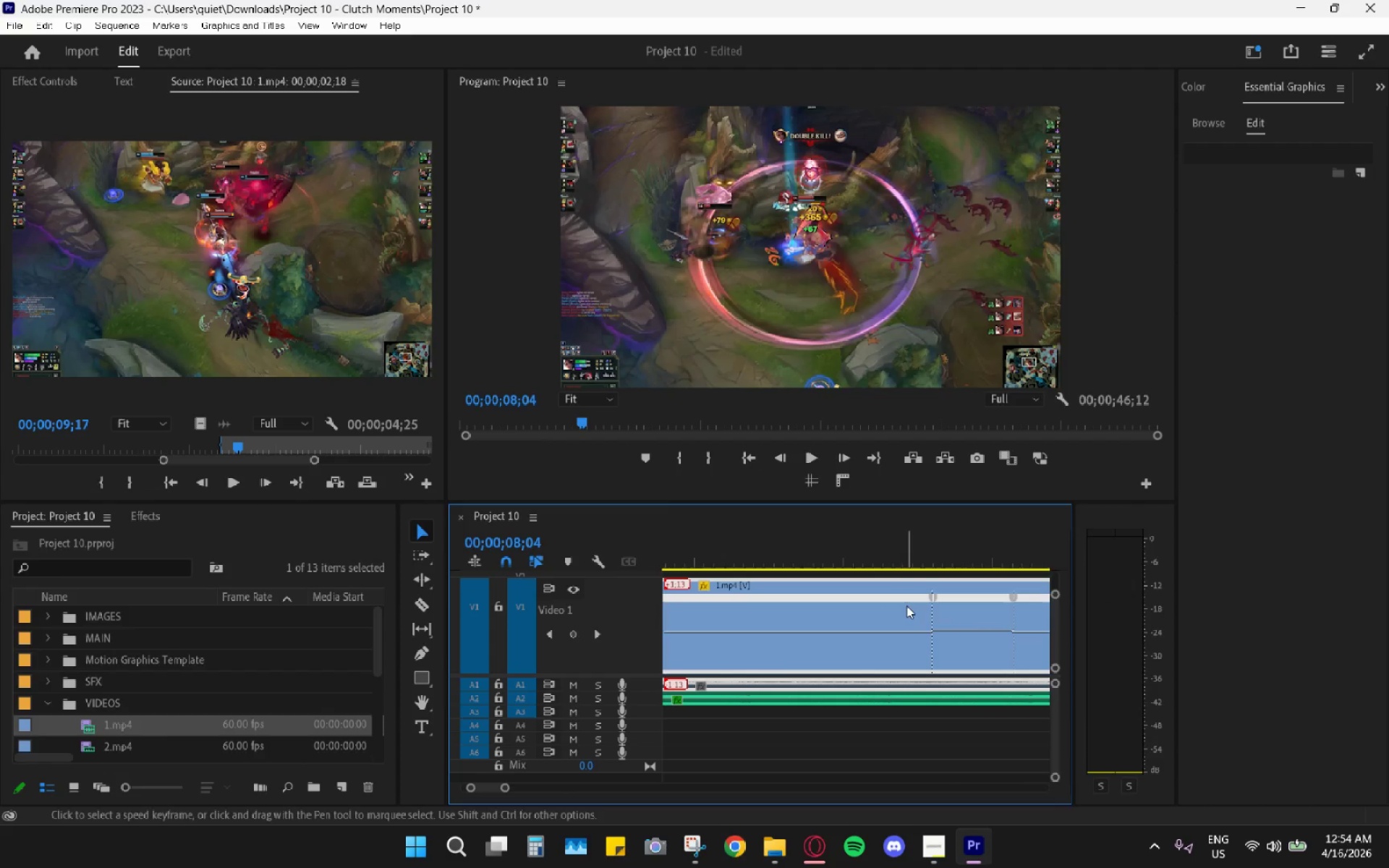 
key(V)
 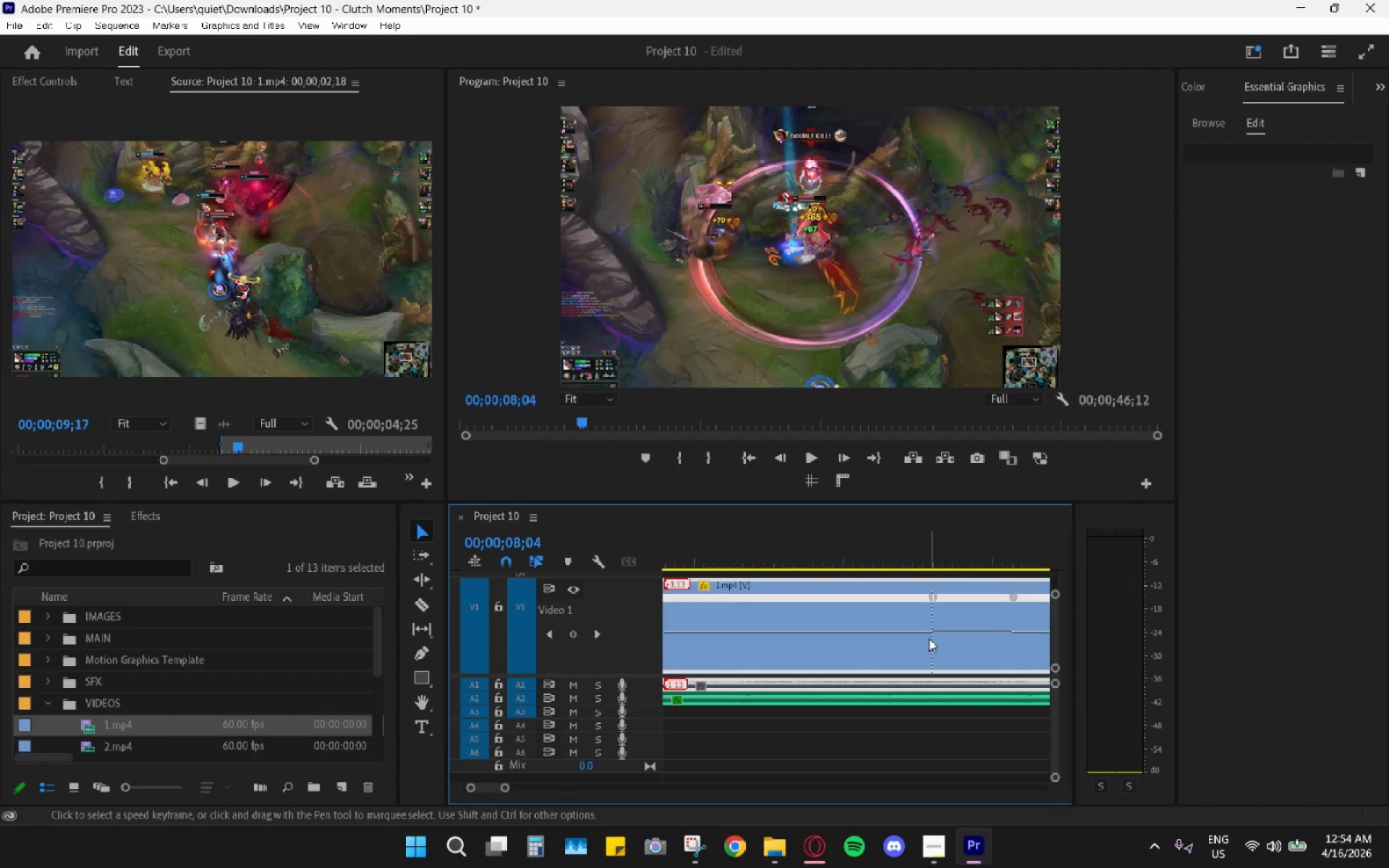 
scroll: coordinate [806, 640], scroll_direction: up, amount: 20.0
 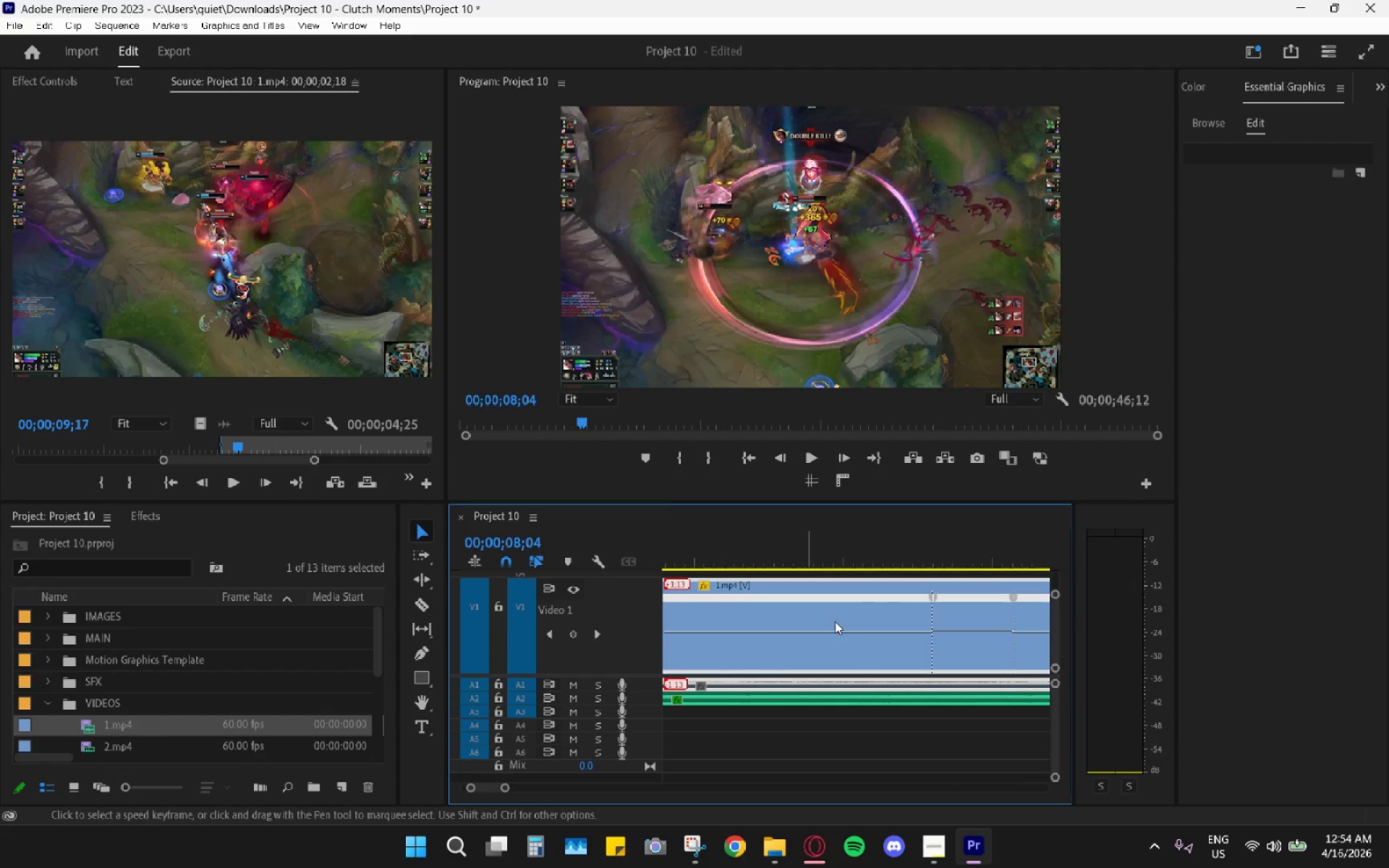 
scroll: coordinate [894, 634], scroll_direction: down, amount: 4.0
 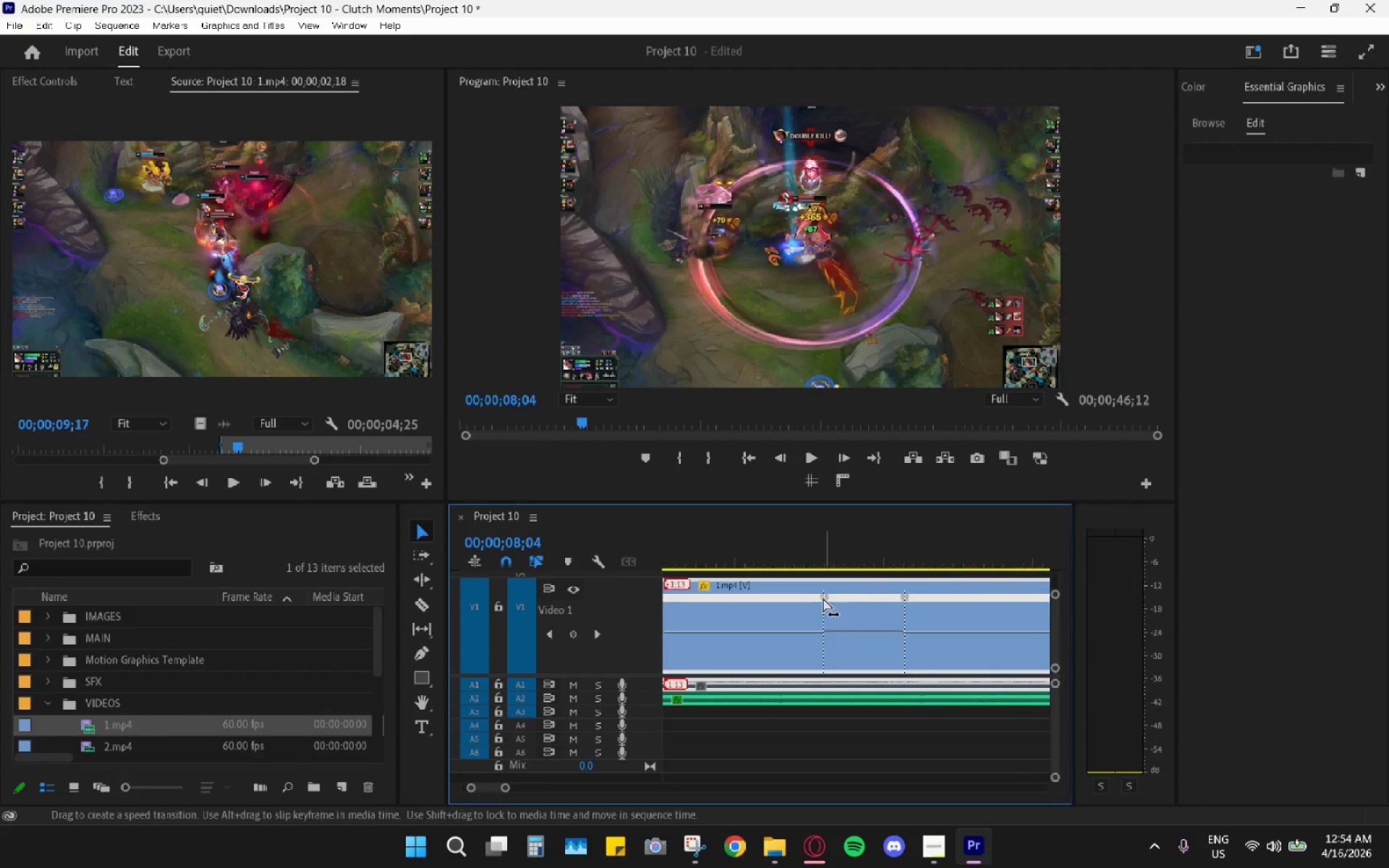 
left_click_drag(start_coordinate=[823, 597], to_coordinate=[844, 599])
 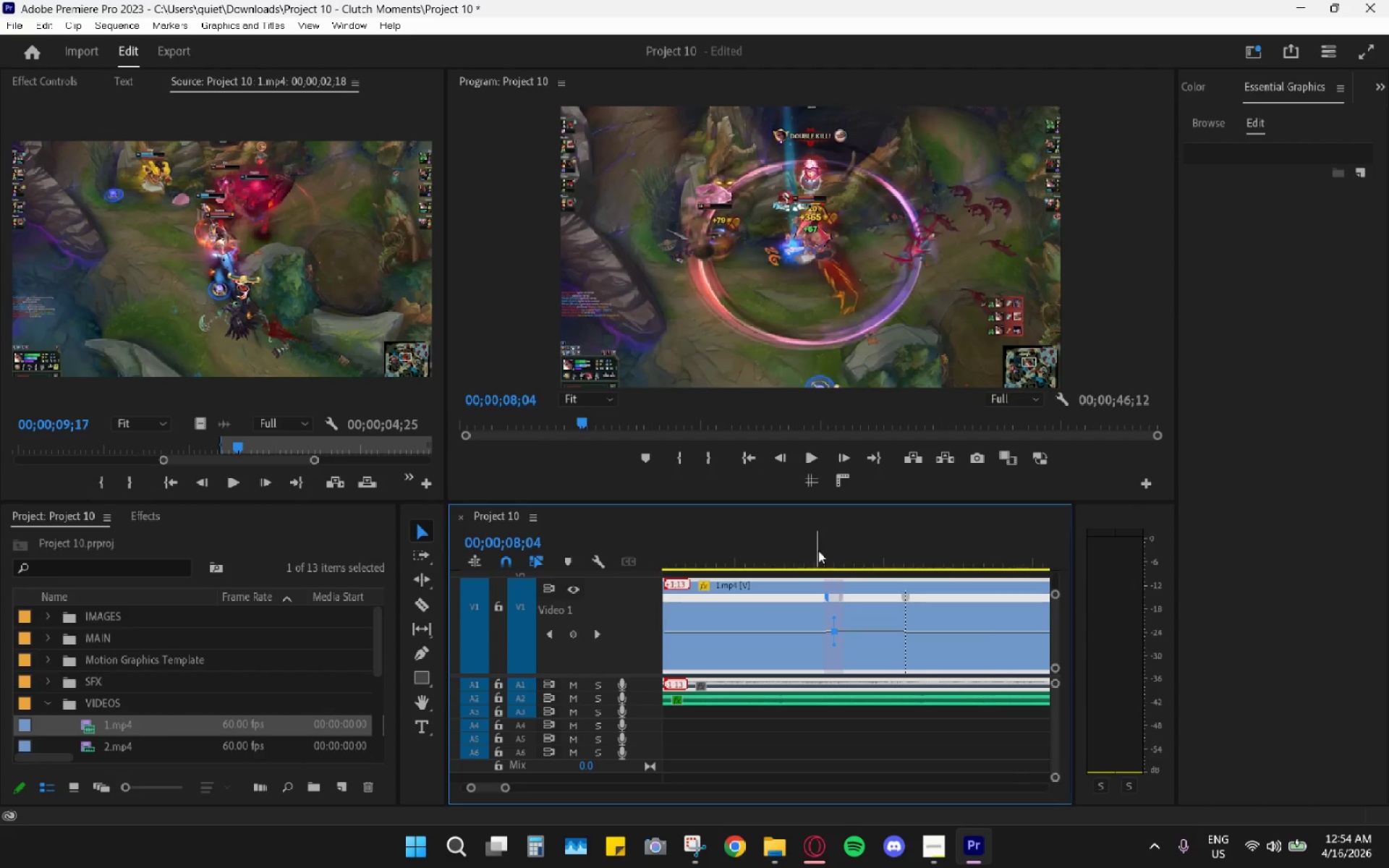 
left_click_drag(start_coordinate=[817, 550], to_coordinate=[812, 550])
 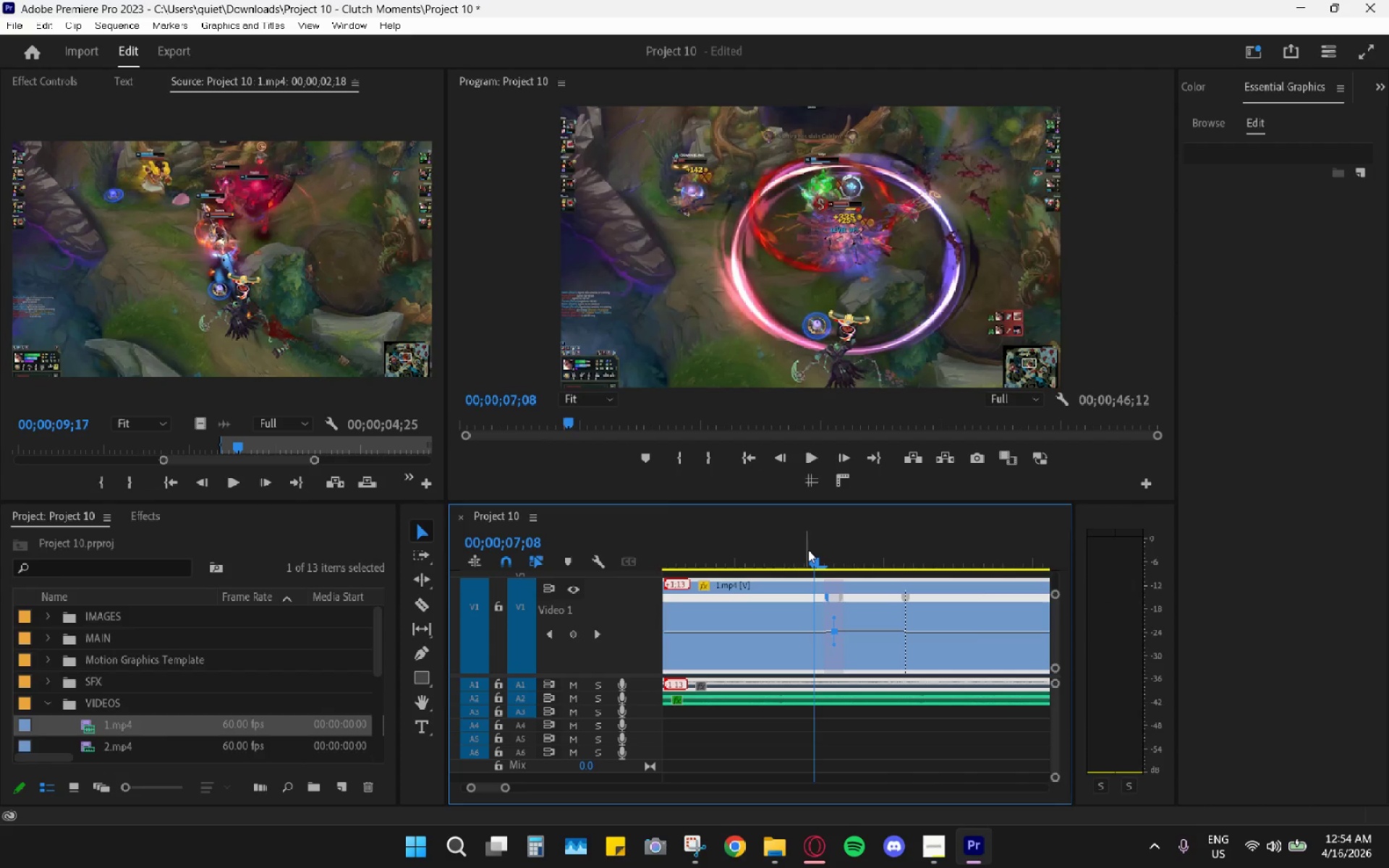 
key(Space)
 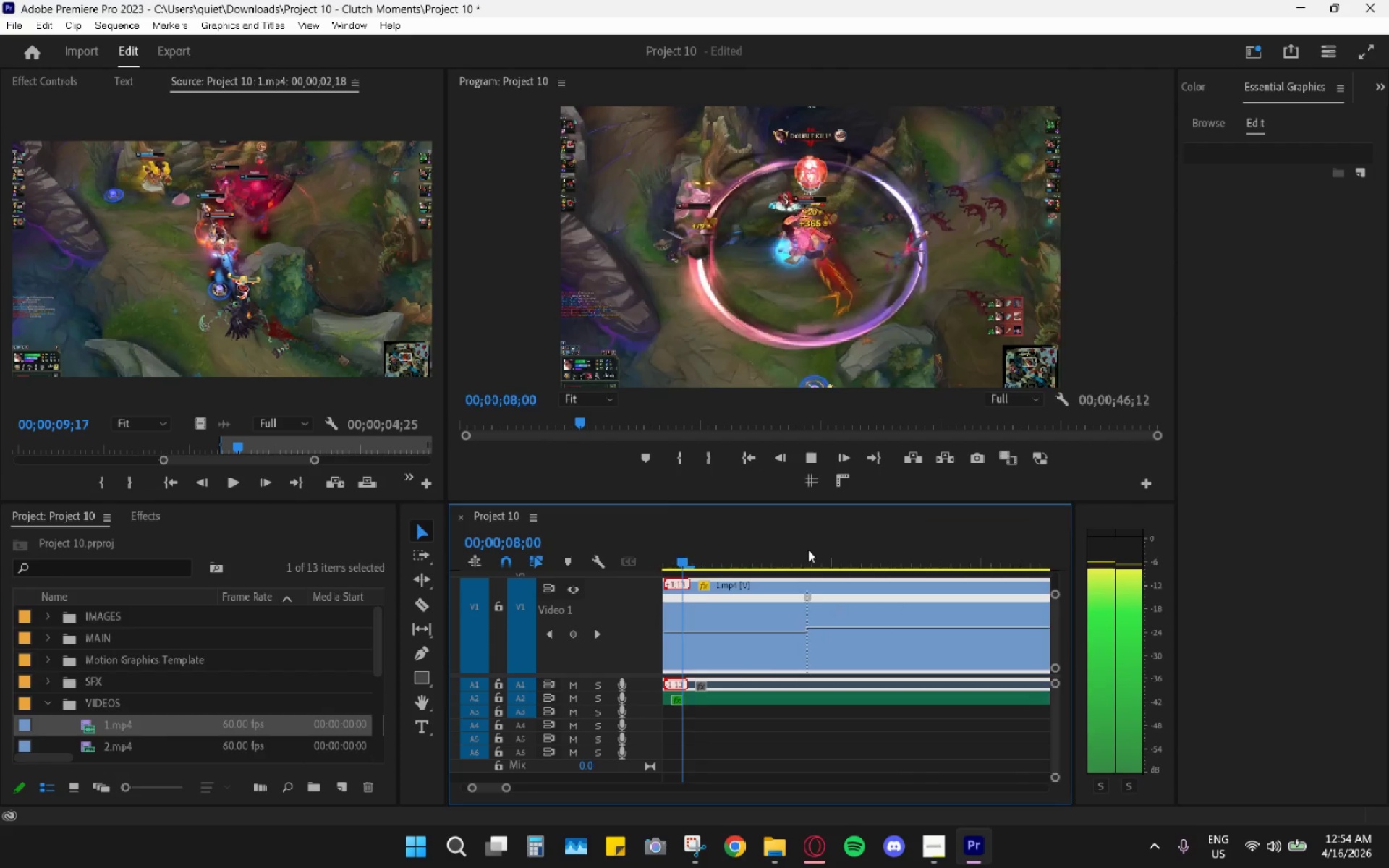 
left_click_drag(start_coordinate=[808, 550], to_coordinate=[789, 555])
 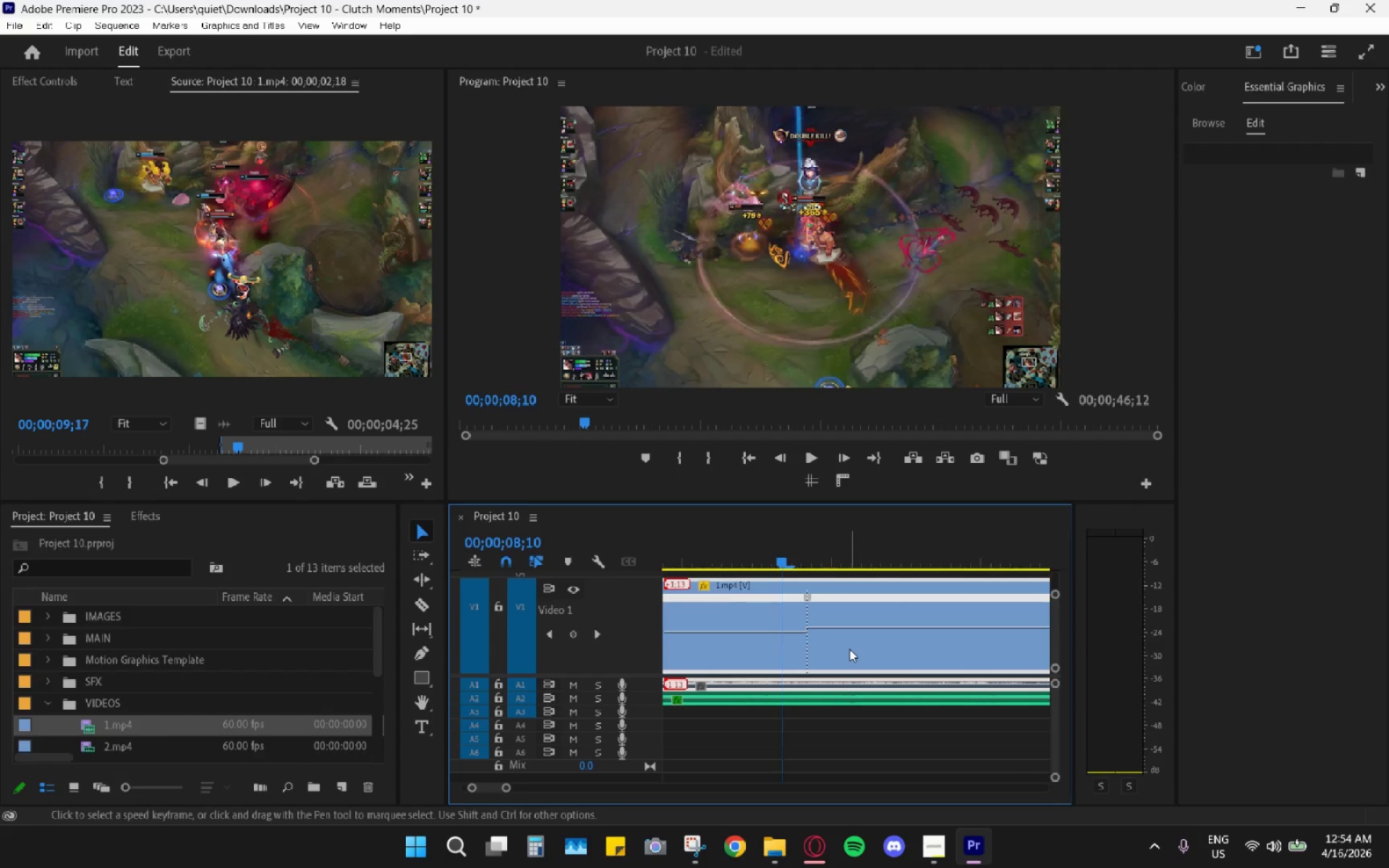 
key(Control+ControlLeft)
 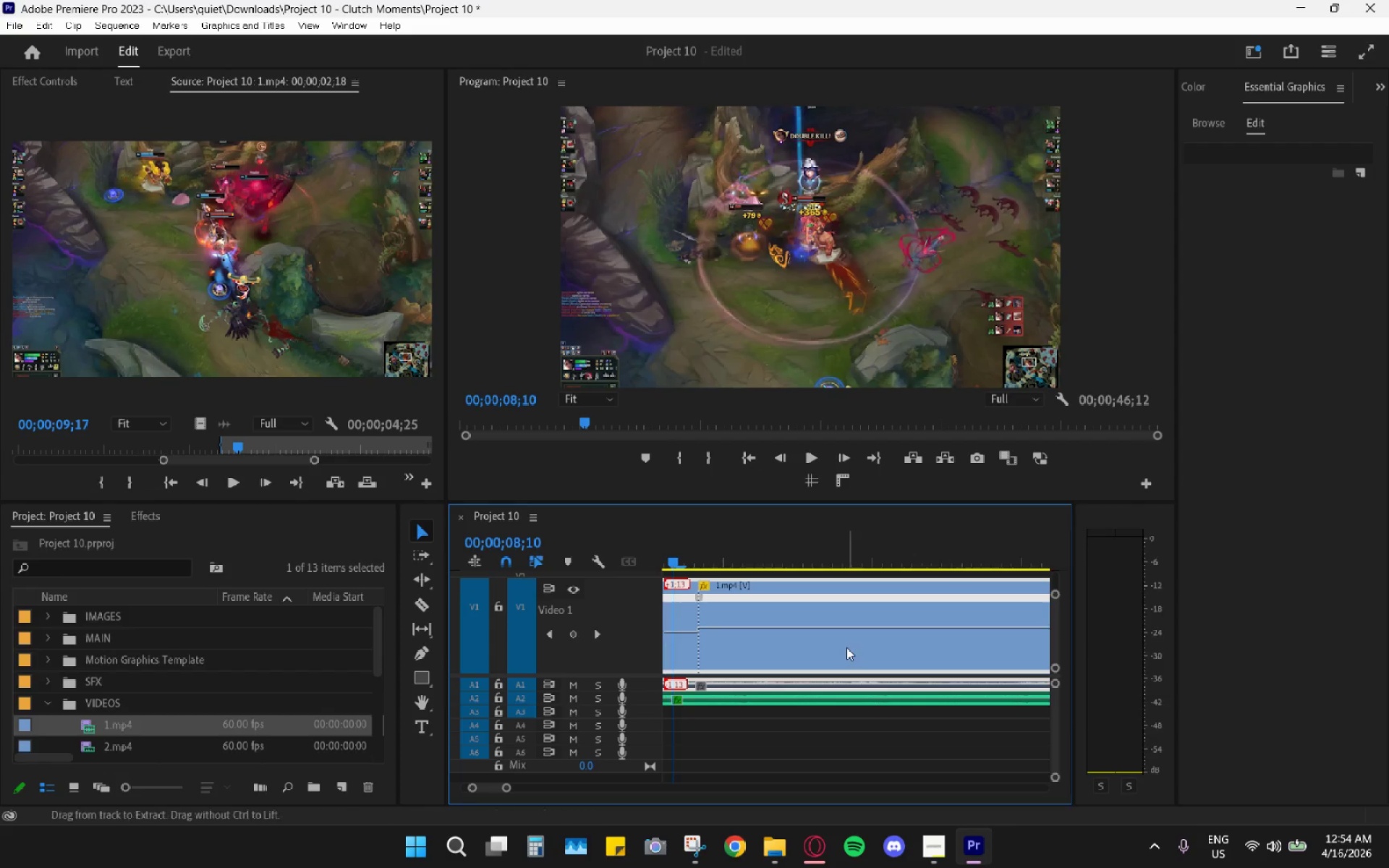 
key(Control+Z)
 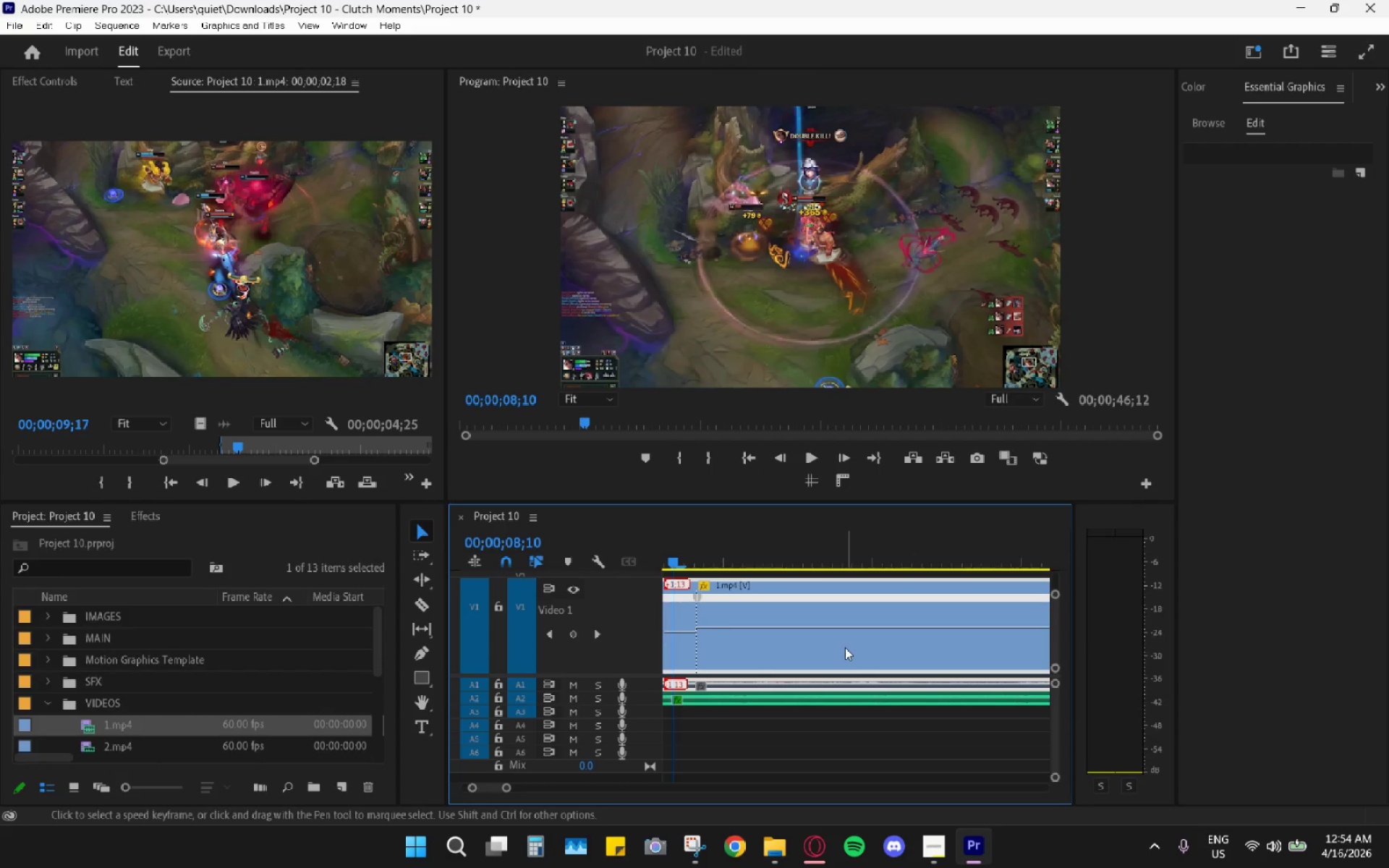 
scroll: coordinate [849, 649], scroll_direction: down, amount: 4.0
 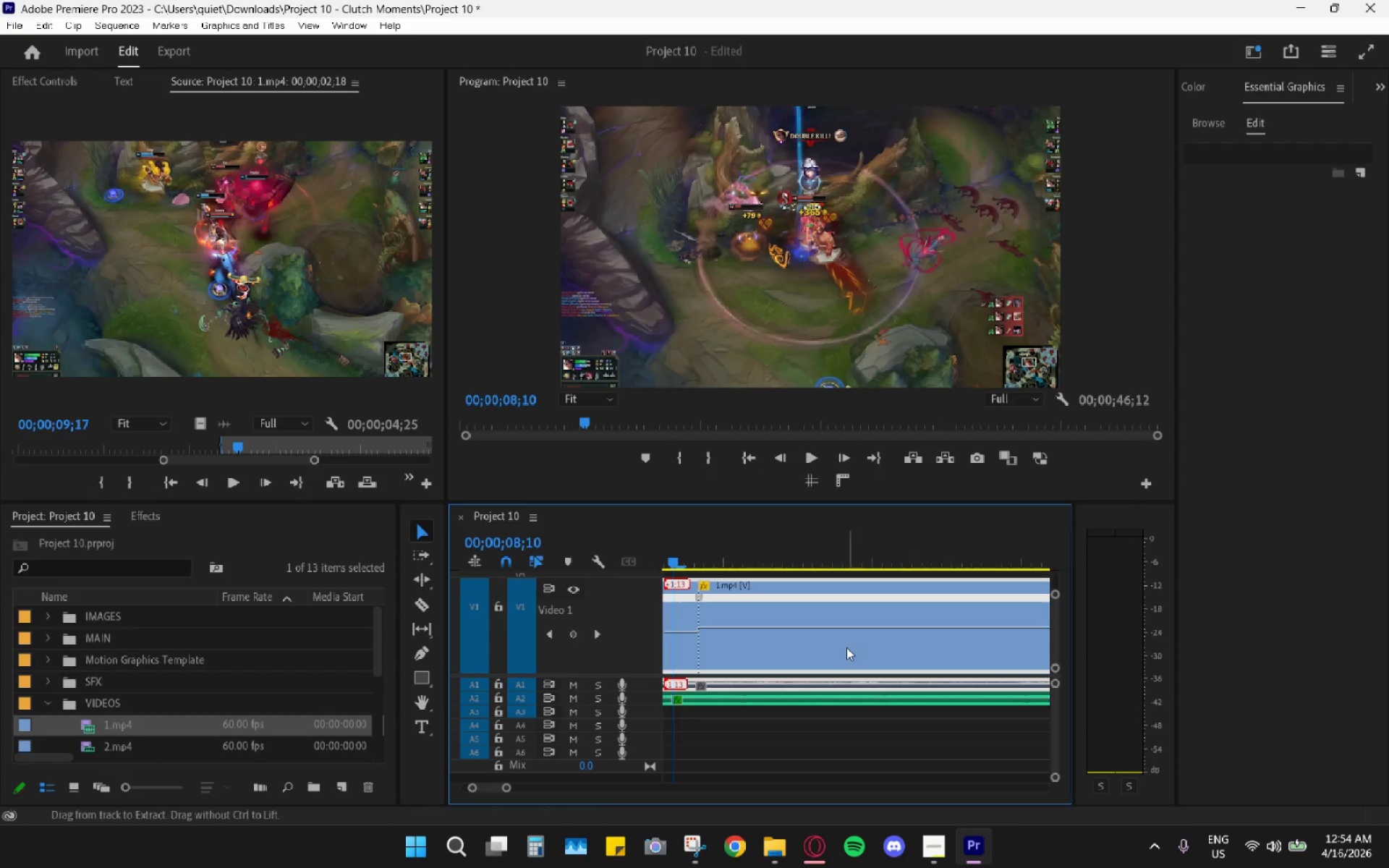 
hold_key(key=AltLeft, duration=0.89)
 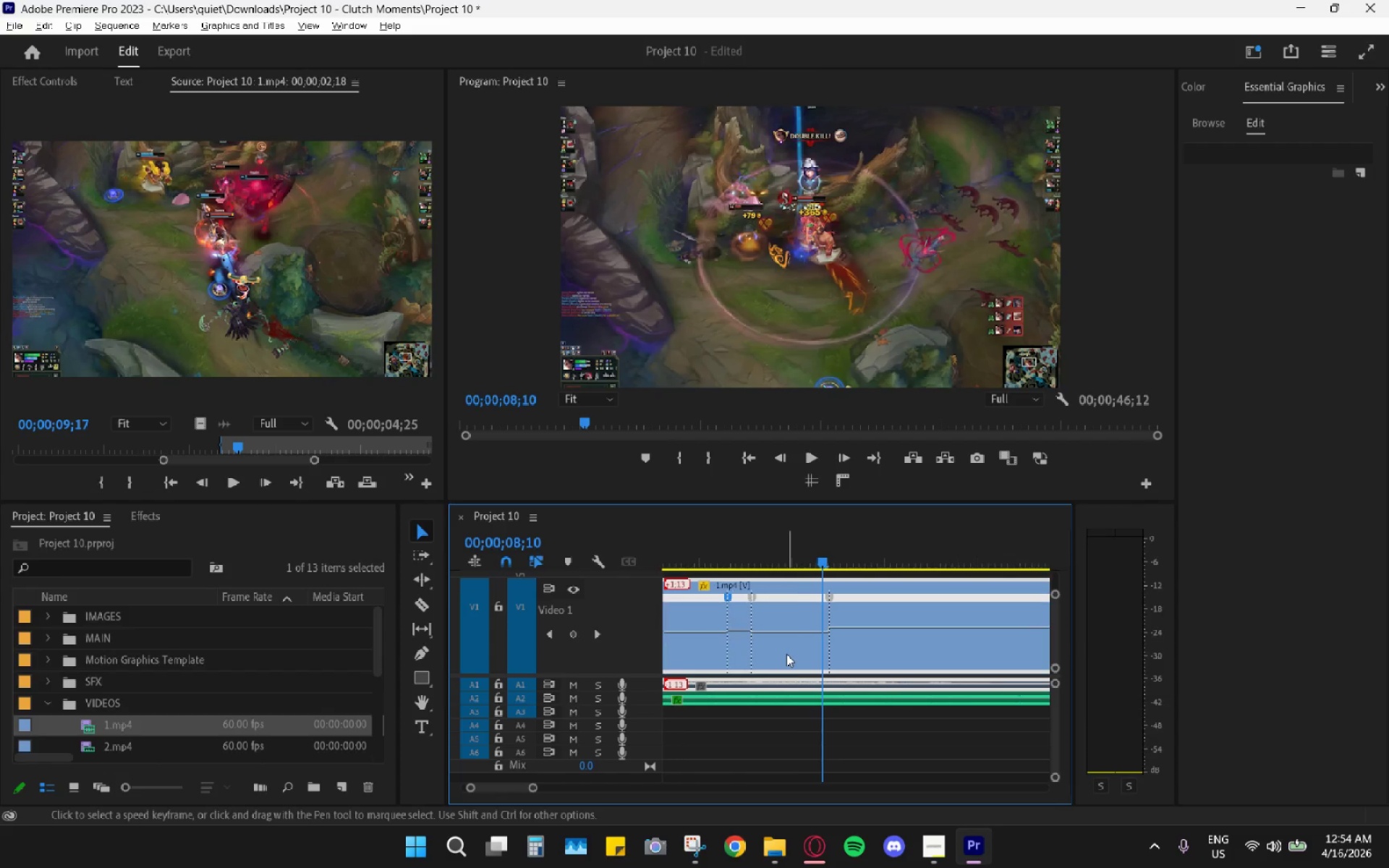 
hold_key(key=AltLeft, duration=0.41)
 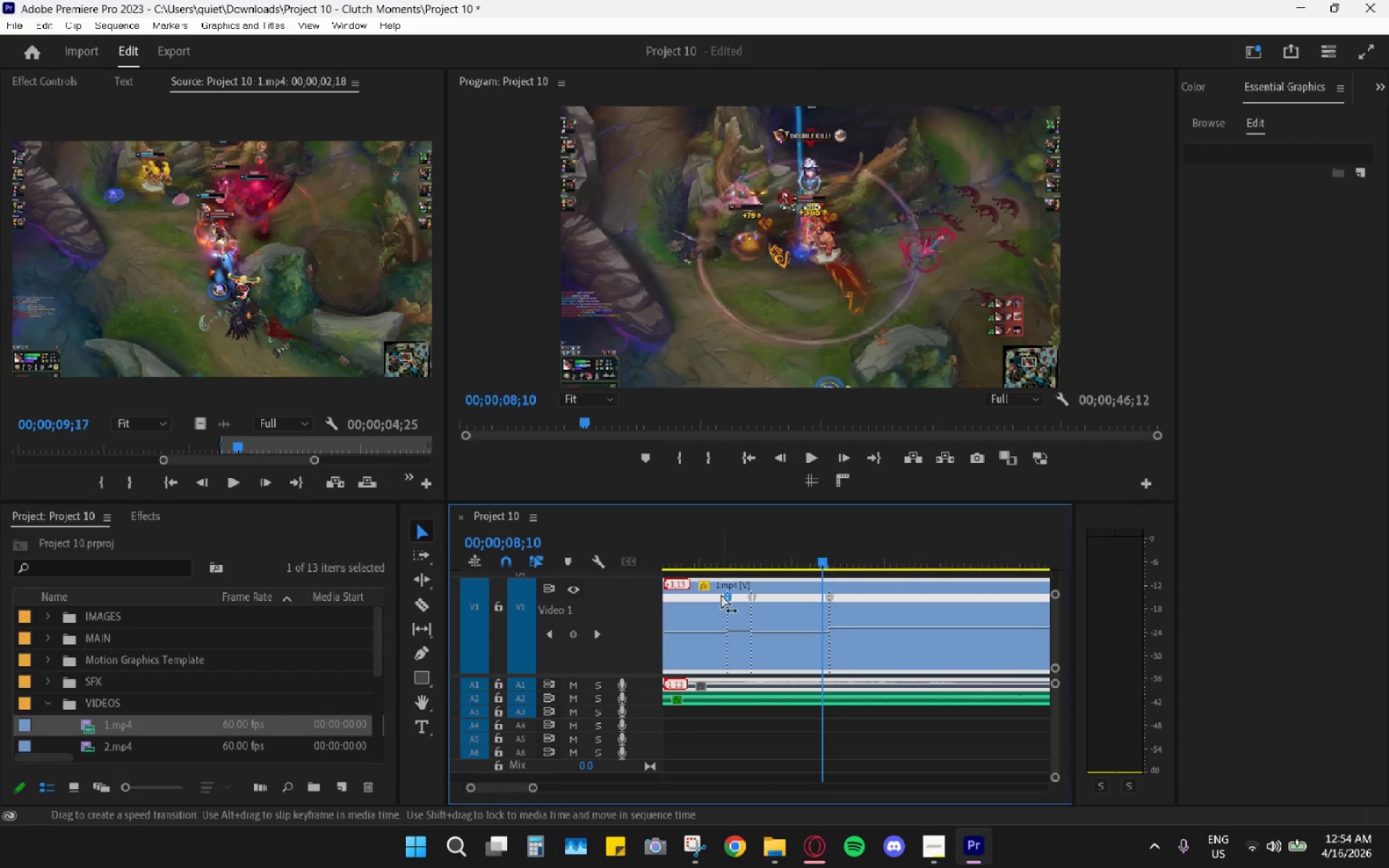 
scroll: coordinate [844, 647], scroll_direction: down, amount: 15.0
 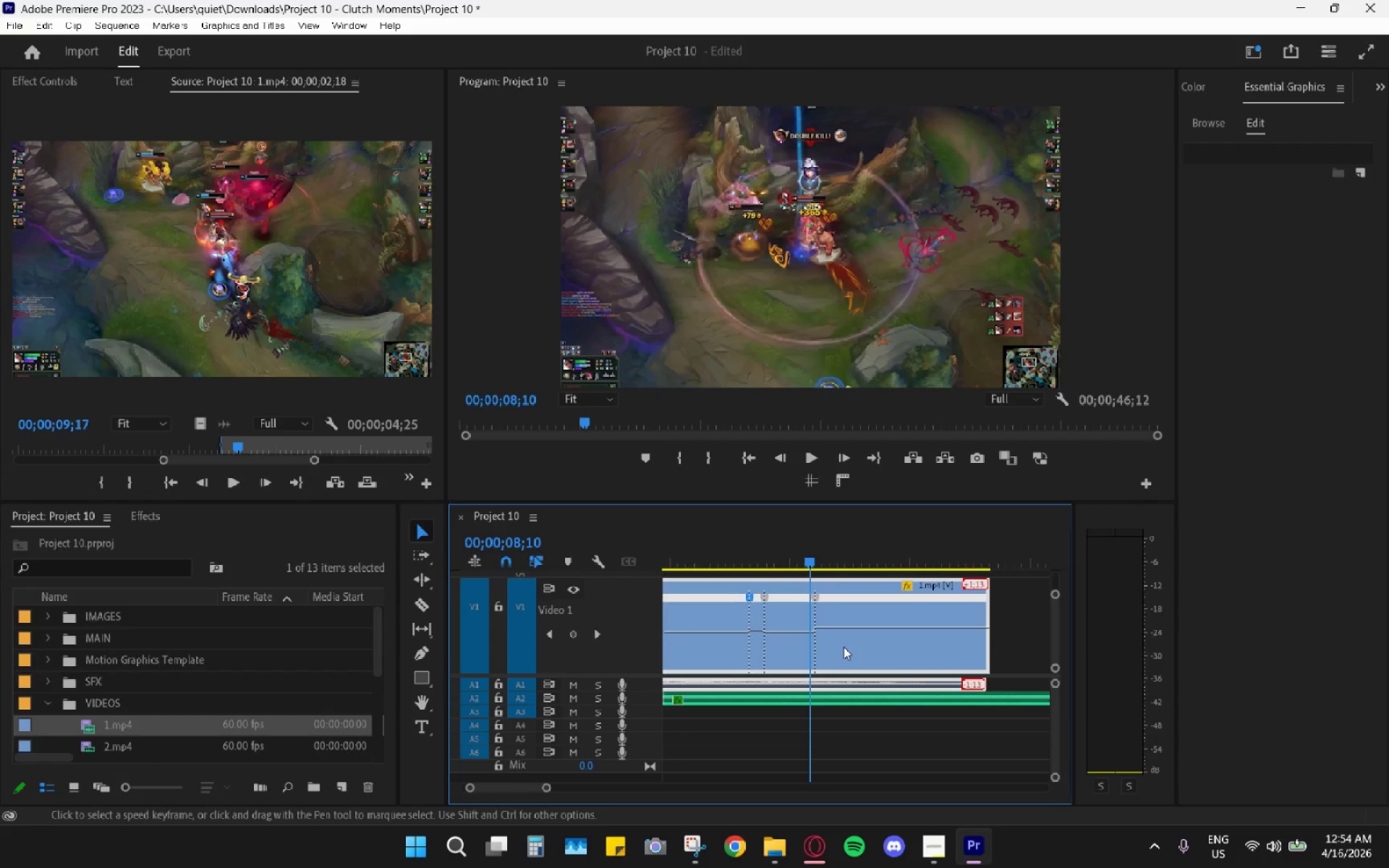 
scroll: coordinate [786, 654], scroll_direction: up, amount: 4.0
 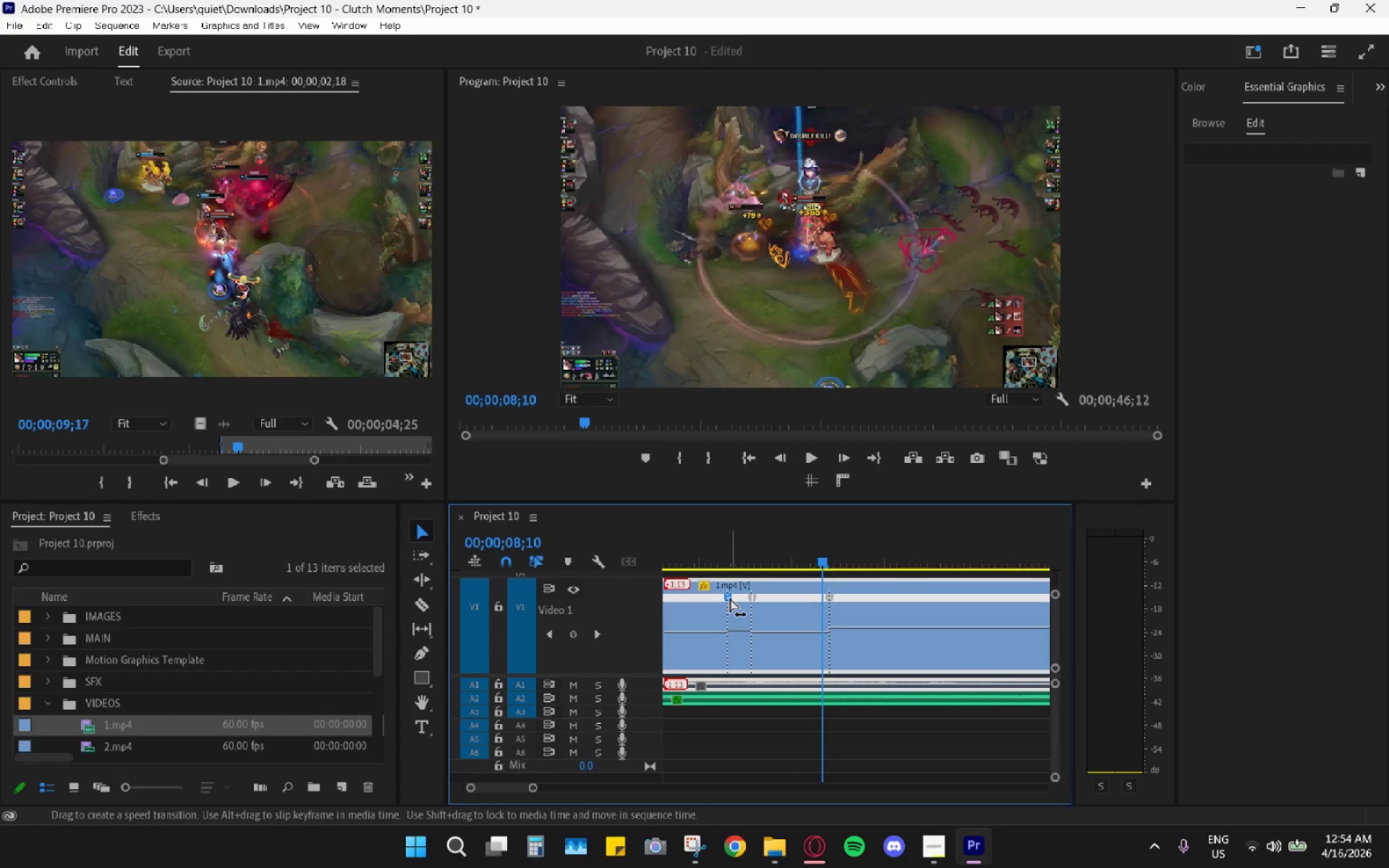 
key(Control+ControlLeft)
 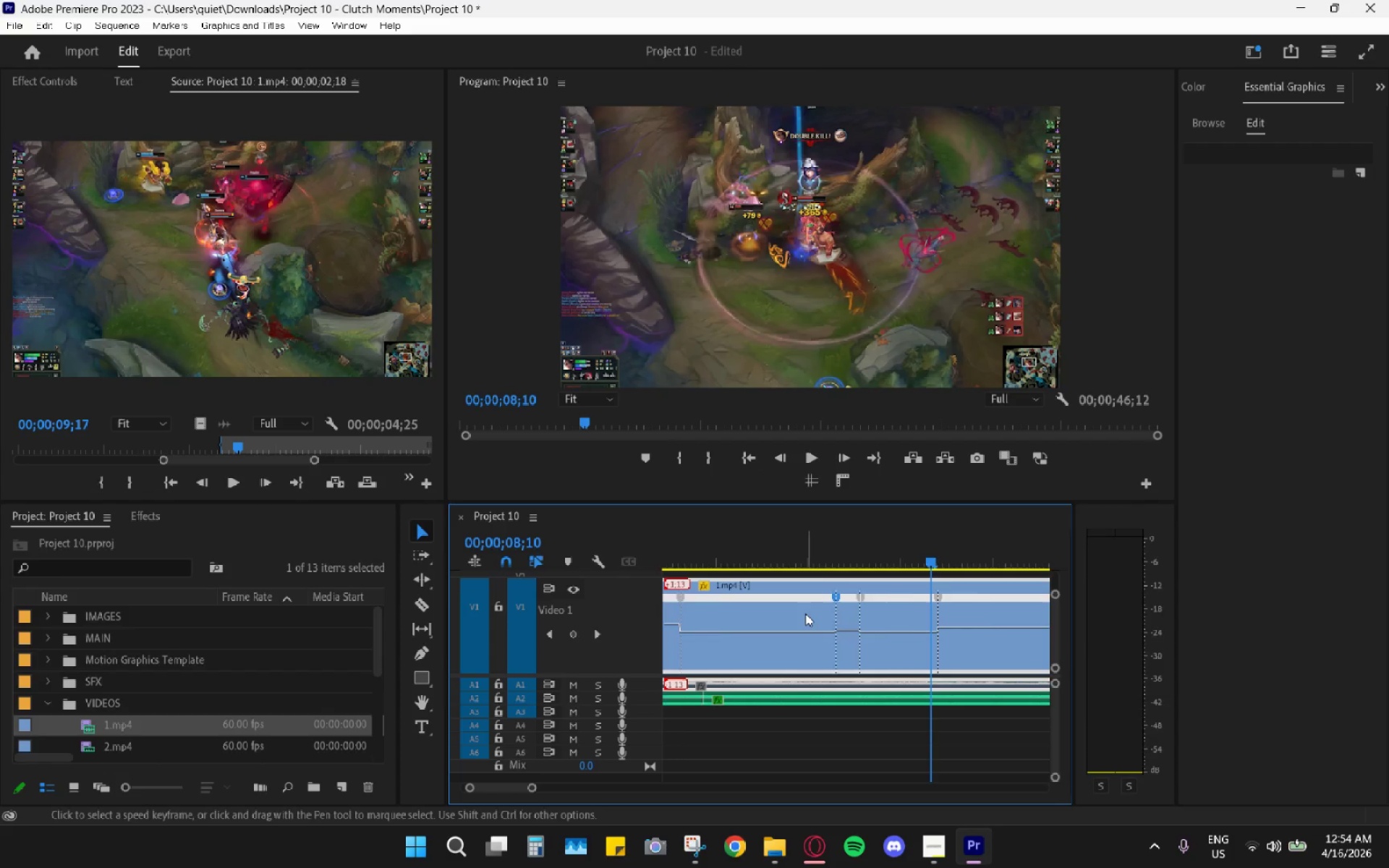 
scroll: coordinate [743, 608], scroll_direction: up, amount: 4.0
 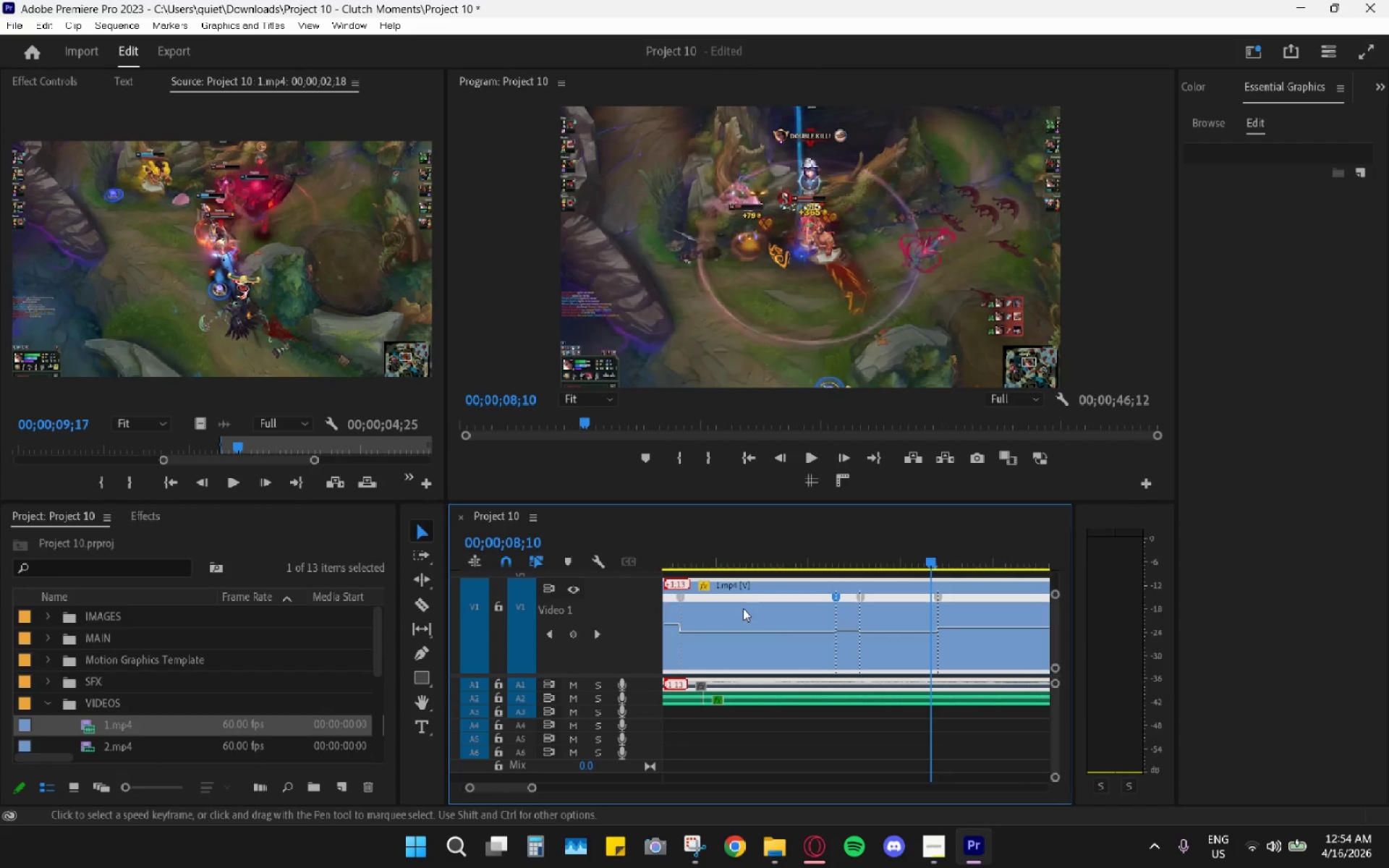 
hold_key(key=AltLeft, duration=0.59)
scroll: coordinate [850, 613], scroll_direction: up, amount: 2.0
 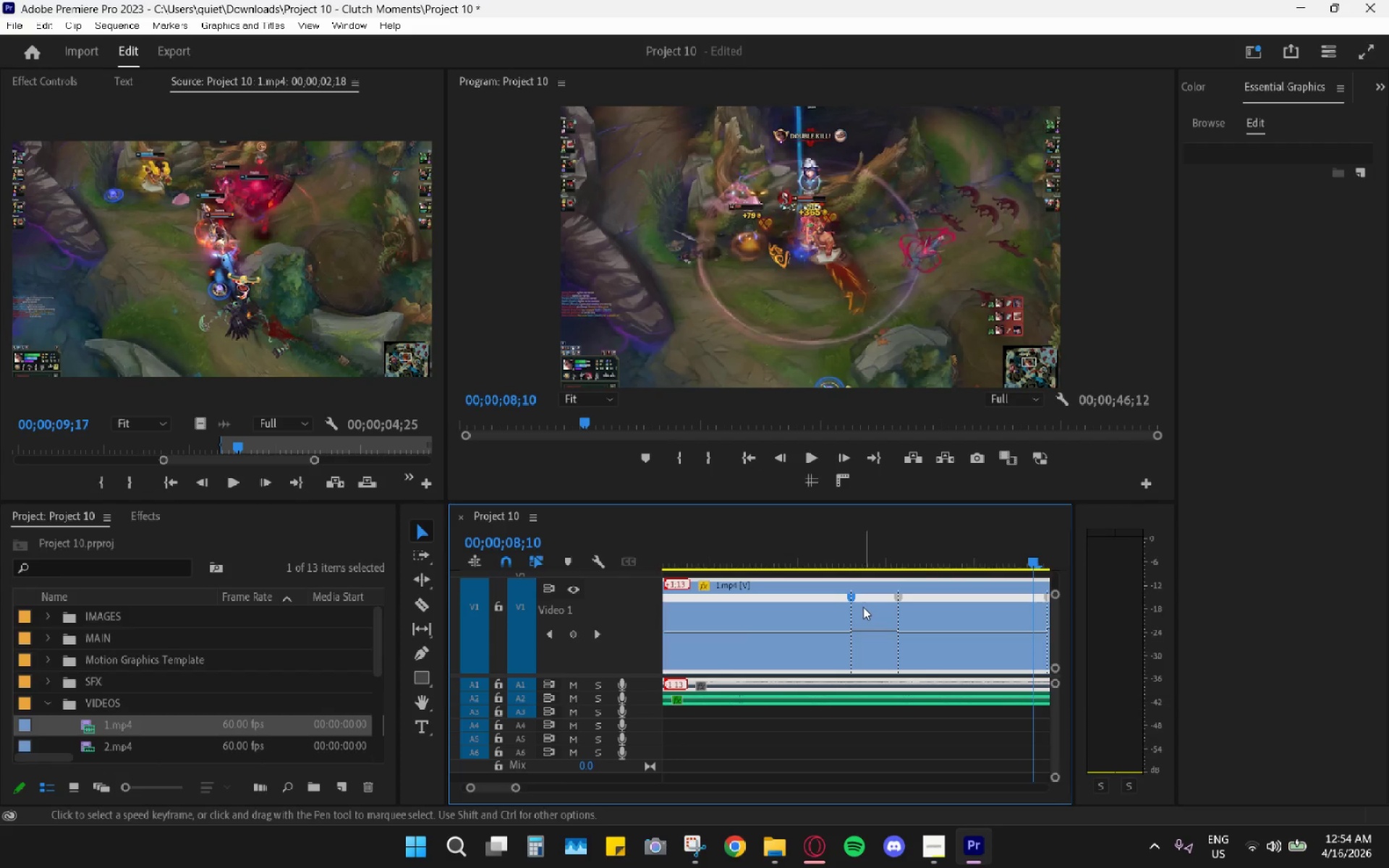 
left_click_drag(start_coordinate=[849, 601], to_coordinate=[814, 597])
 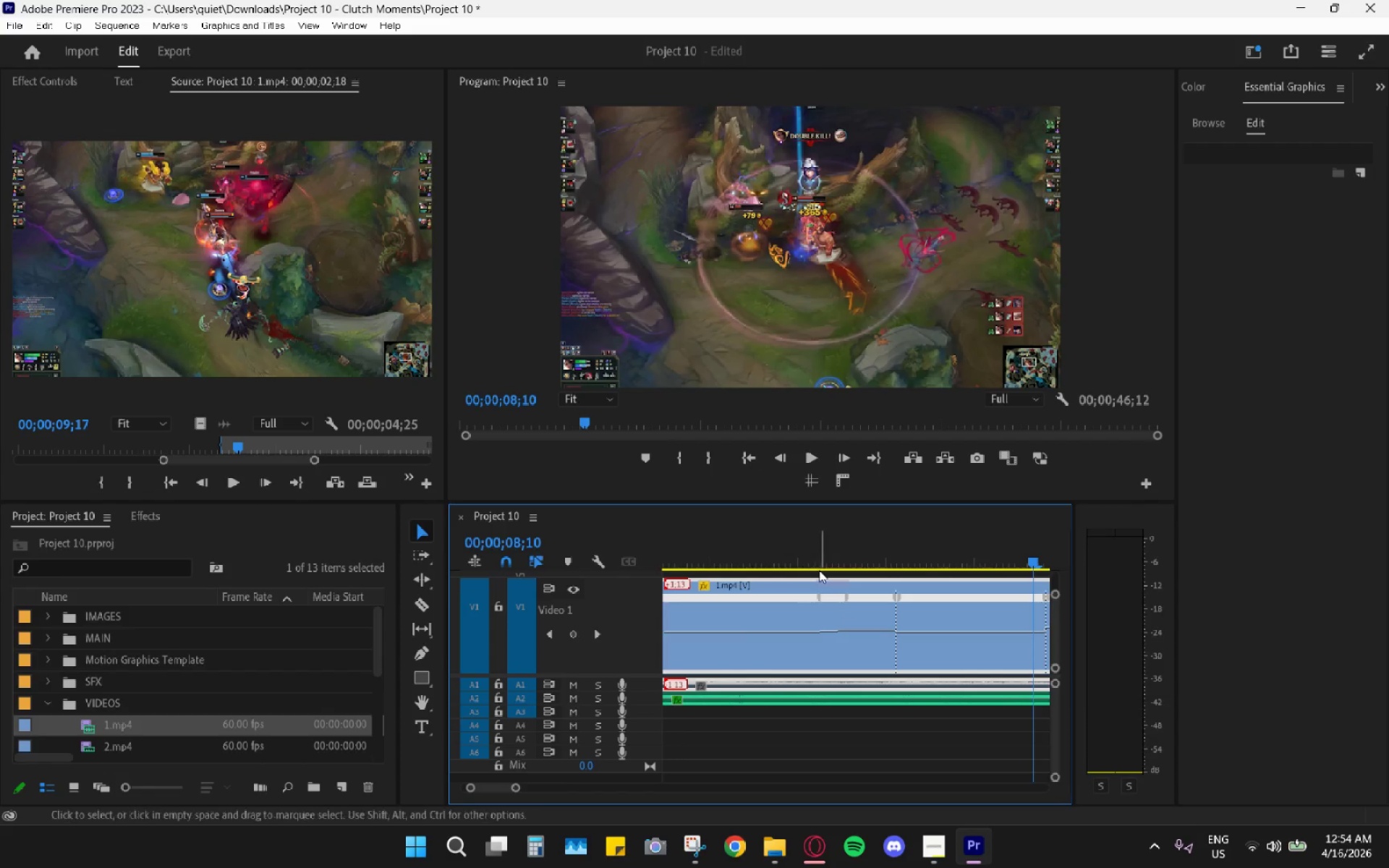 
left_click_drag(start_coordinate=[817, 569], to_coordinate=[811, 565])
 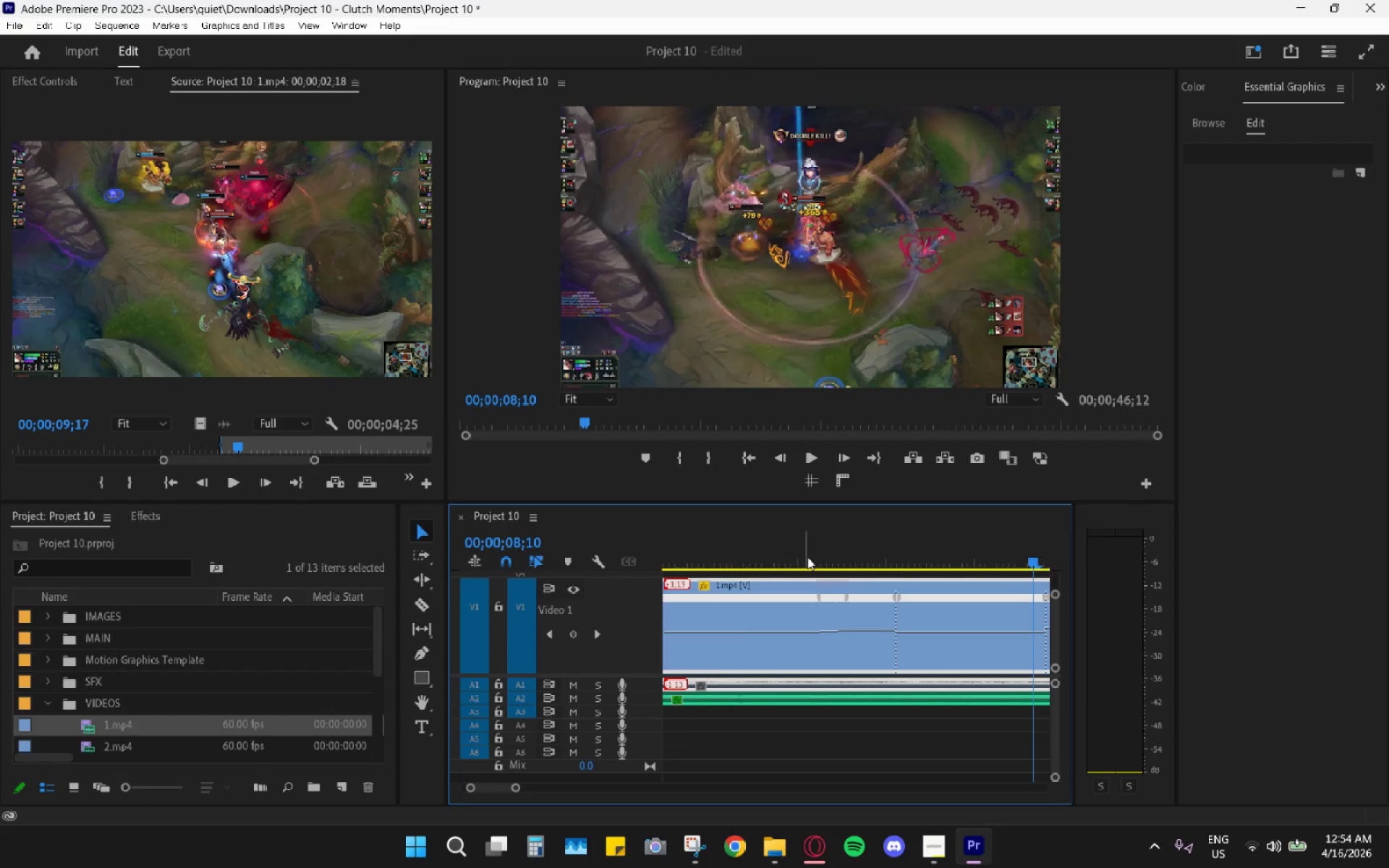 
double_click([806, 555])
 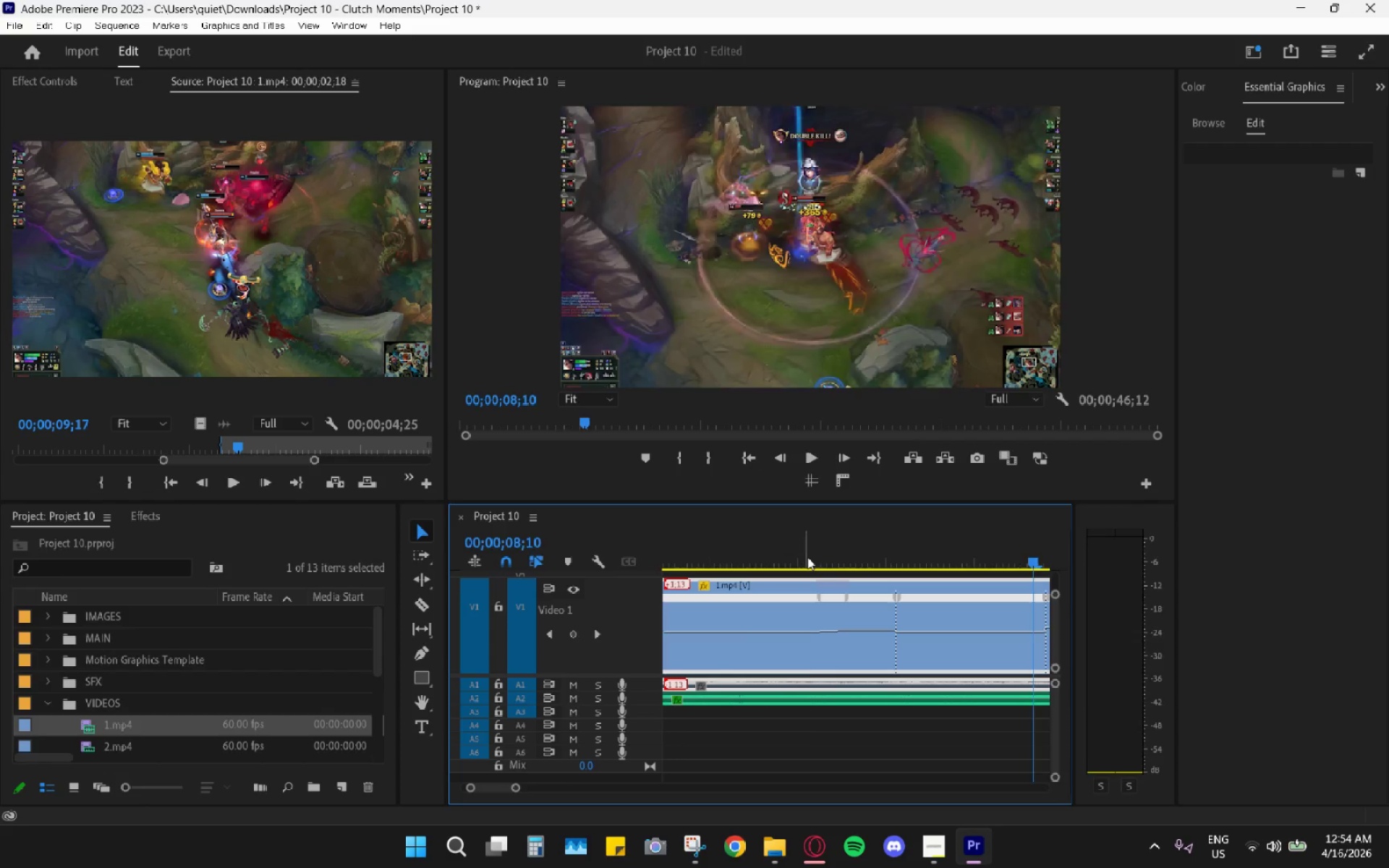 
key(Space)
 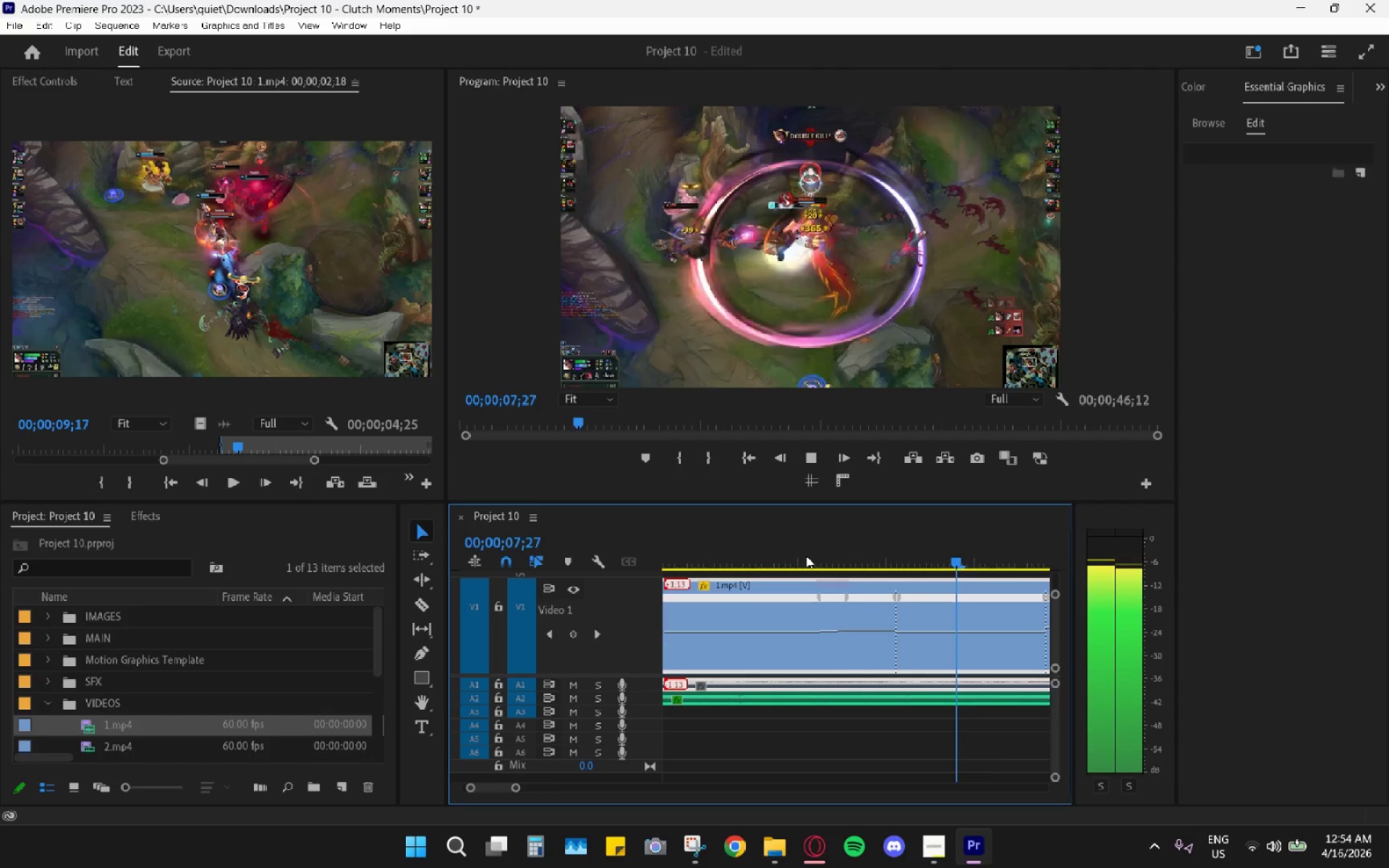 
left_click([806, 556])
 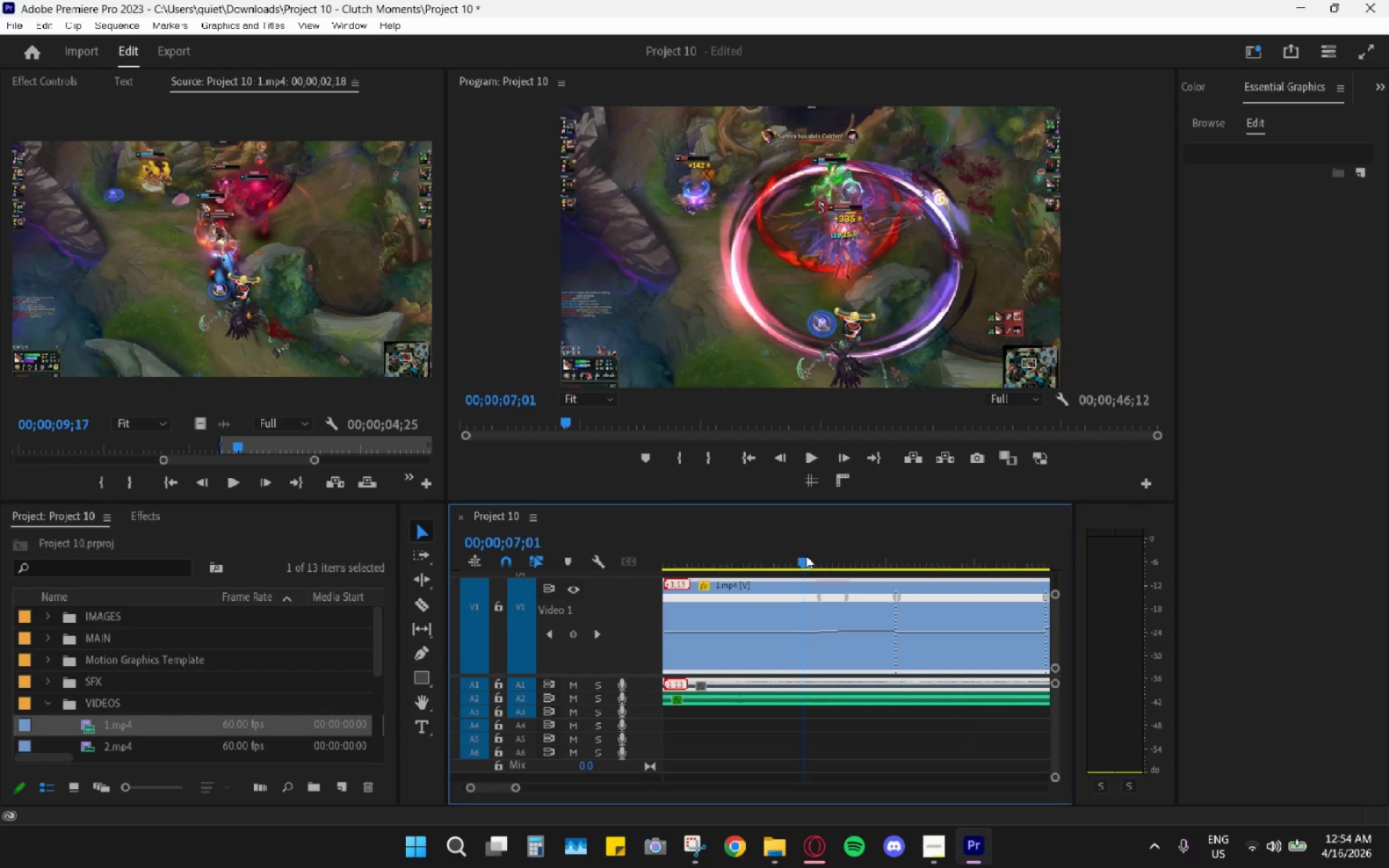 
key(Space)
 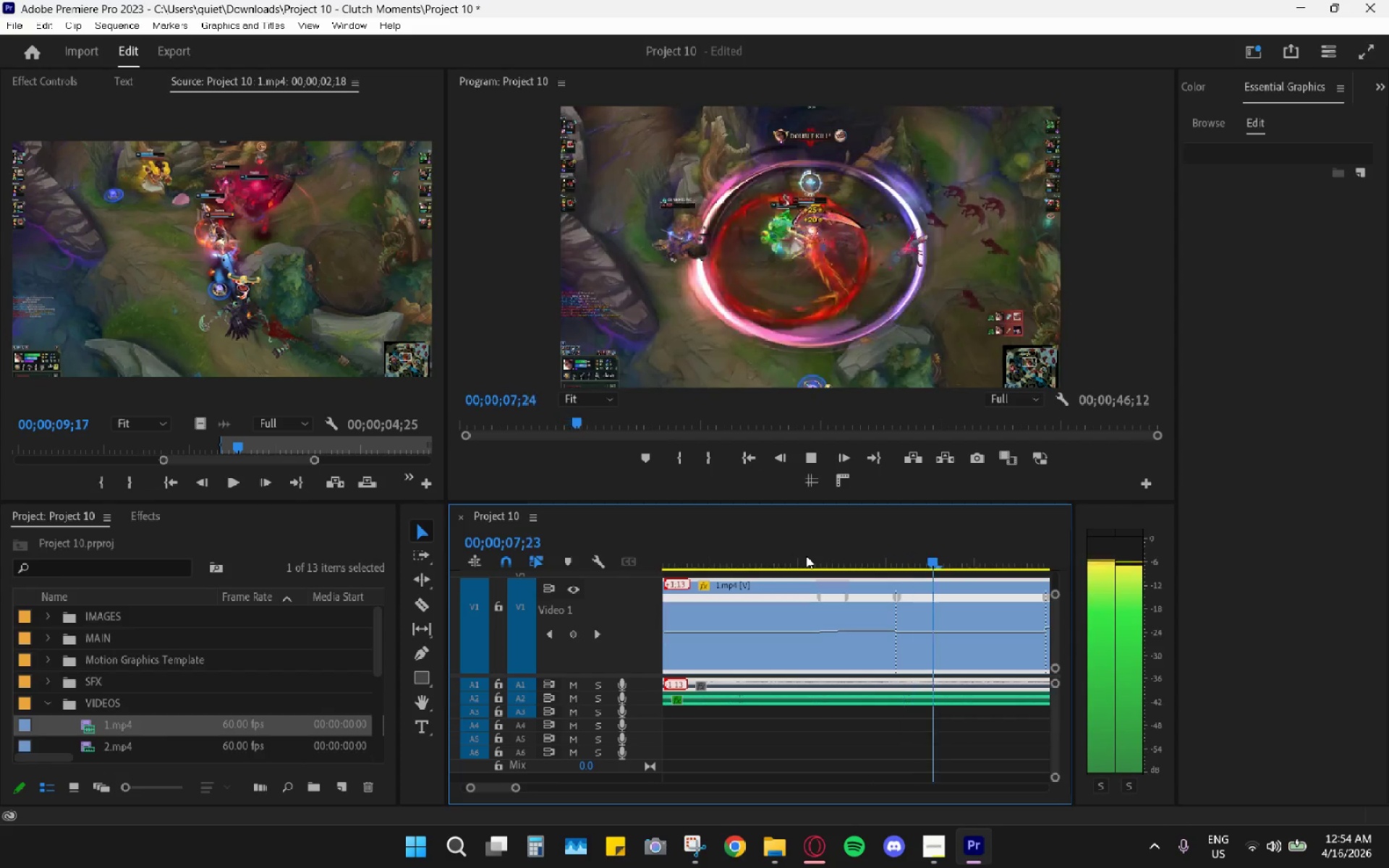 
hold_key(key=AltLeft, duration=0.64)
 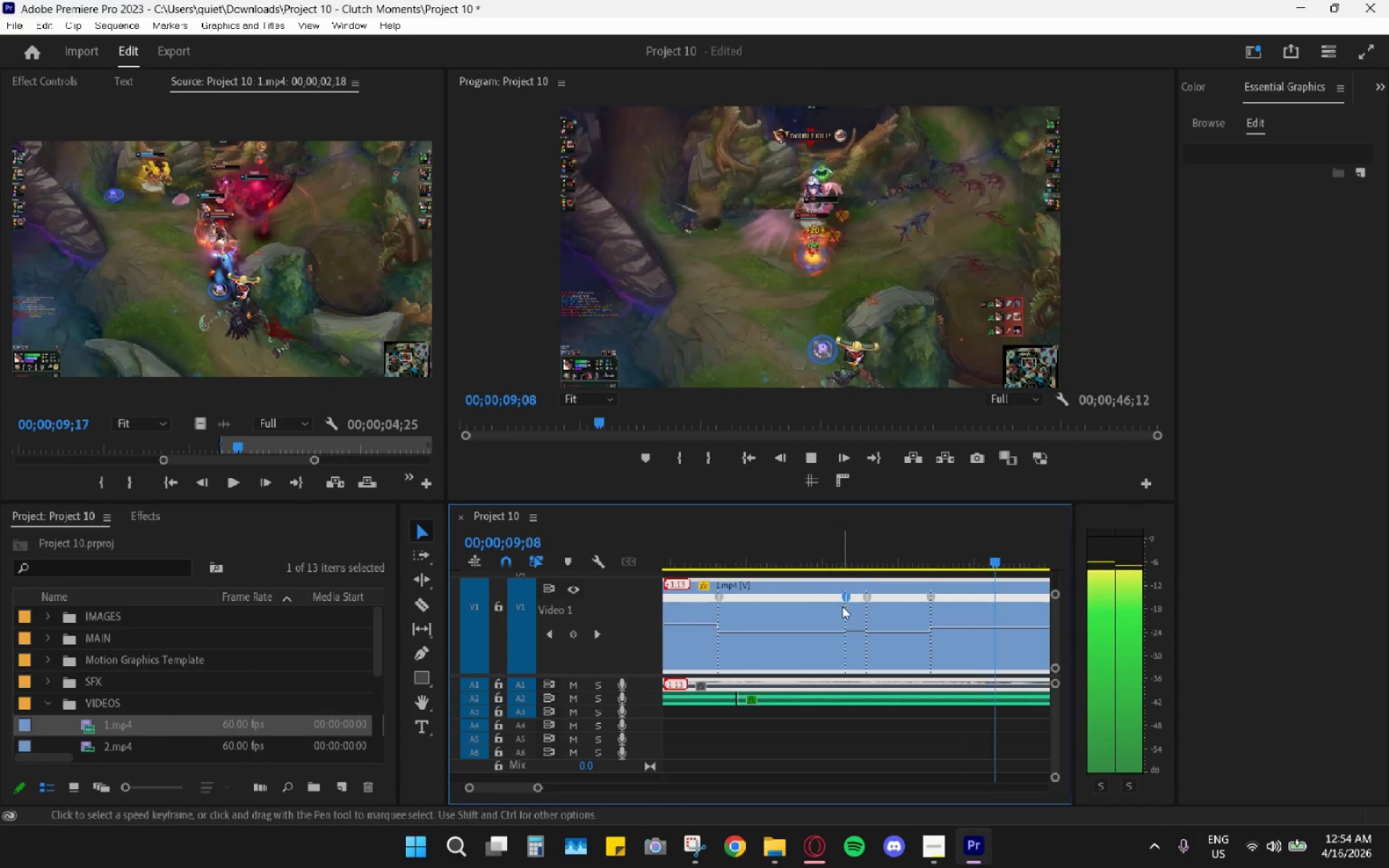 
key(Control+Z)
 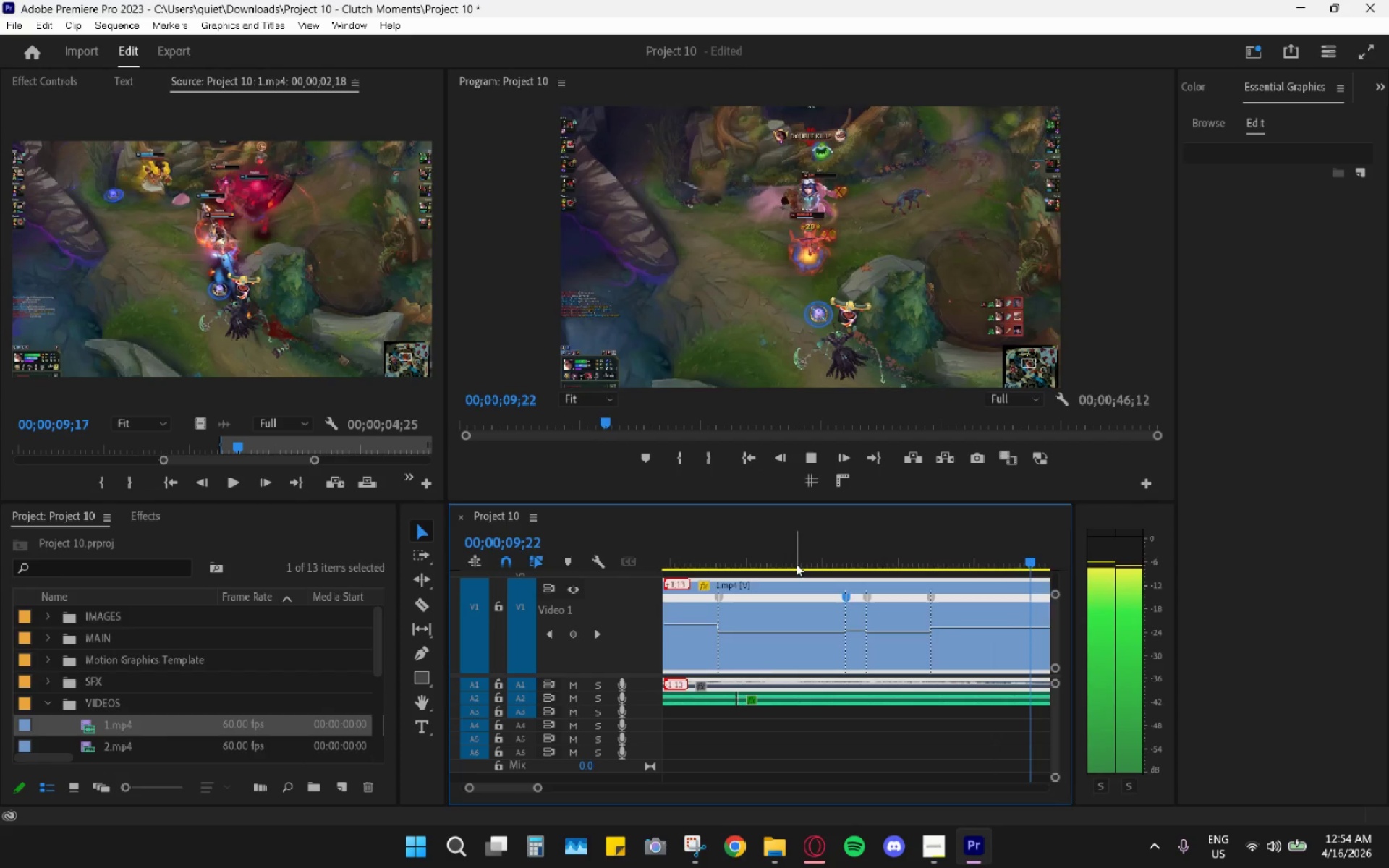 
scroll: coordinate [841, 583], scroll_direction: down, amount: 8.0
 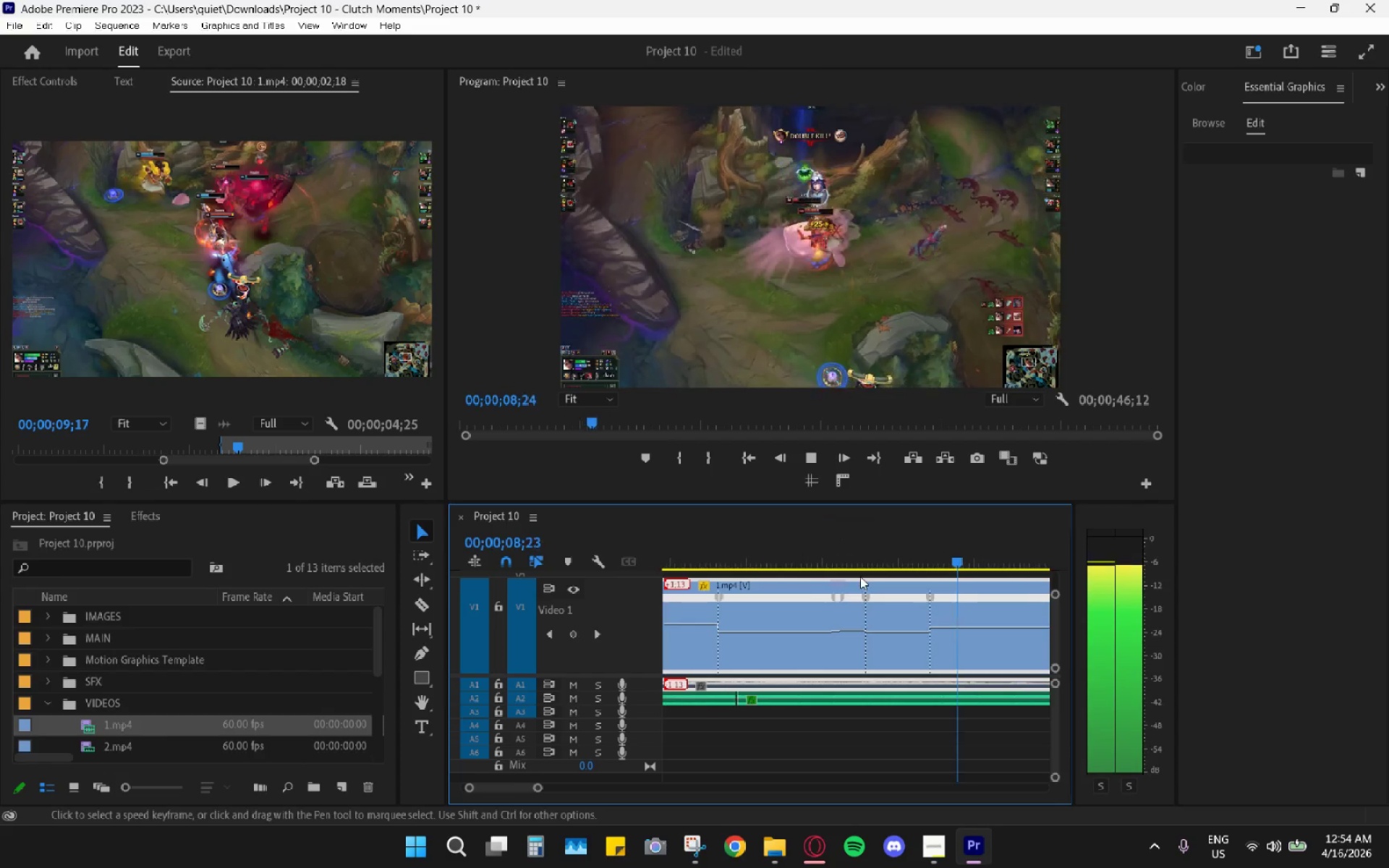 
left_click([795, 555])
 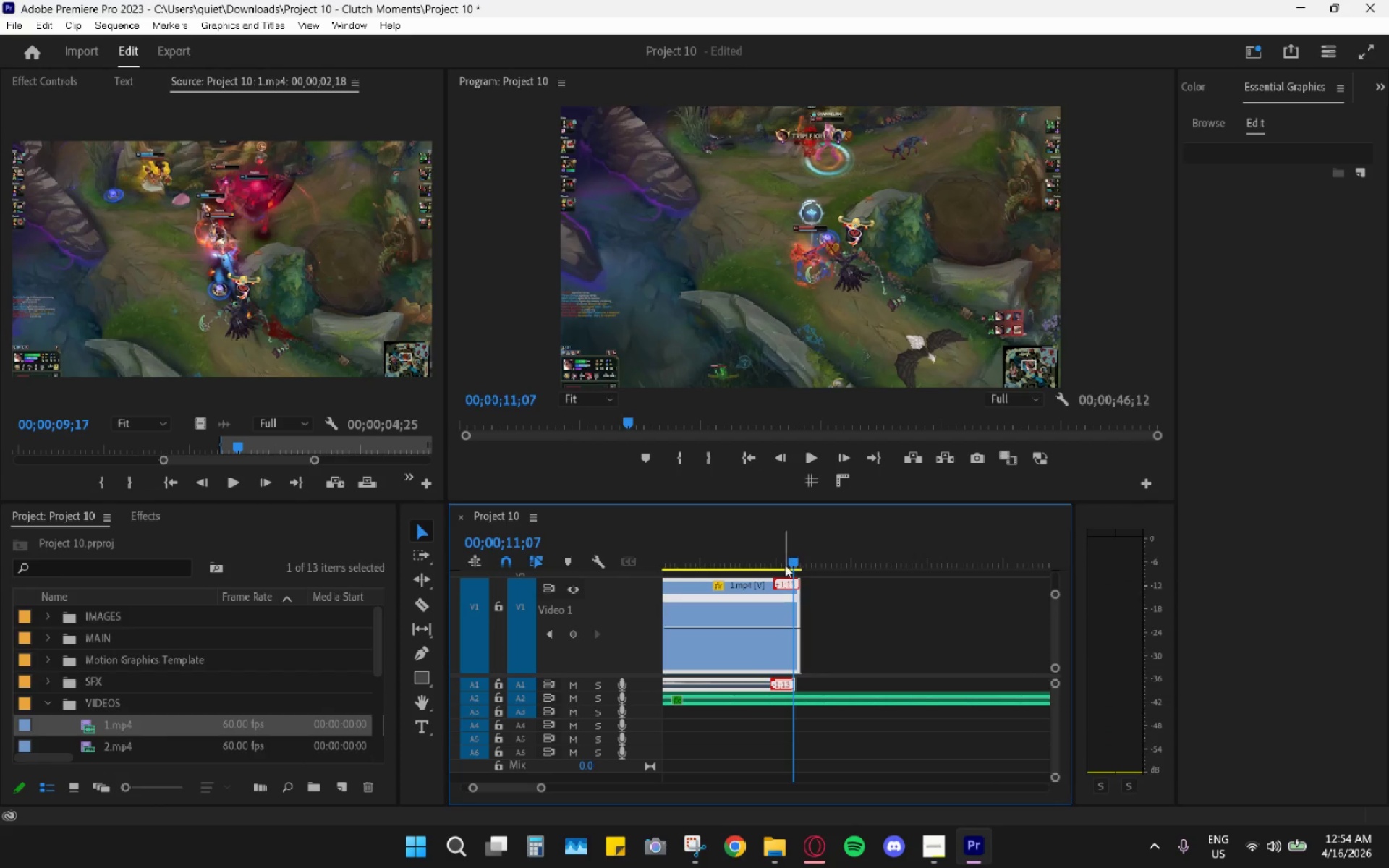 
hold_key(key=AltLeft, duration=0.64)
scroll: coordinate [782, 613], scroll_direction: down, amount: 5.0
 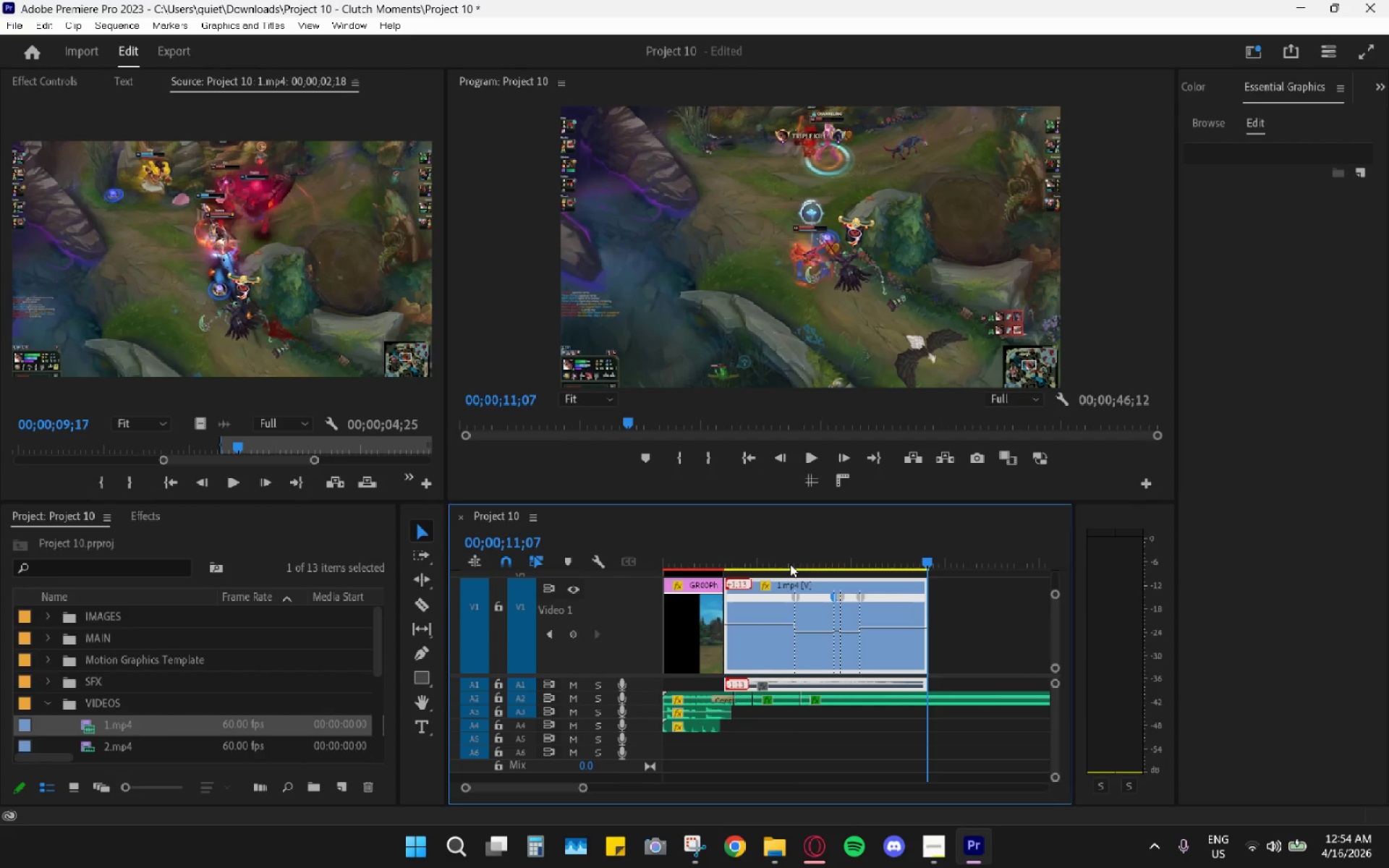 
left_click_drag(start_coordinate=[797, 558], to_coordinate=[783, 552])
 